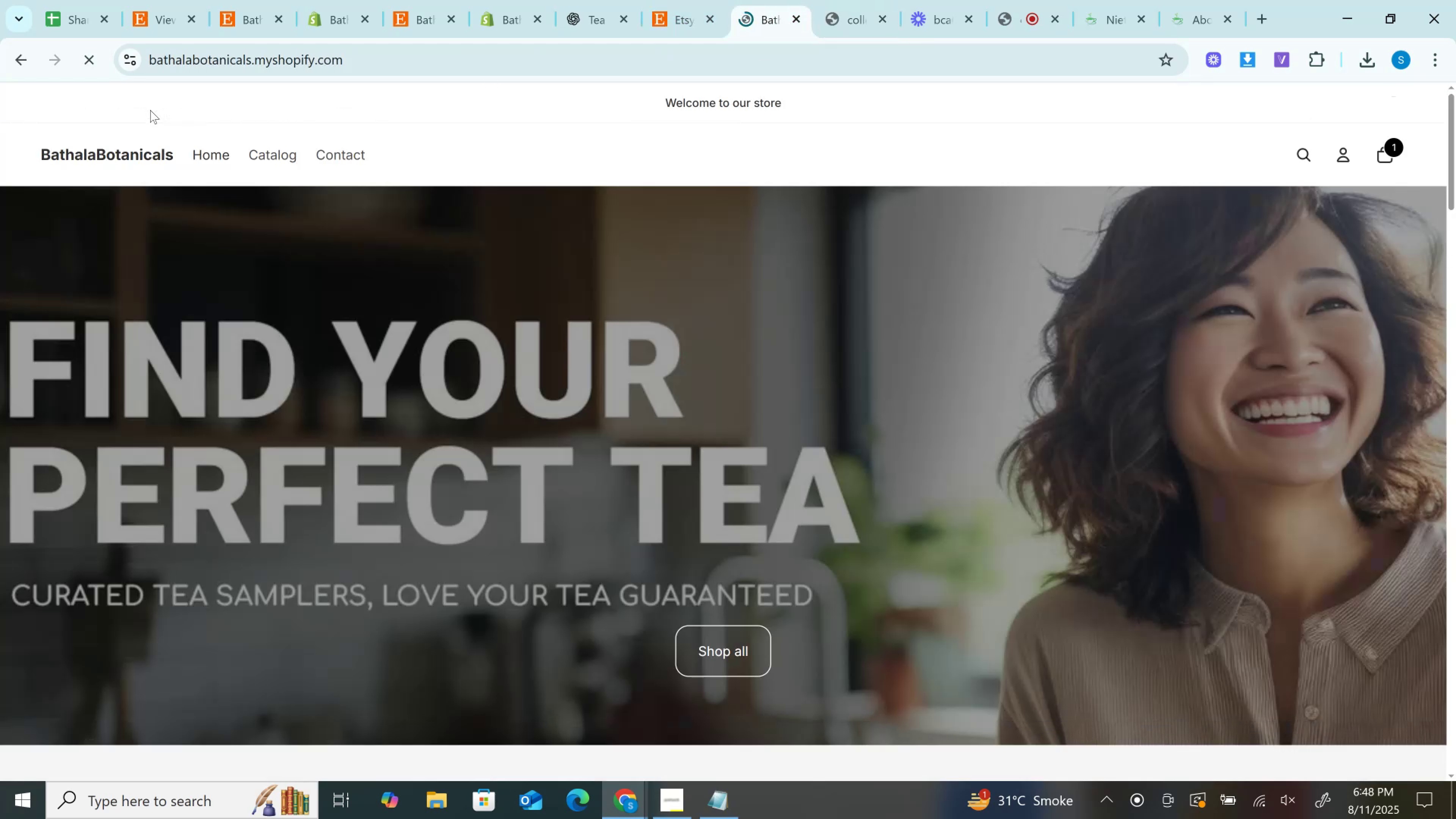 
scroll: coordinate [566, 358], scroll_direction: down, amount: 22.0
 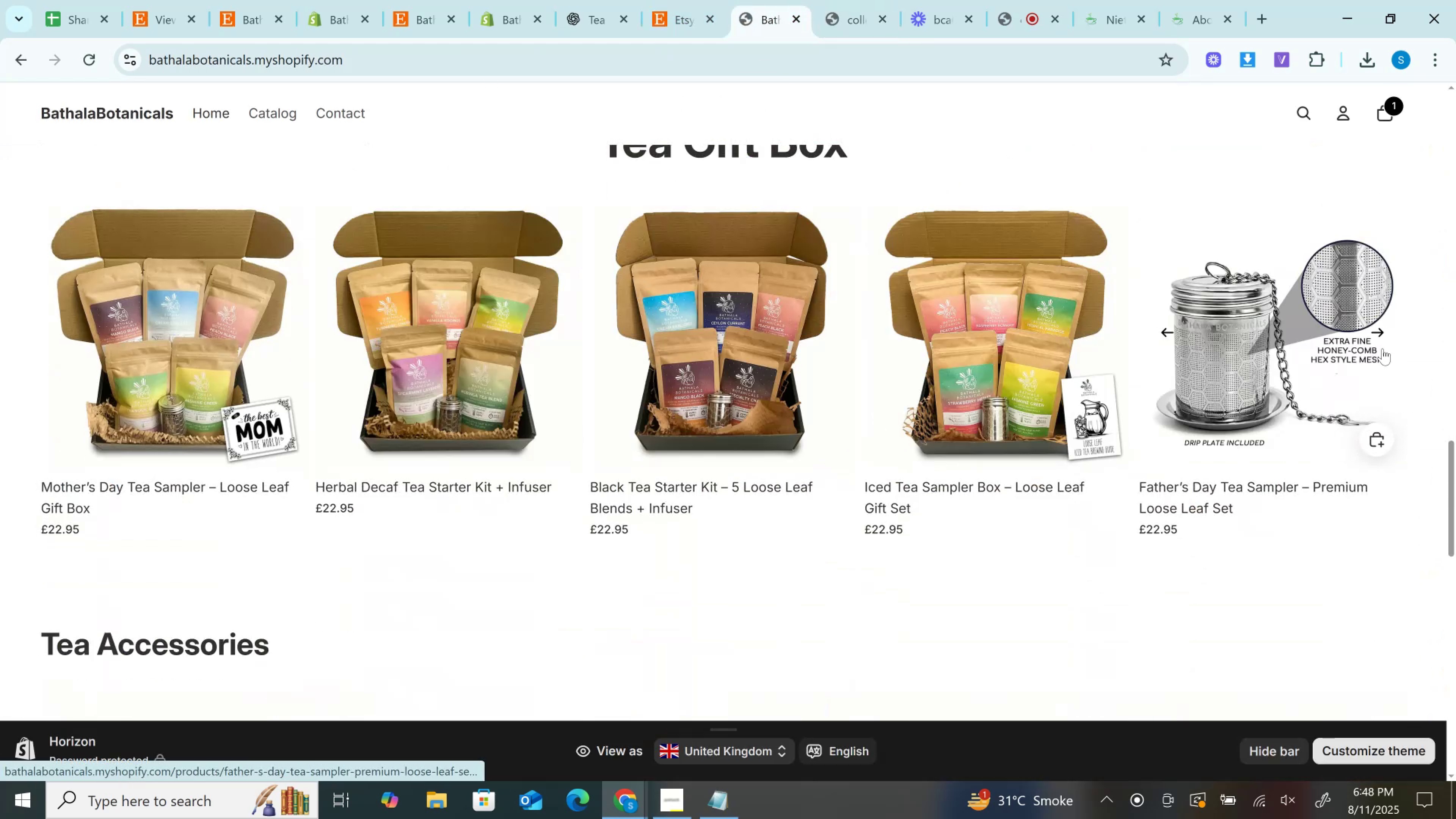 
left_click([1379, 333])
 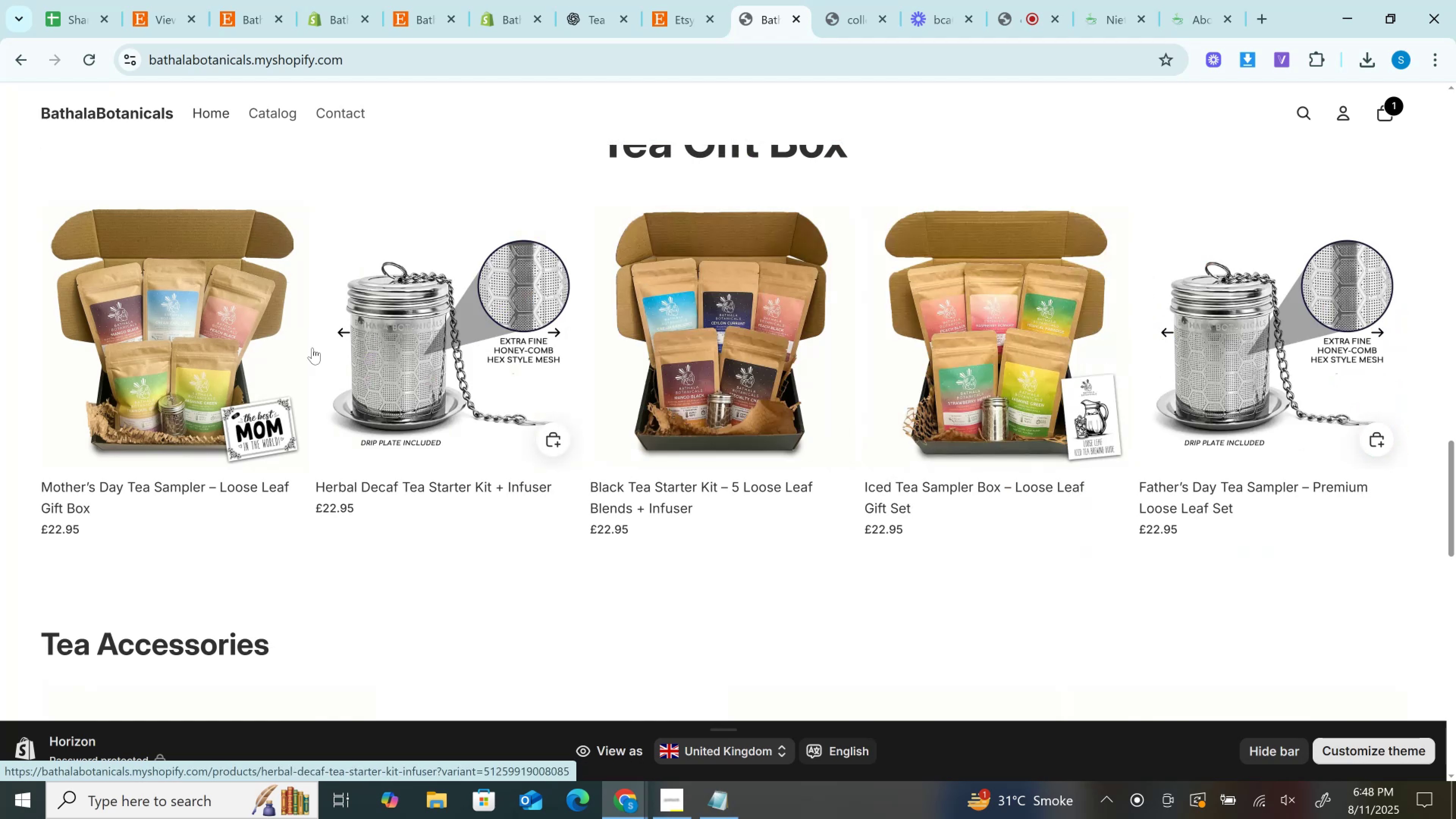 
scroll: coordinate [508, 587], scroll_direction: down, amount: 5.0
 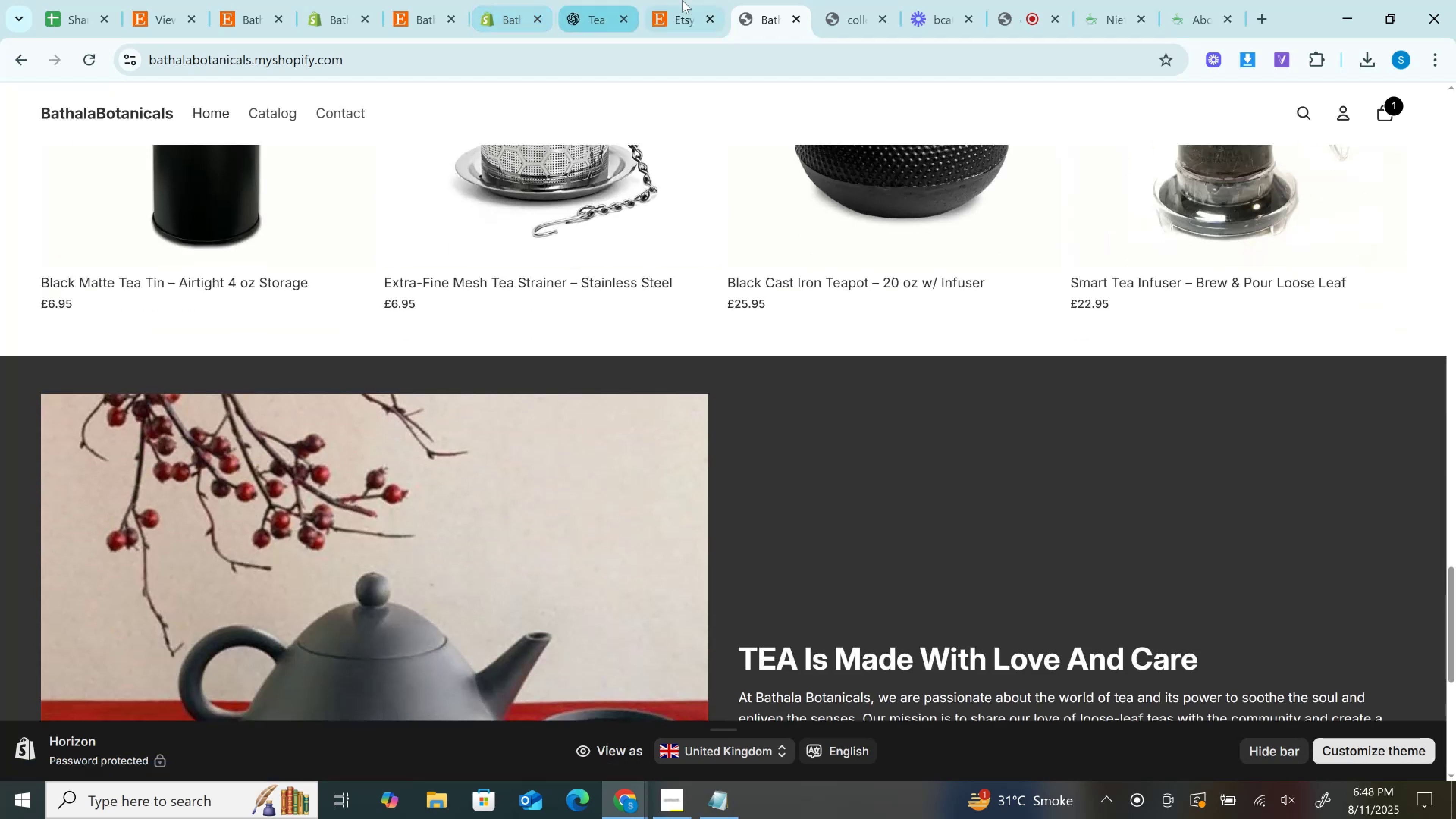 
left_click([691, 0])
 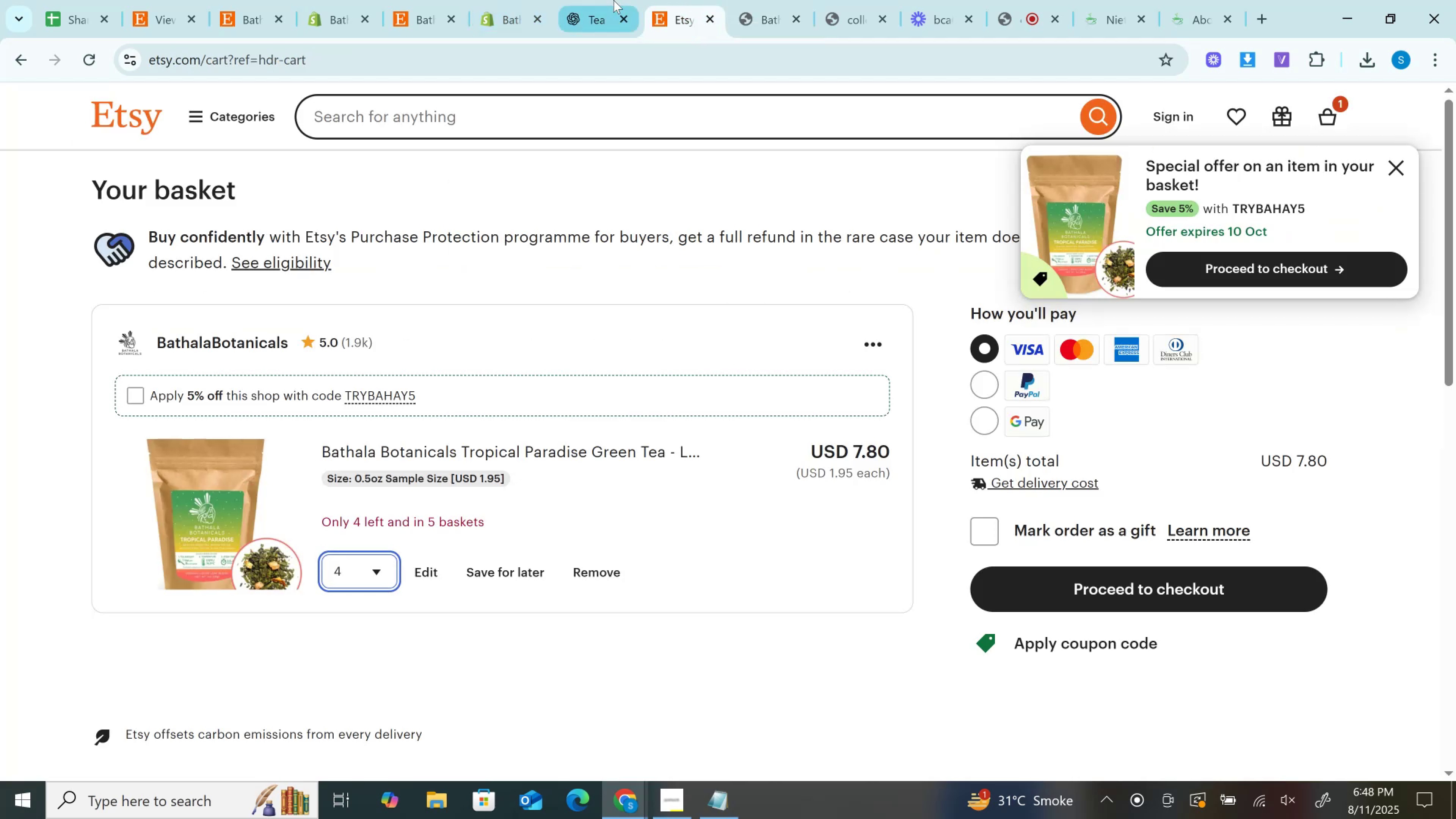 
left_click([613, 0])
 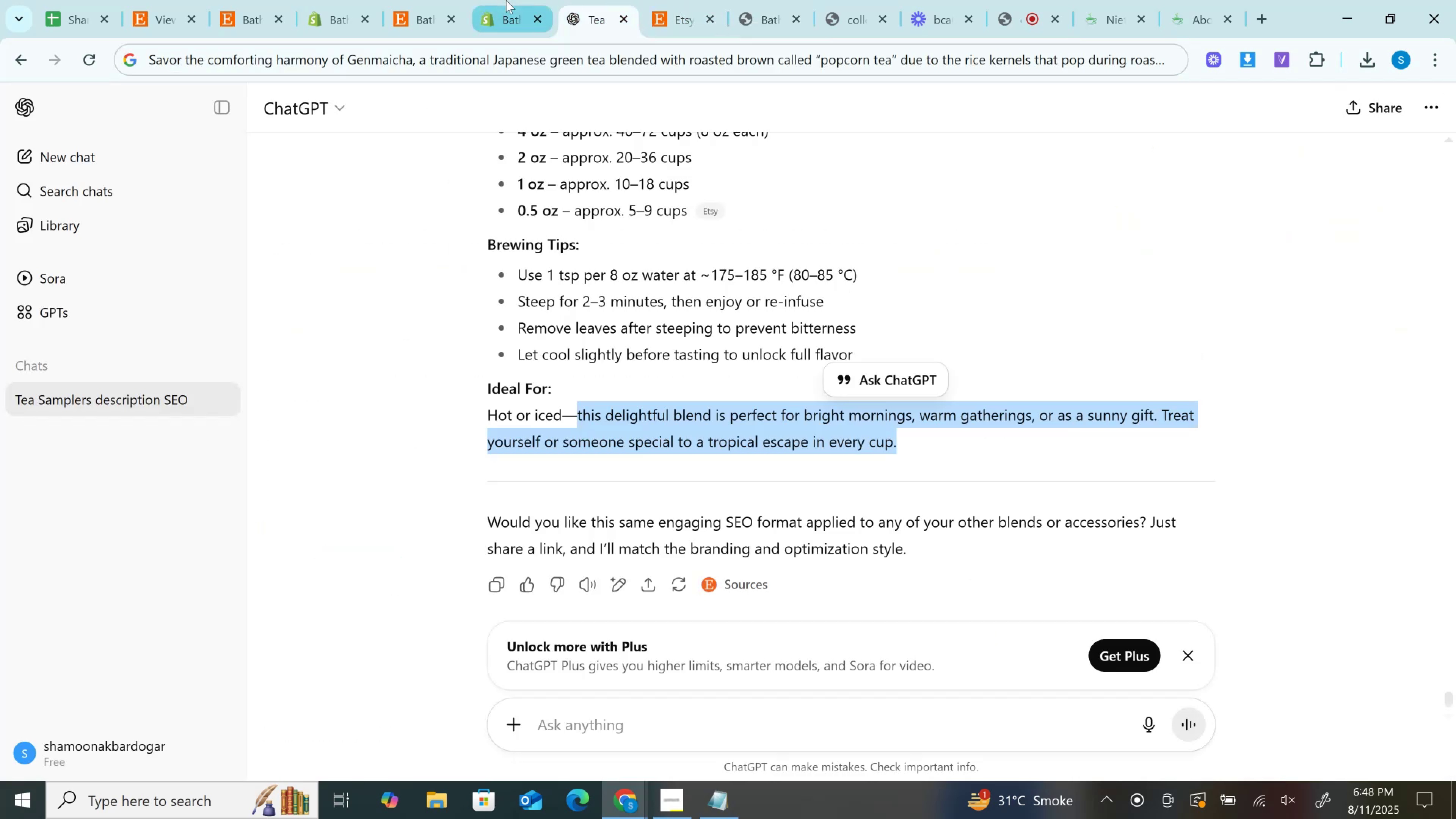 
left_click([506, 0])
 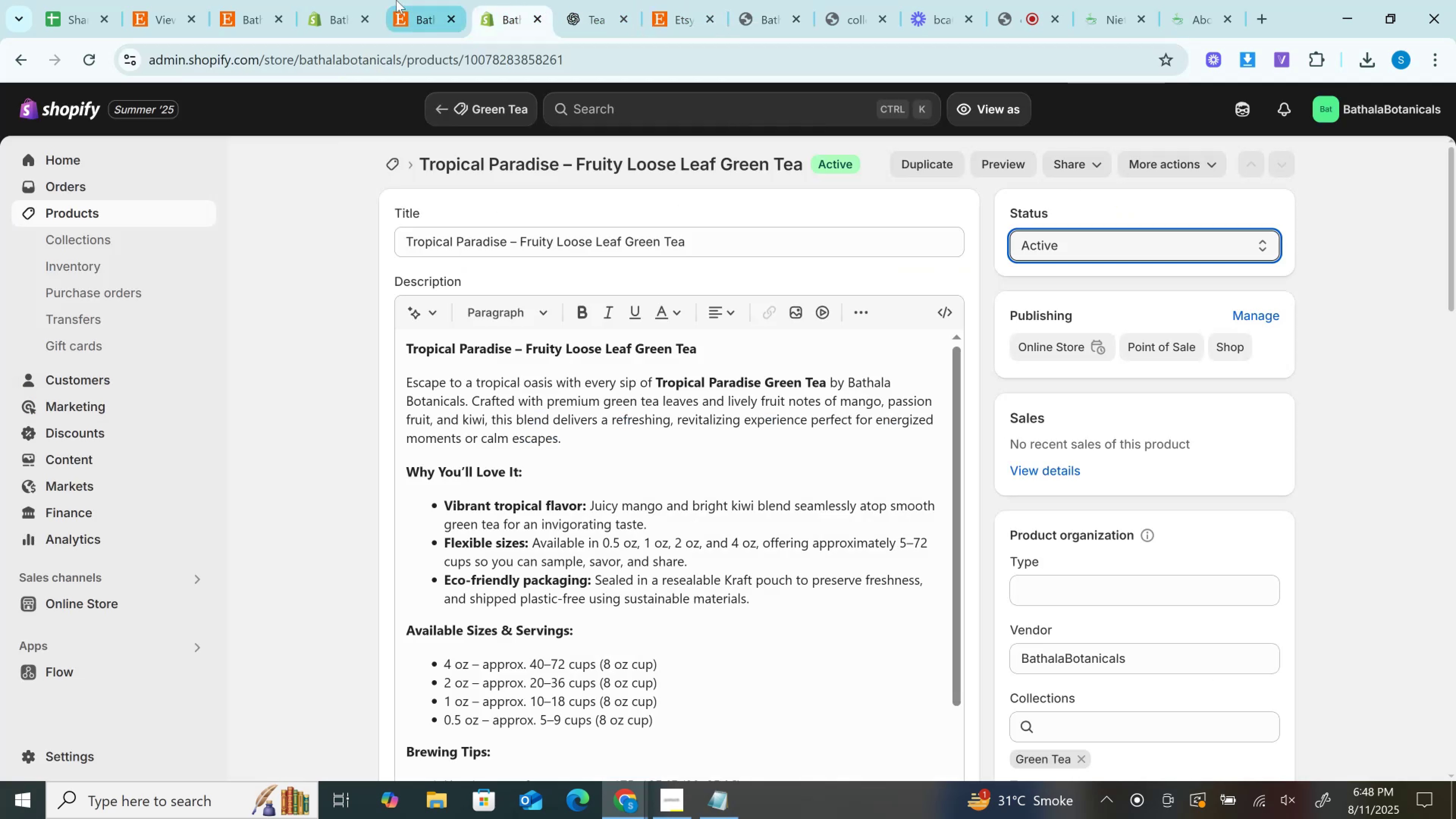 
left_click([389, 0])
 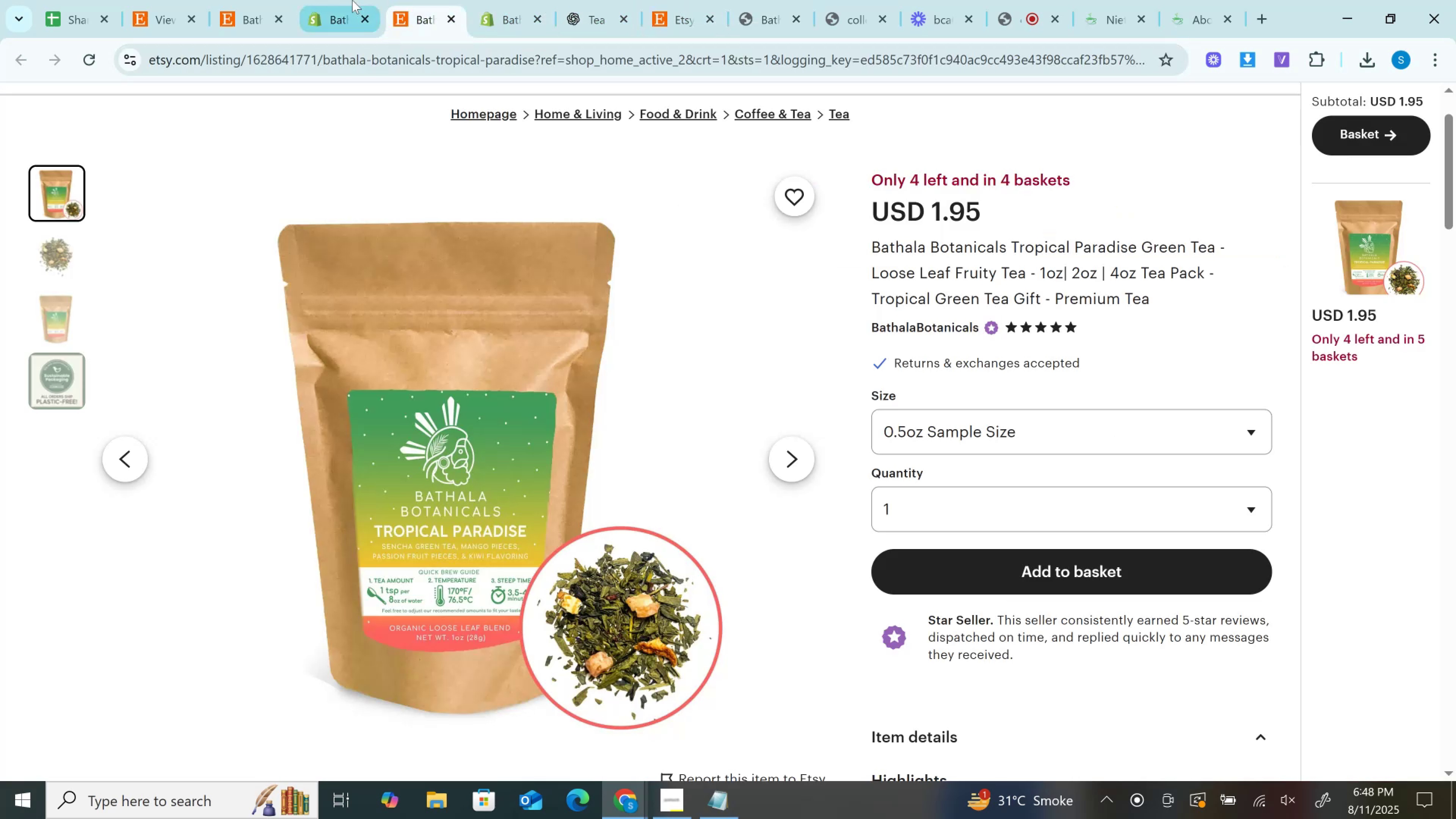 
left_click([352, 0])
 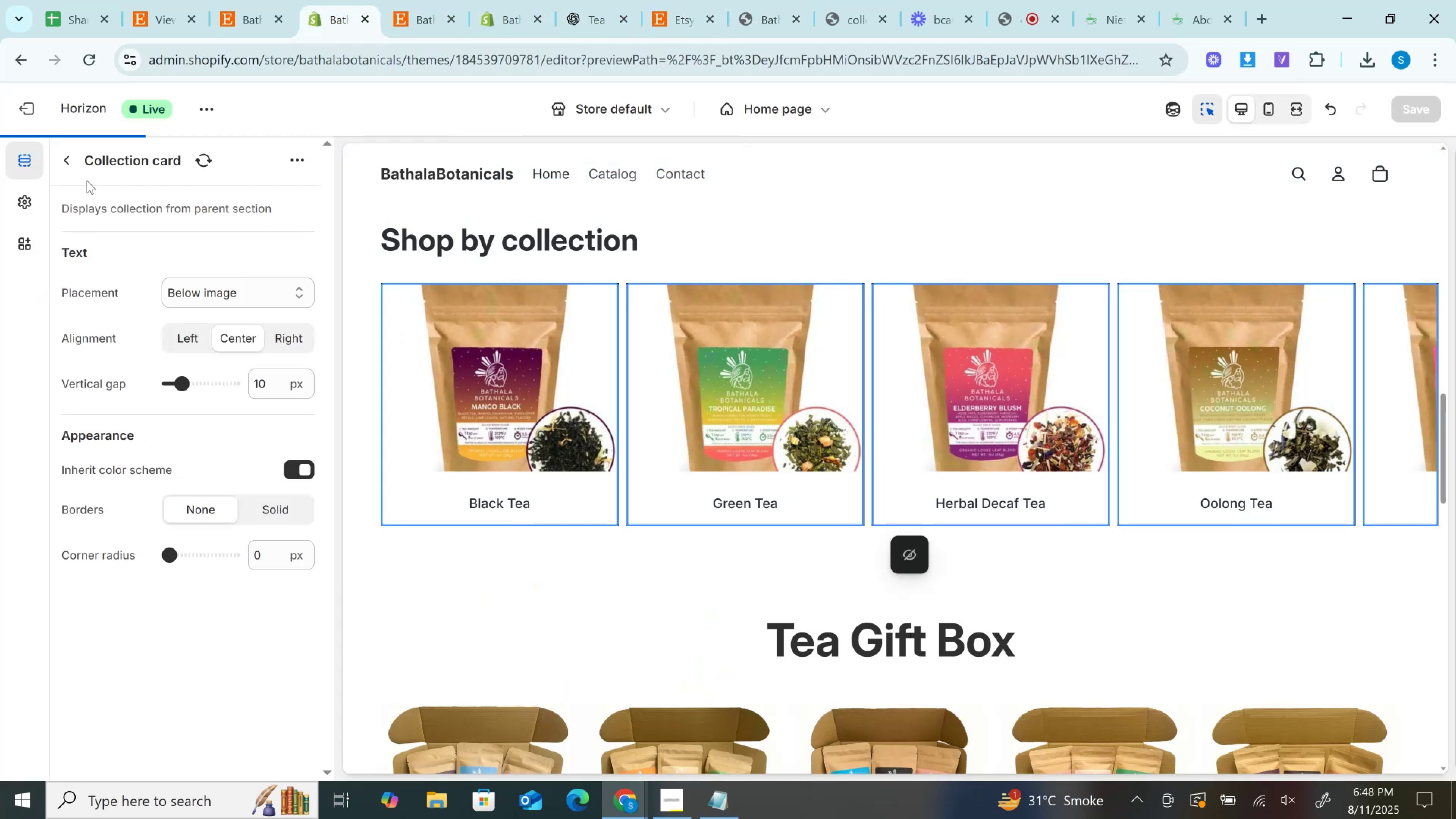 
left_click([69, 162])
 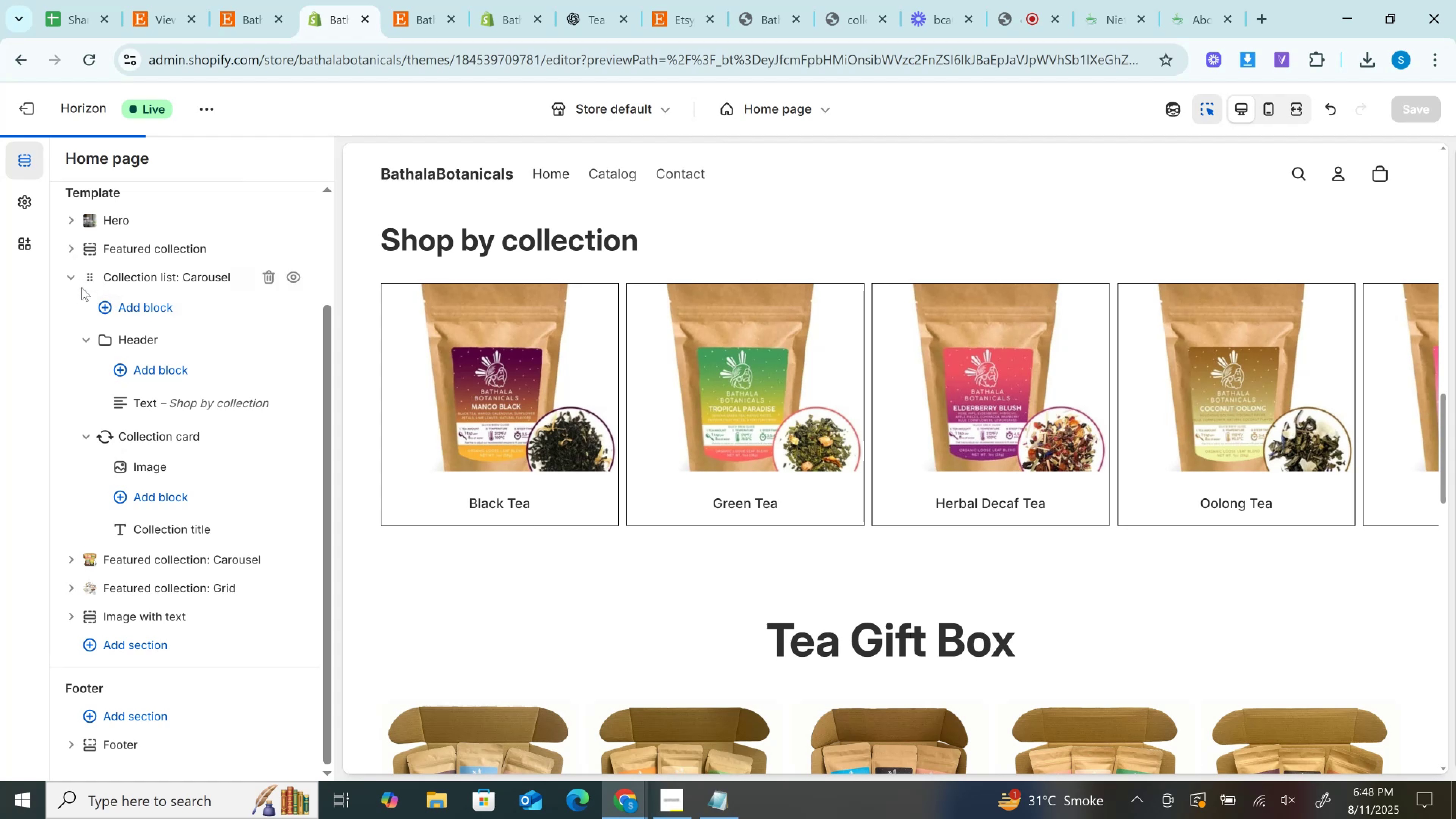 
left_click([75, 278])
 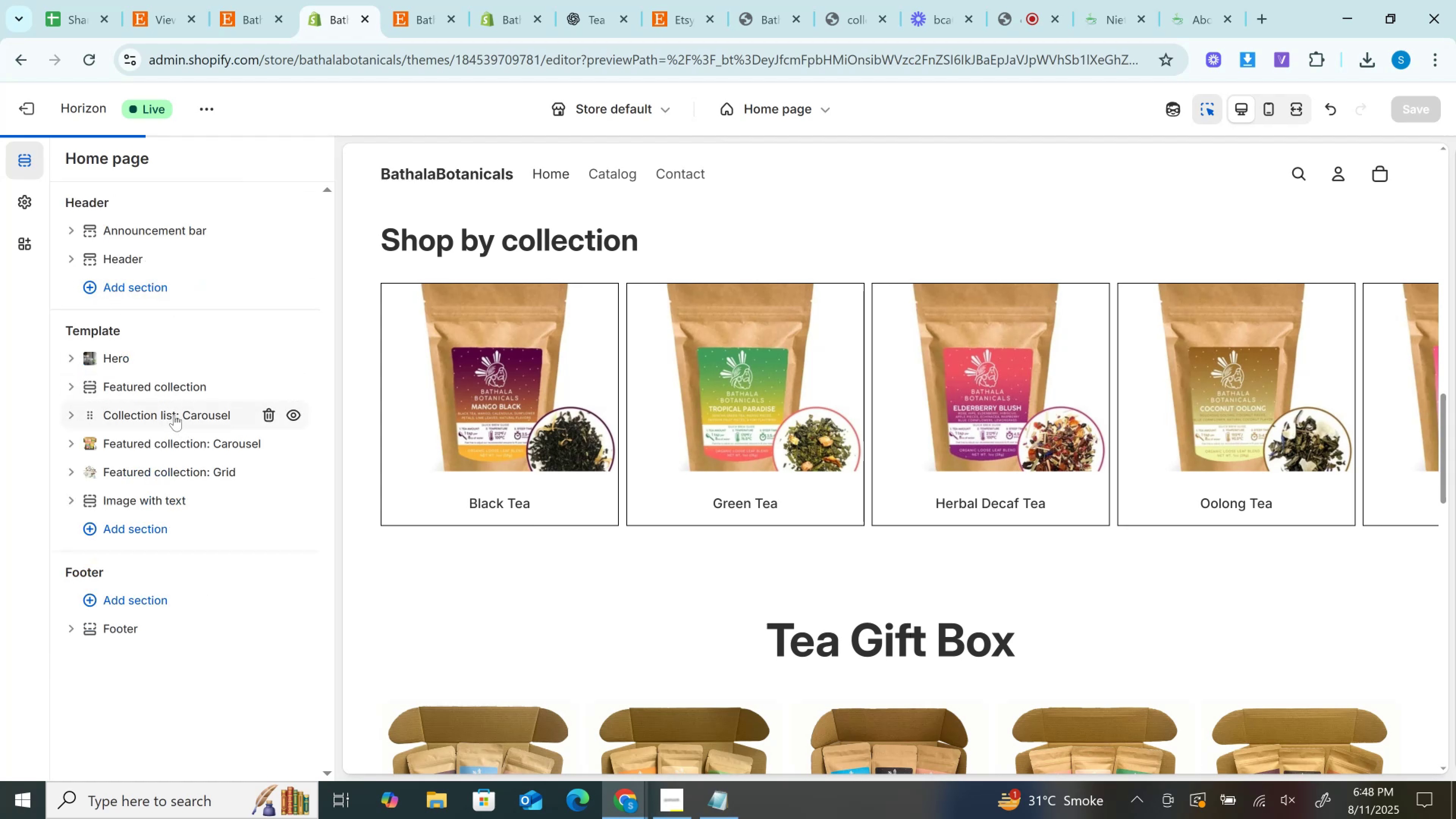 
double_click([174, 414])
 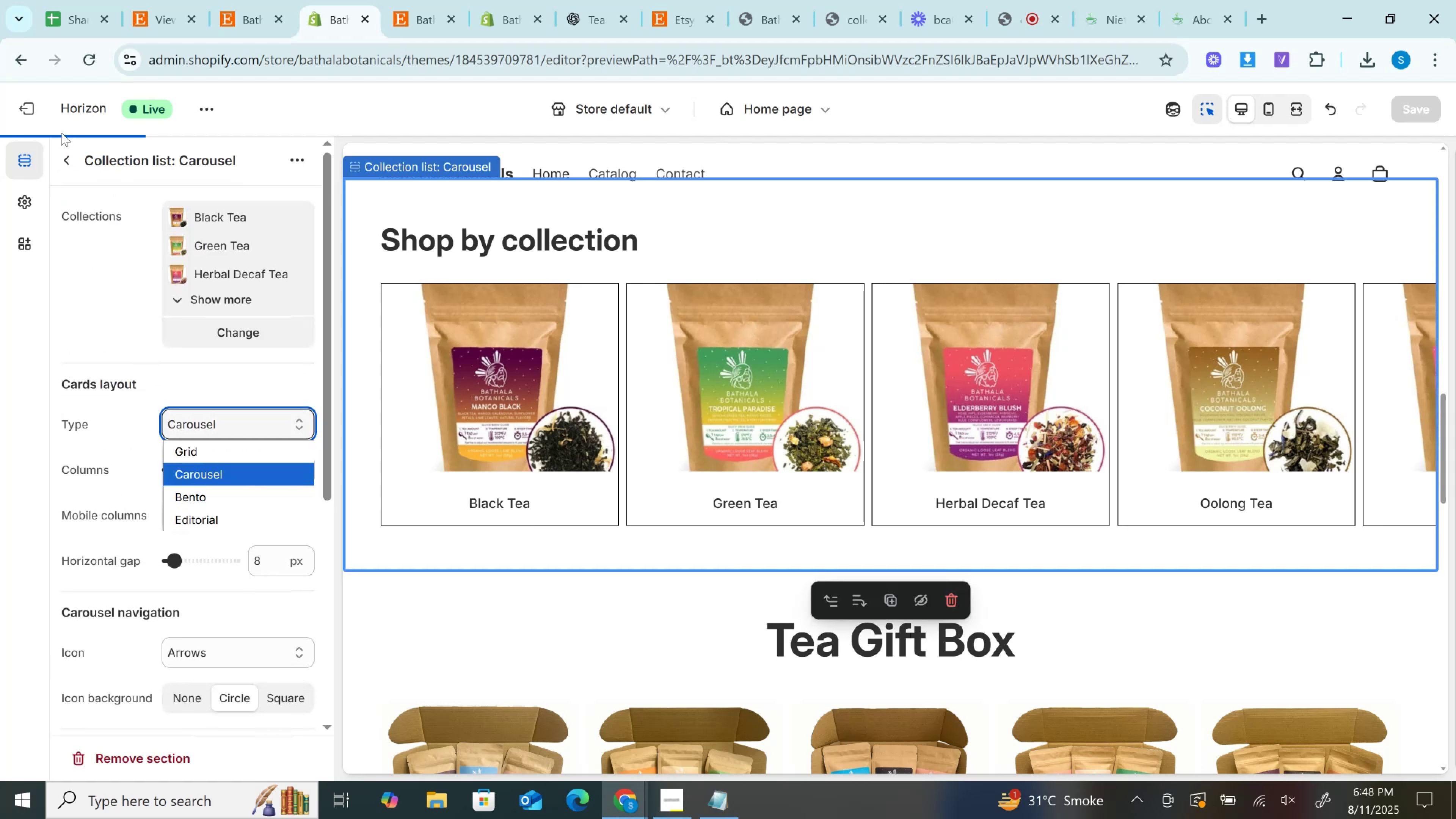 
left_click([69, 164])
 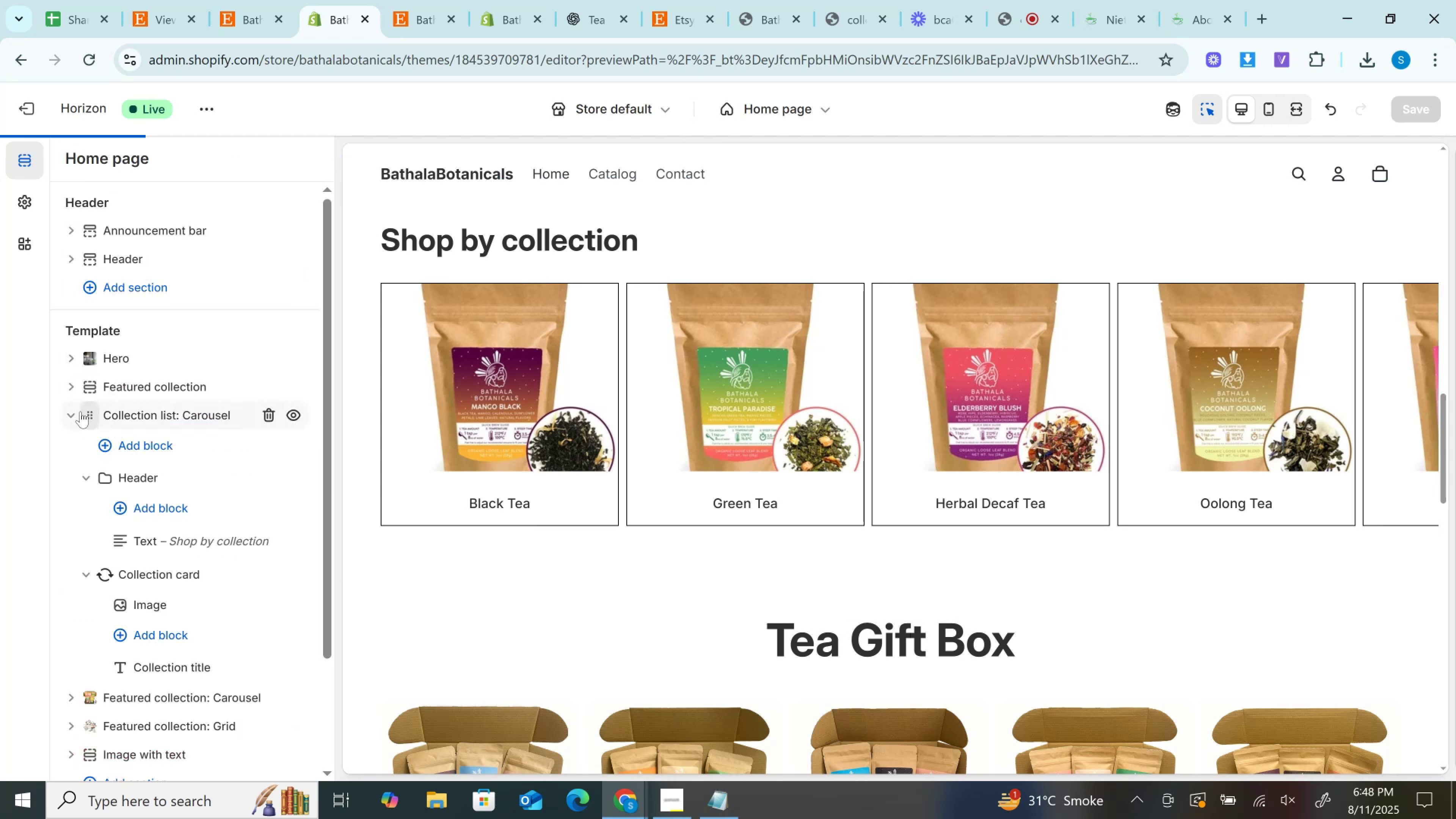 
left_click([71, 411])
 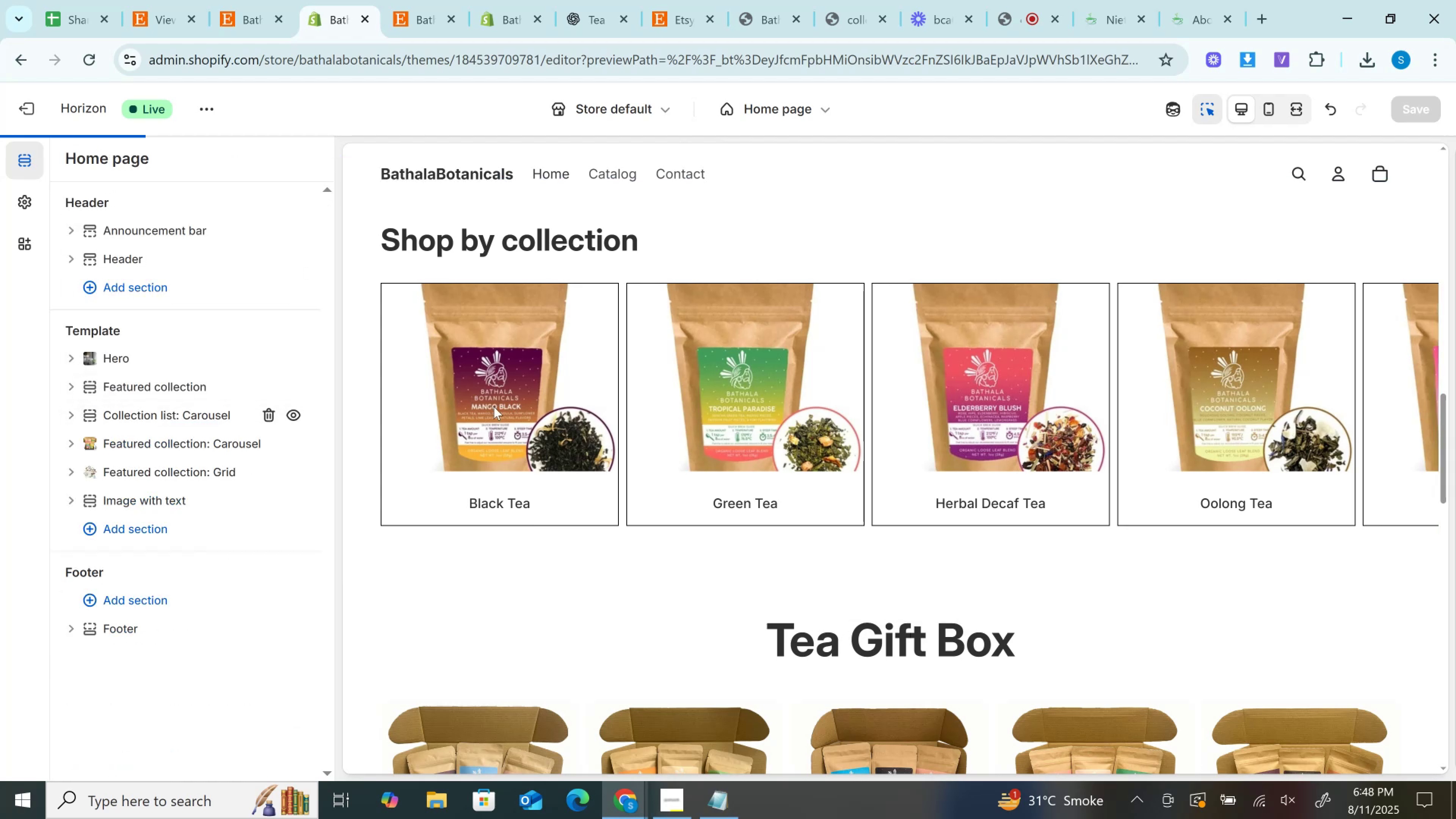 
scroll: coordinate [495, 406], scroll_direction: down, amount: 3.0
 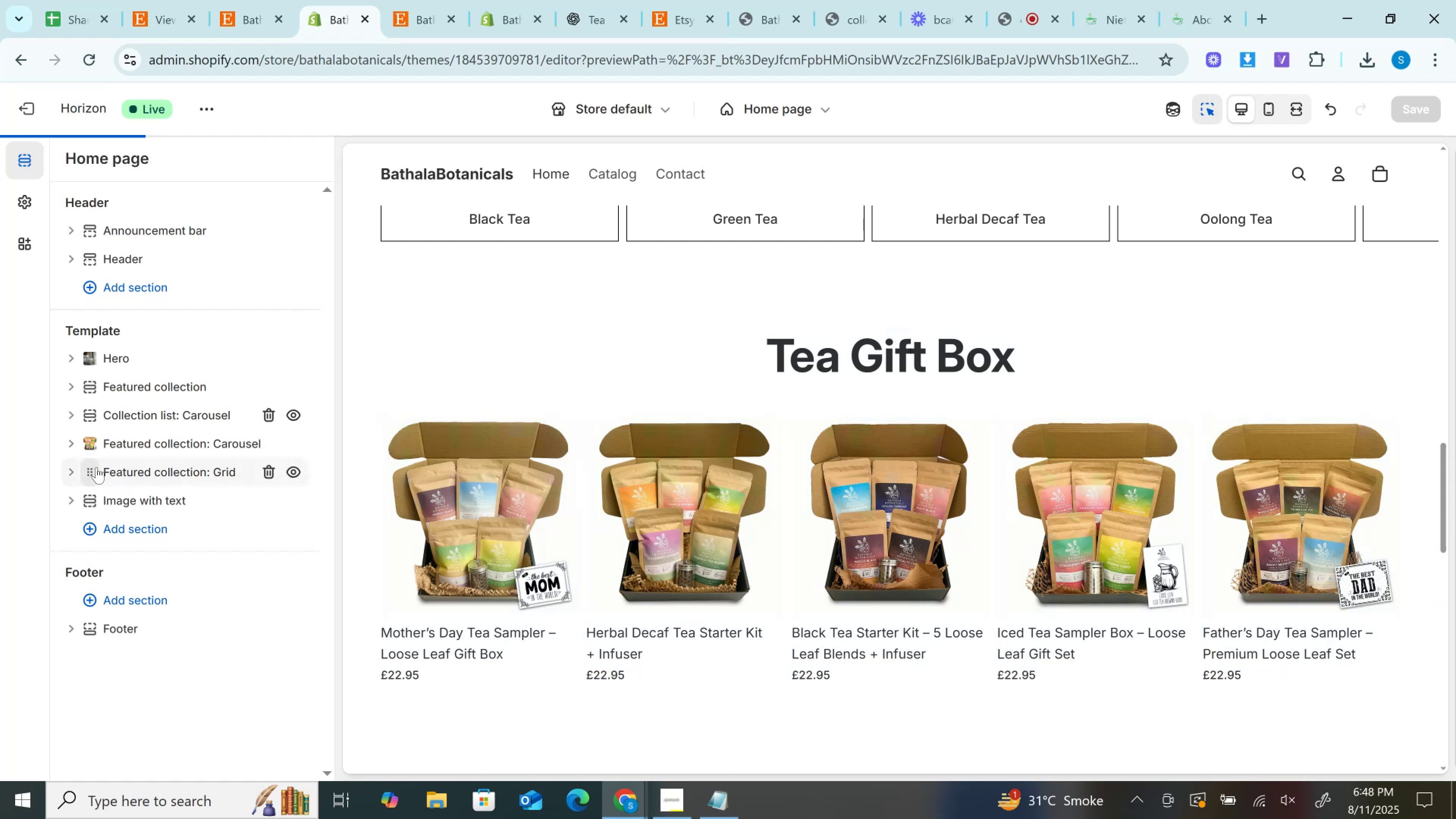 
wait(5.55)
 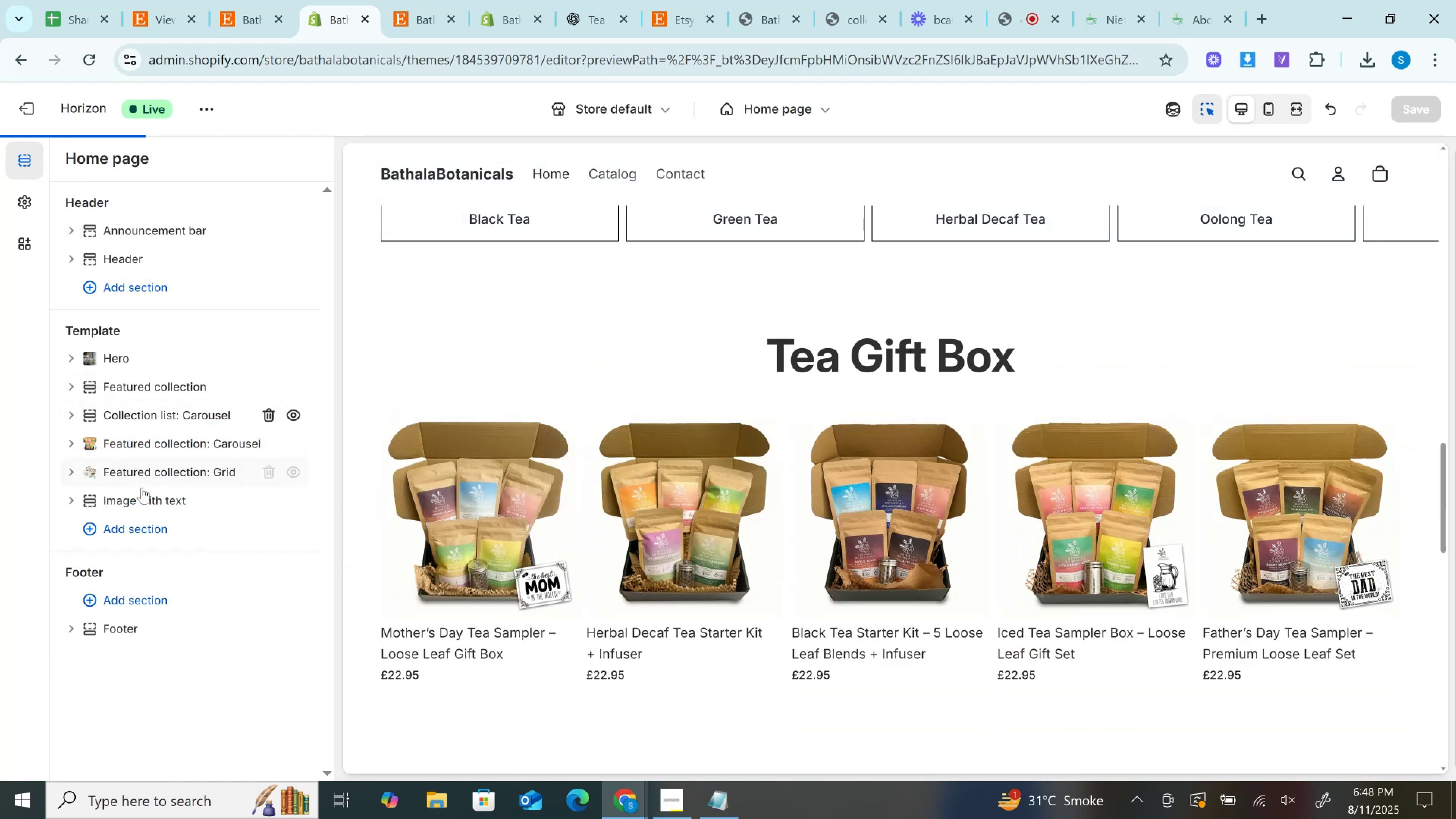 
left_click([88, 472])
 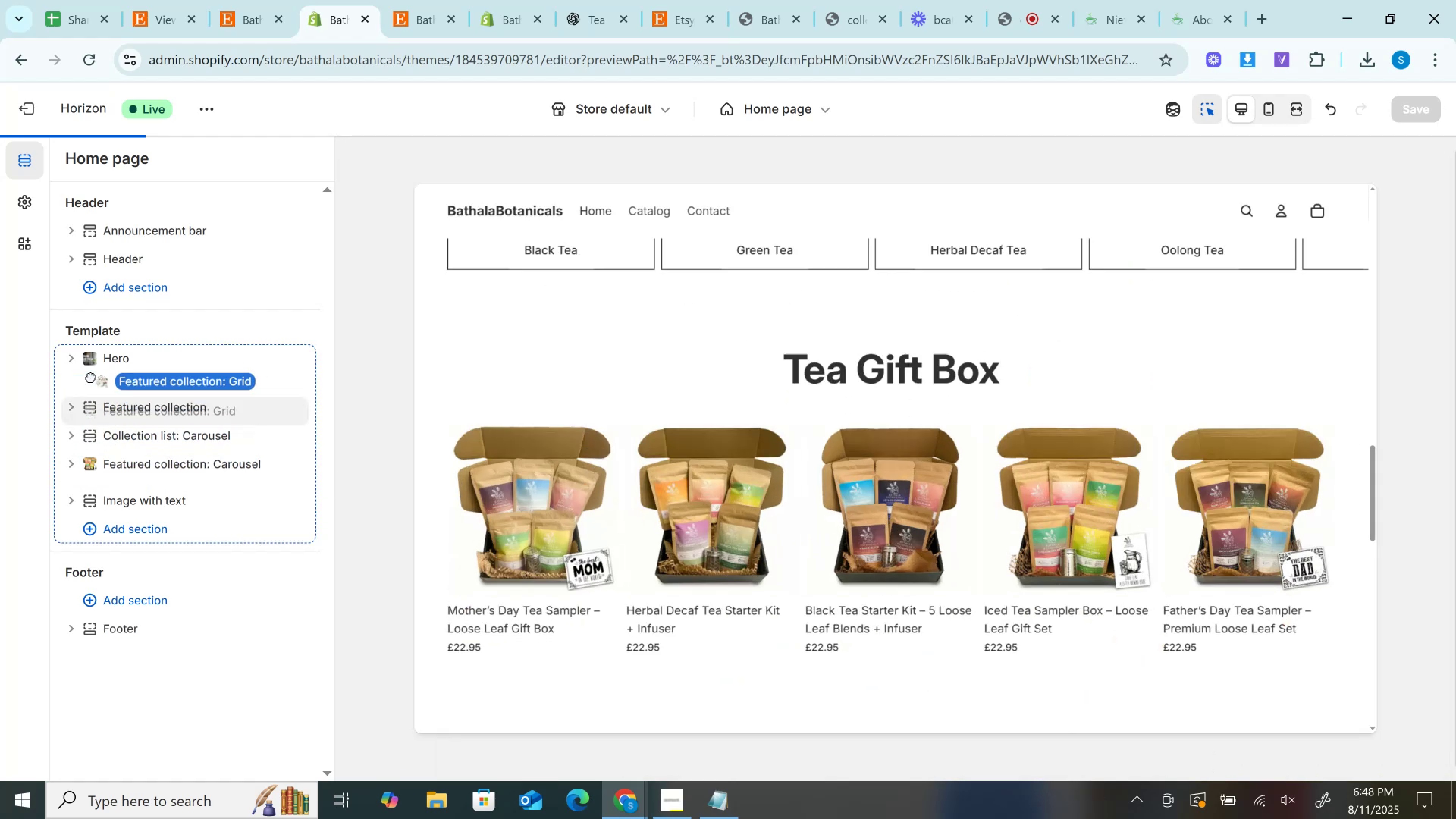 
scroll: coordinate [633, 534], scroll_direction: up, amount: 15.0
 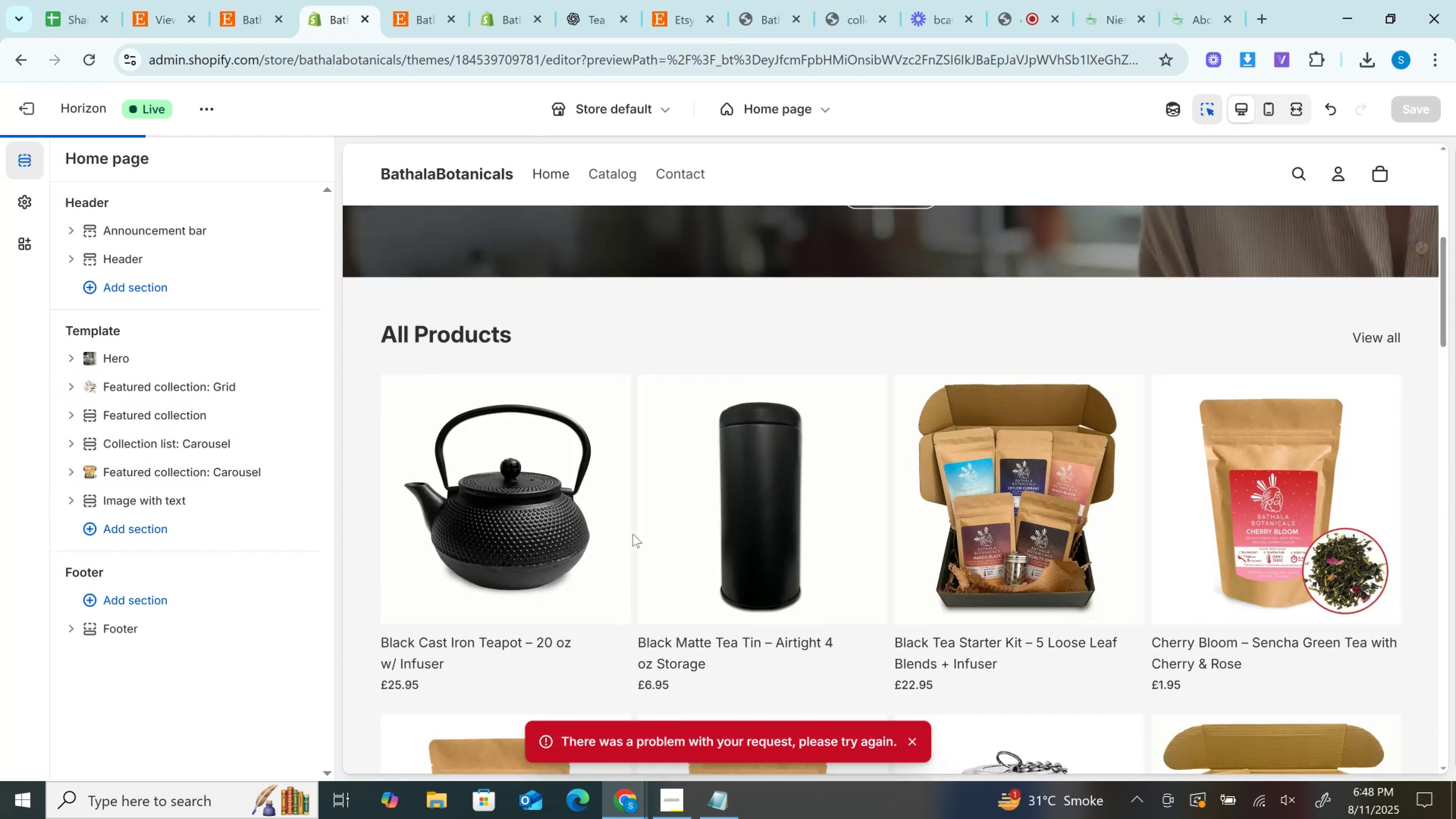 
scroll: coordinate [633, 534], scroll_direction: down, amount: 1.0
 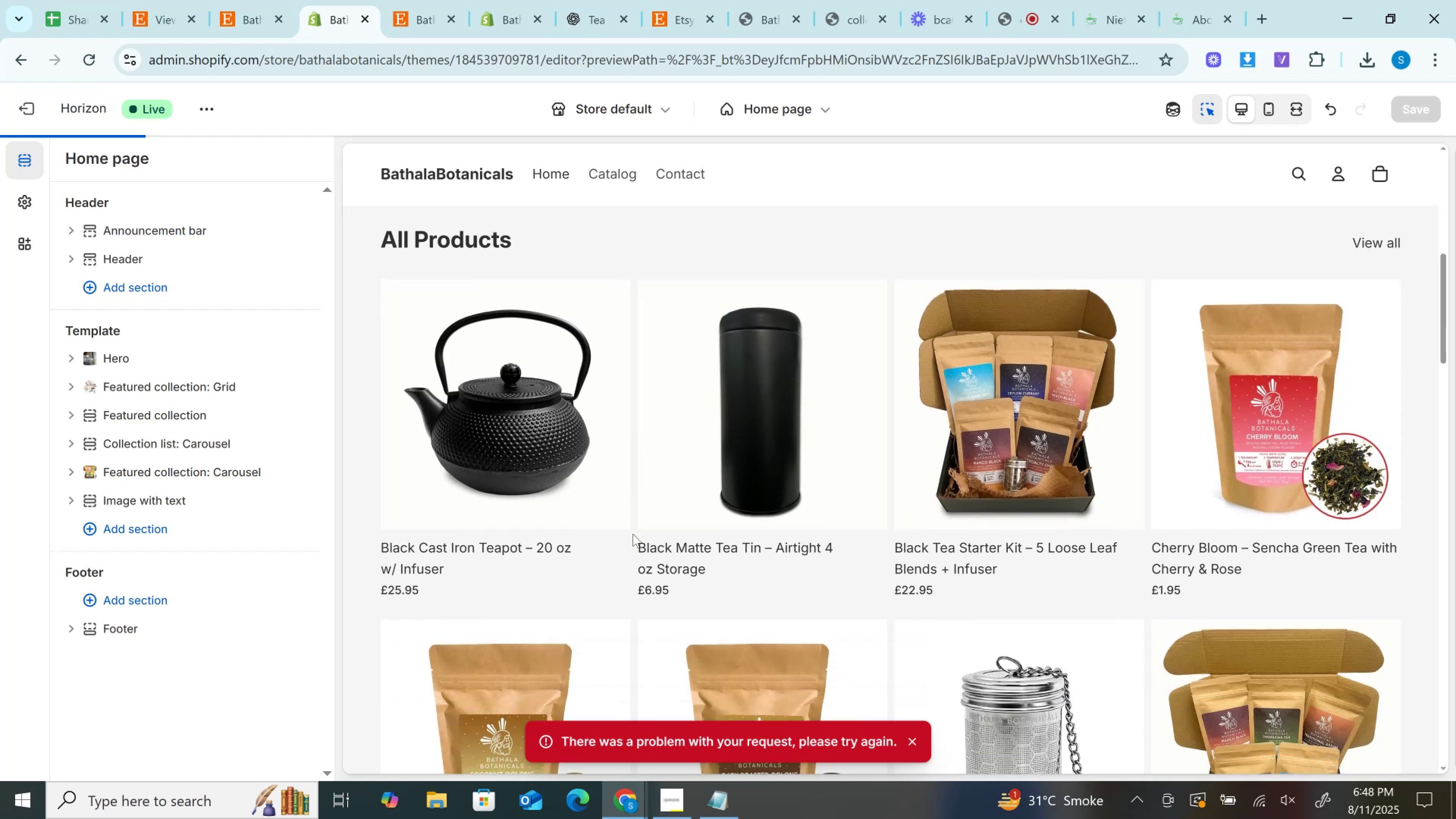 
scroll: coordinate [633, 534], scroll_direction: up, amount: 1.0
 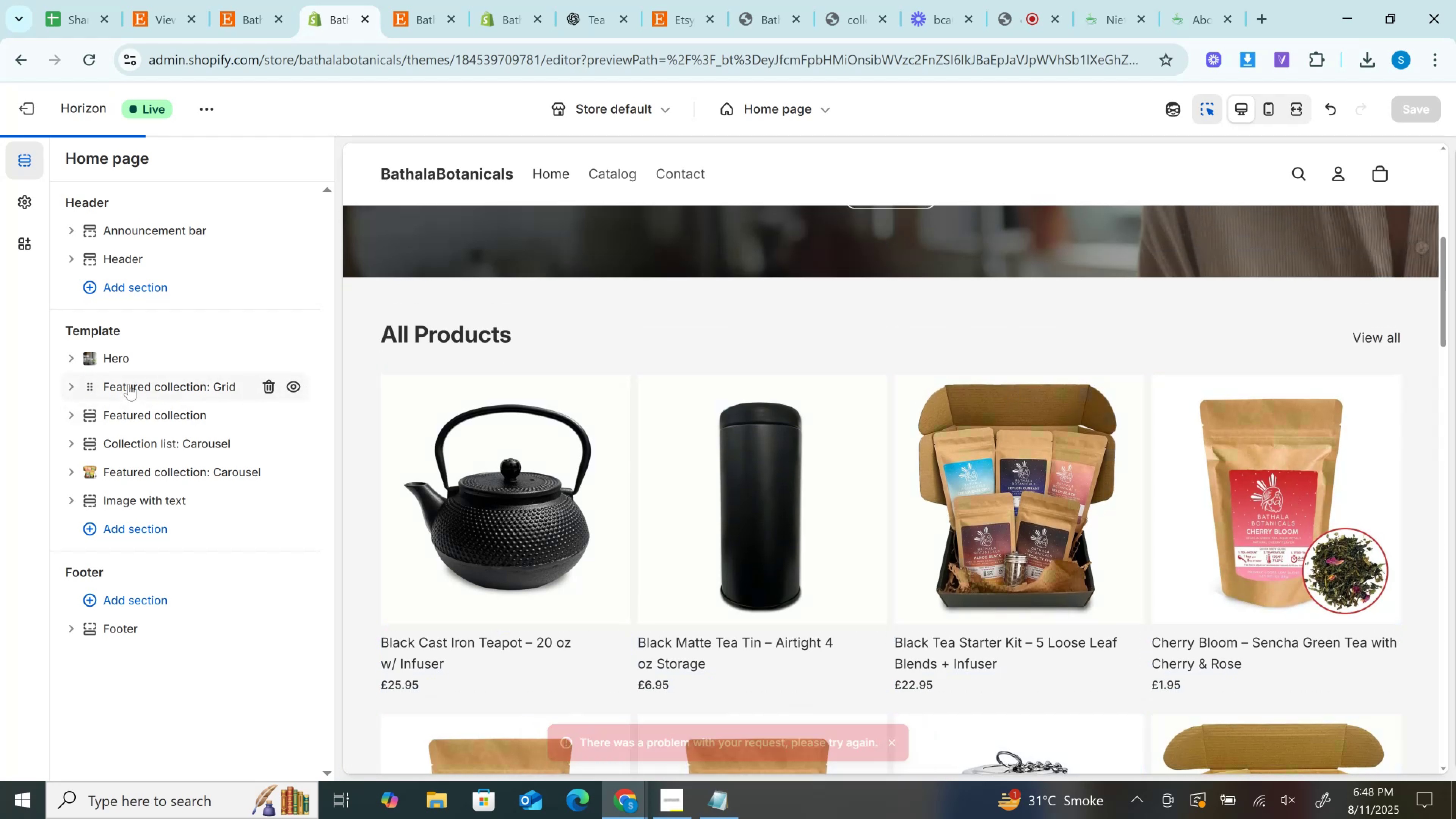 
left_click([129, 384])
 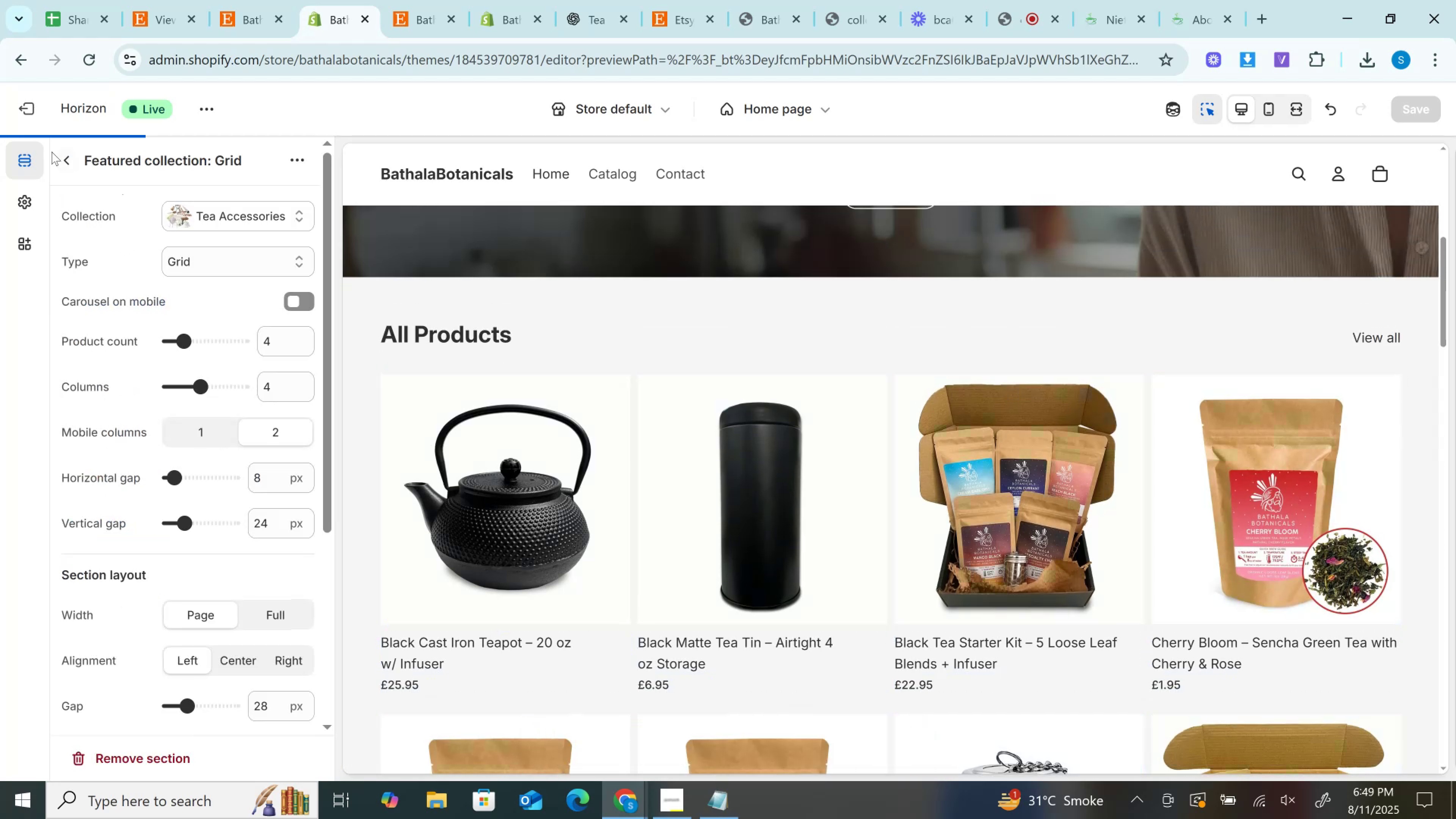 
left_click([75, 159])
 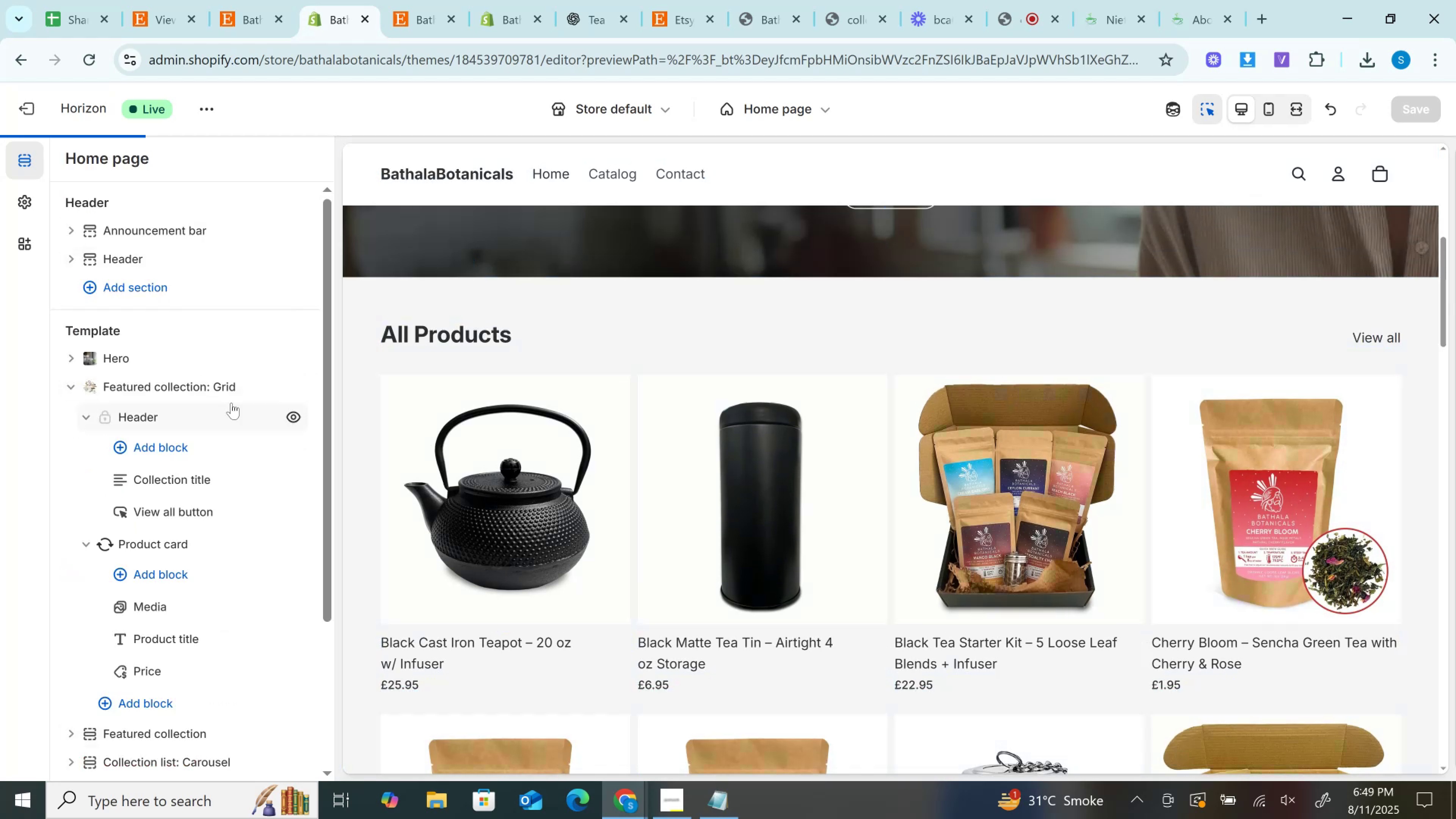 
left_click([64, 389])
 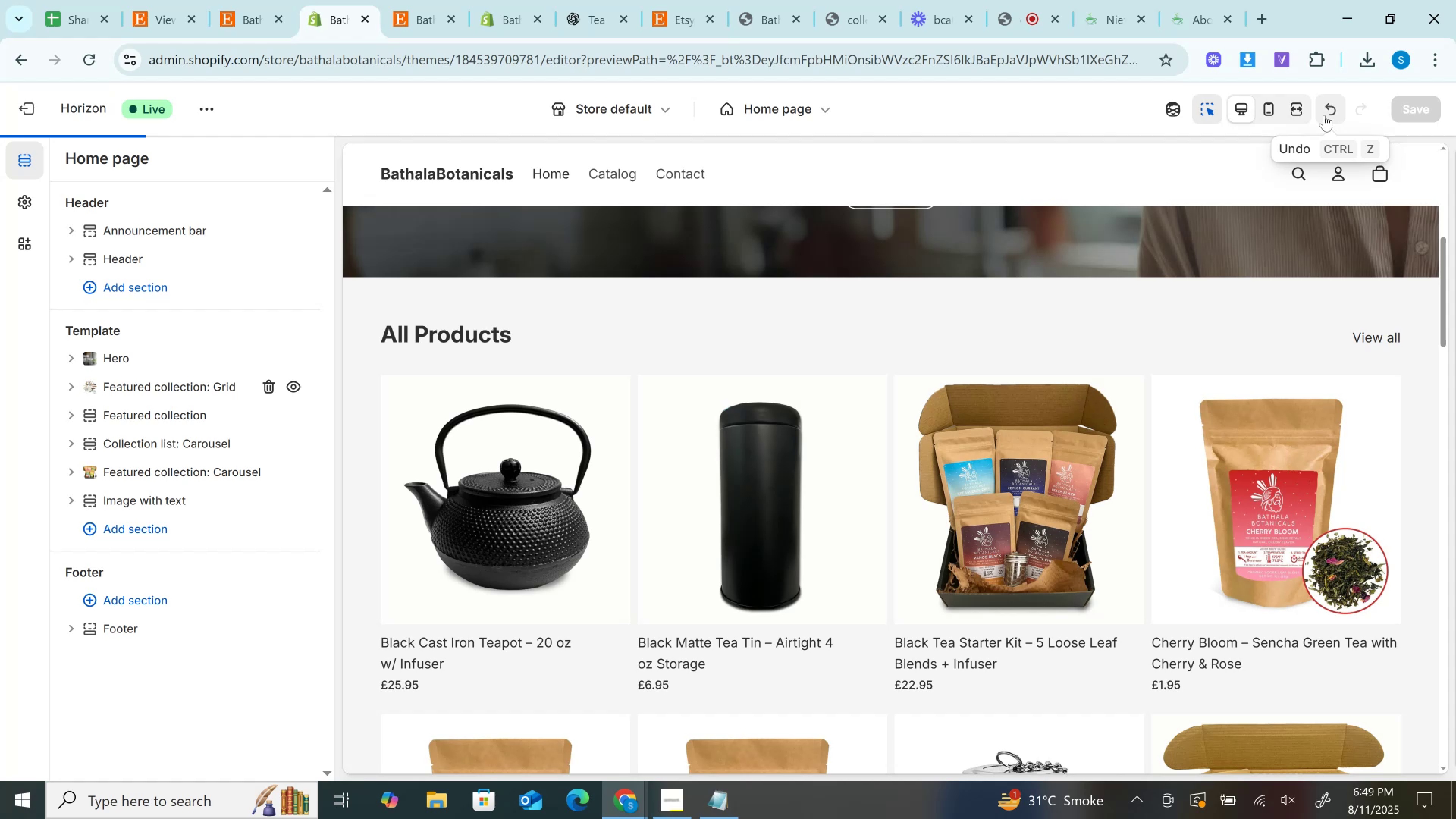 
left_click([1324, 115])
 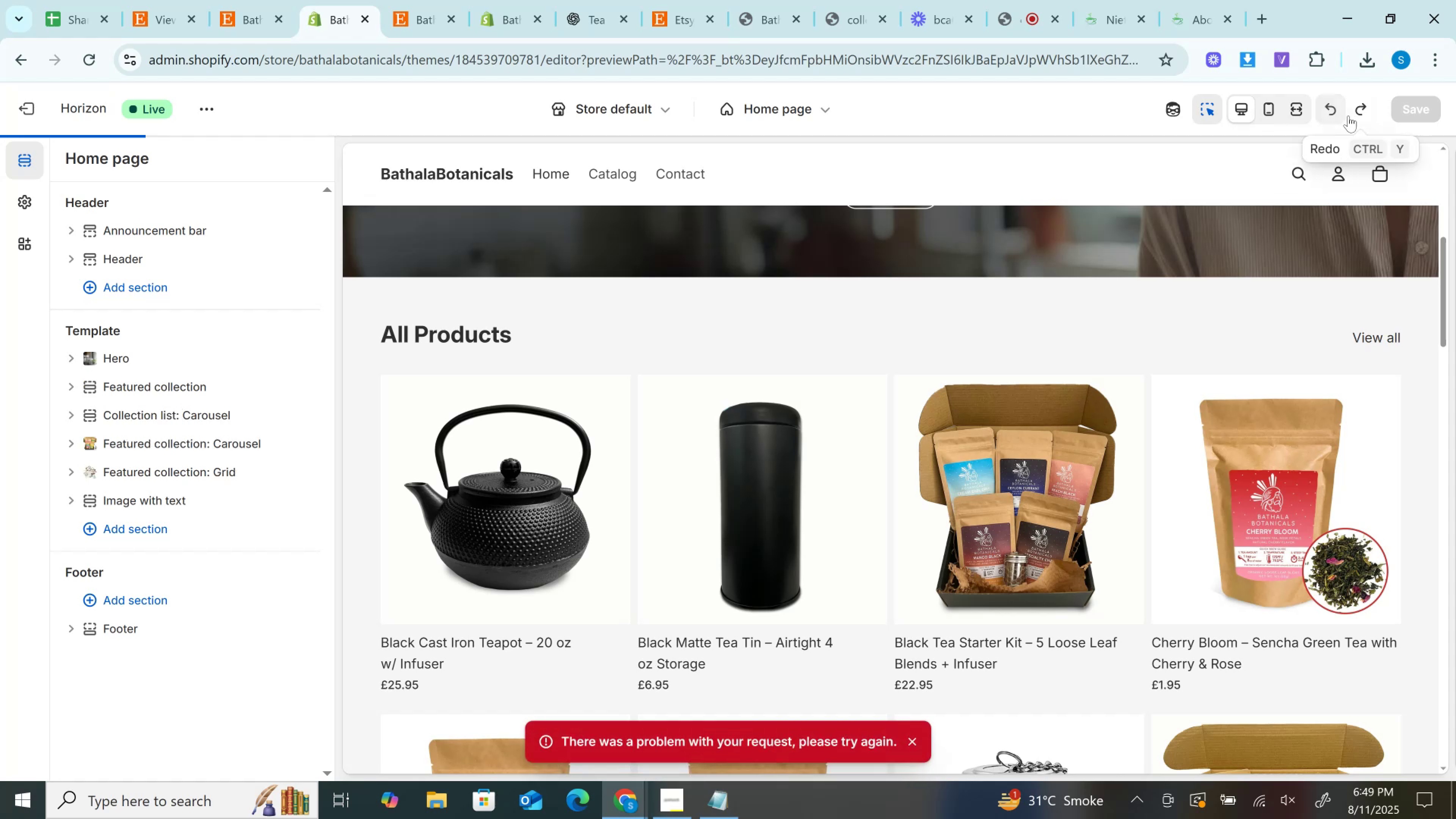 
left_click([1349, 116])
 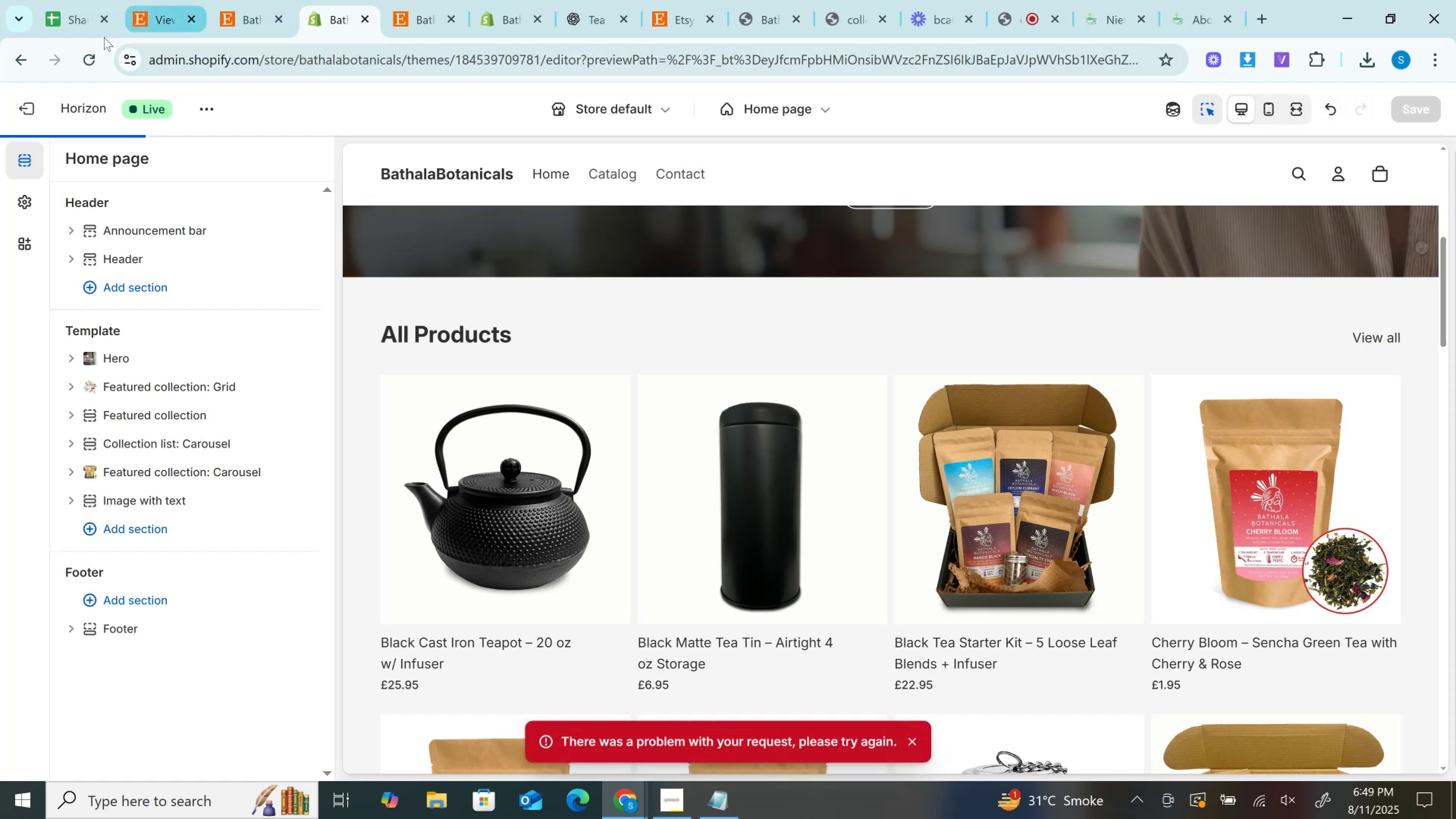 
left_click([88, 52])
 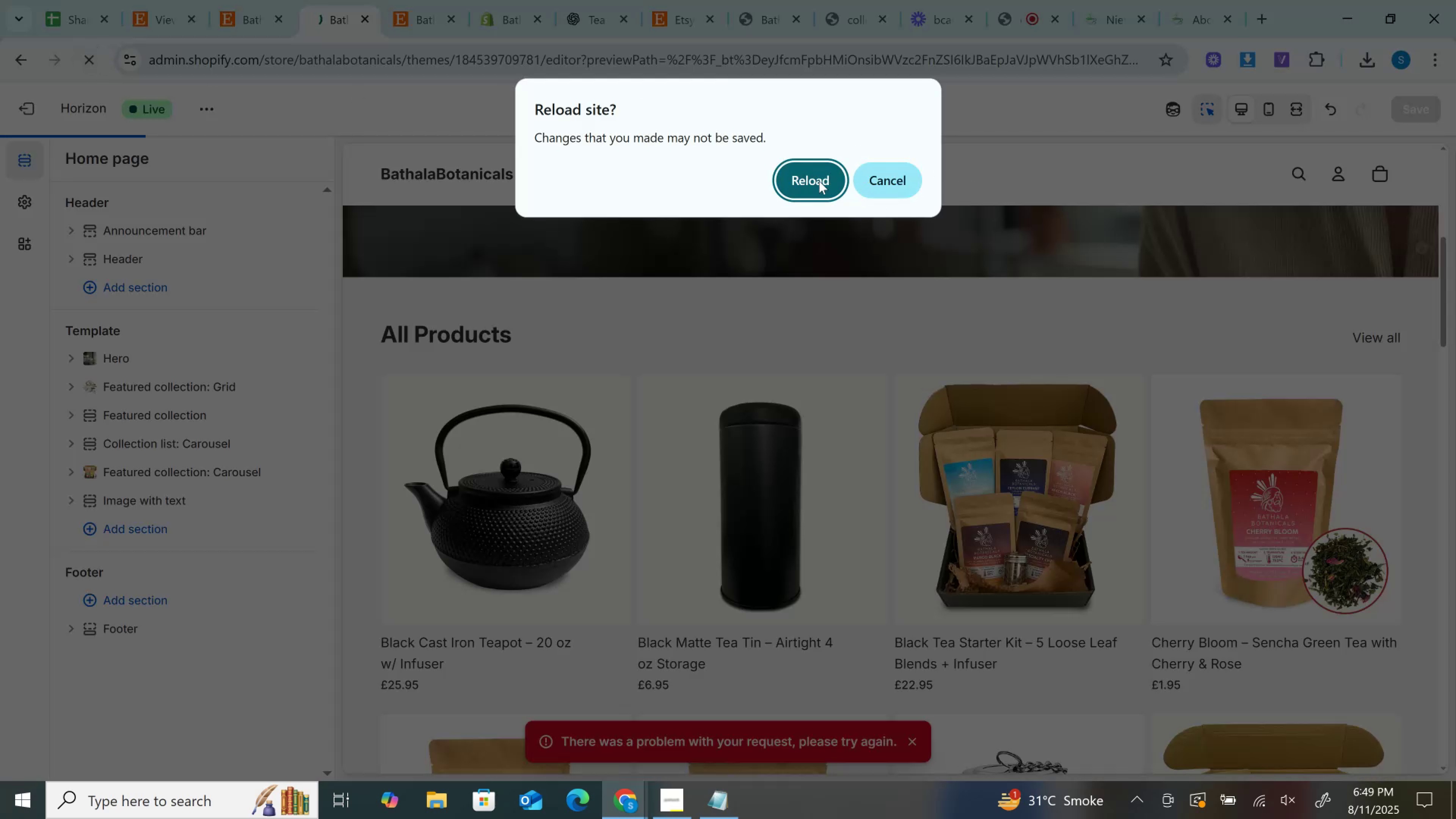 
left_click([809, 179])
 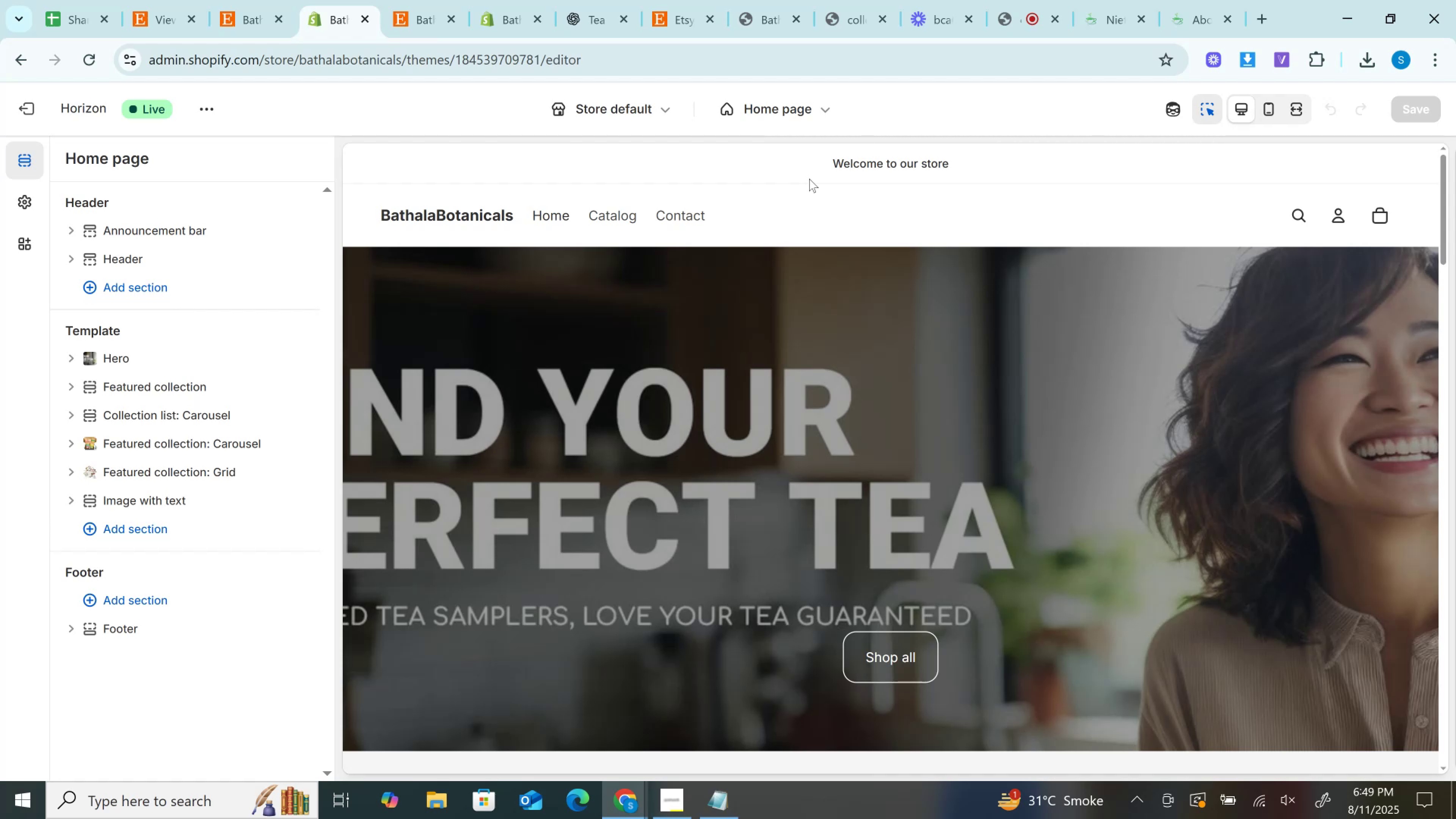 
wait(20.66)
 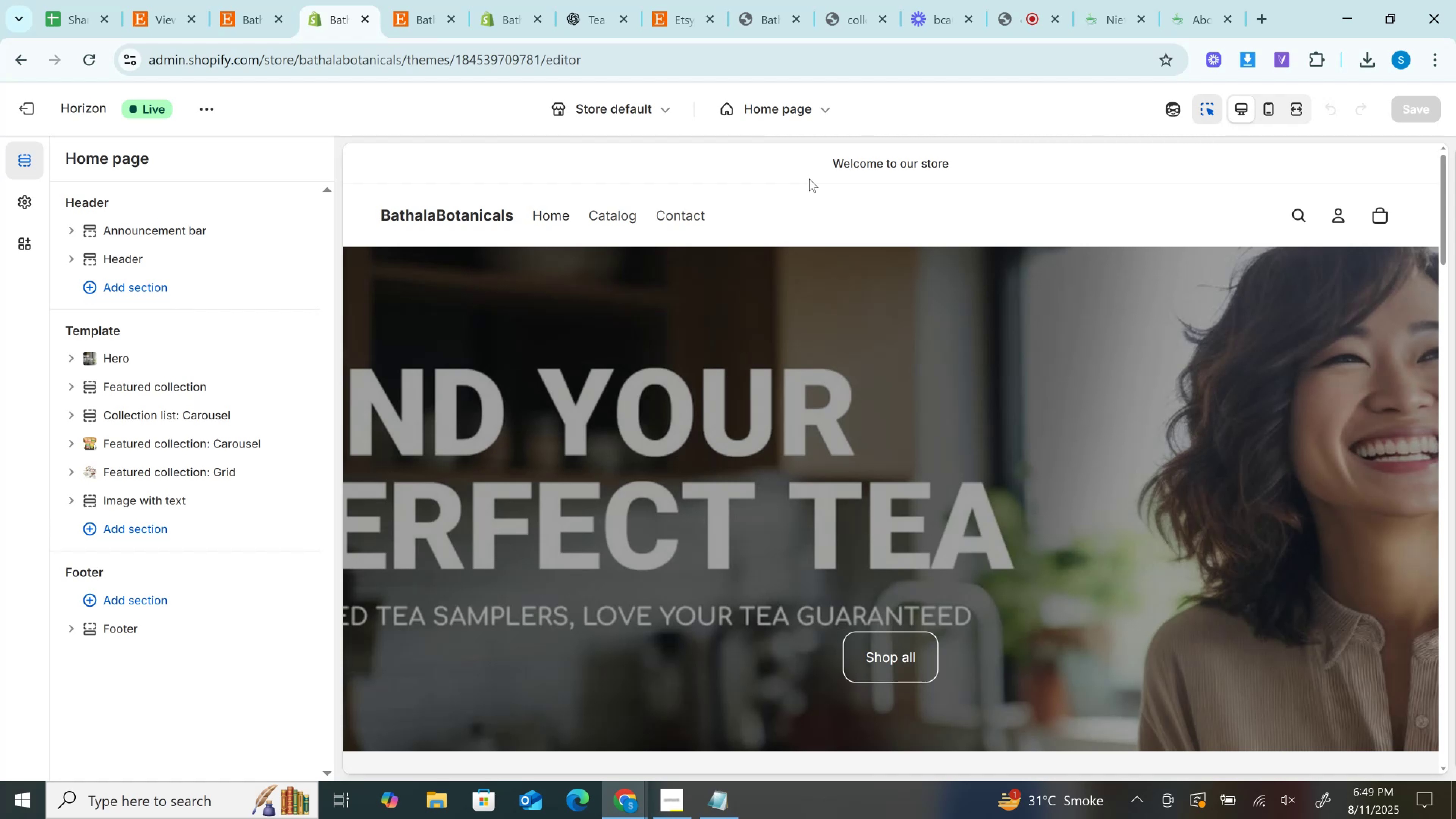 
scroll: coordinate [839, 458], scroll_direction: down, amount: 7.0
 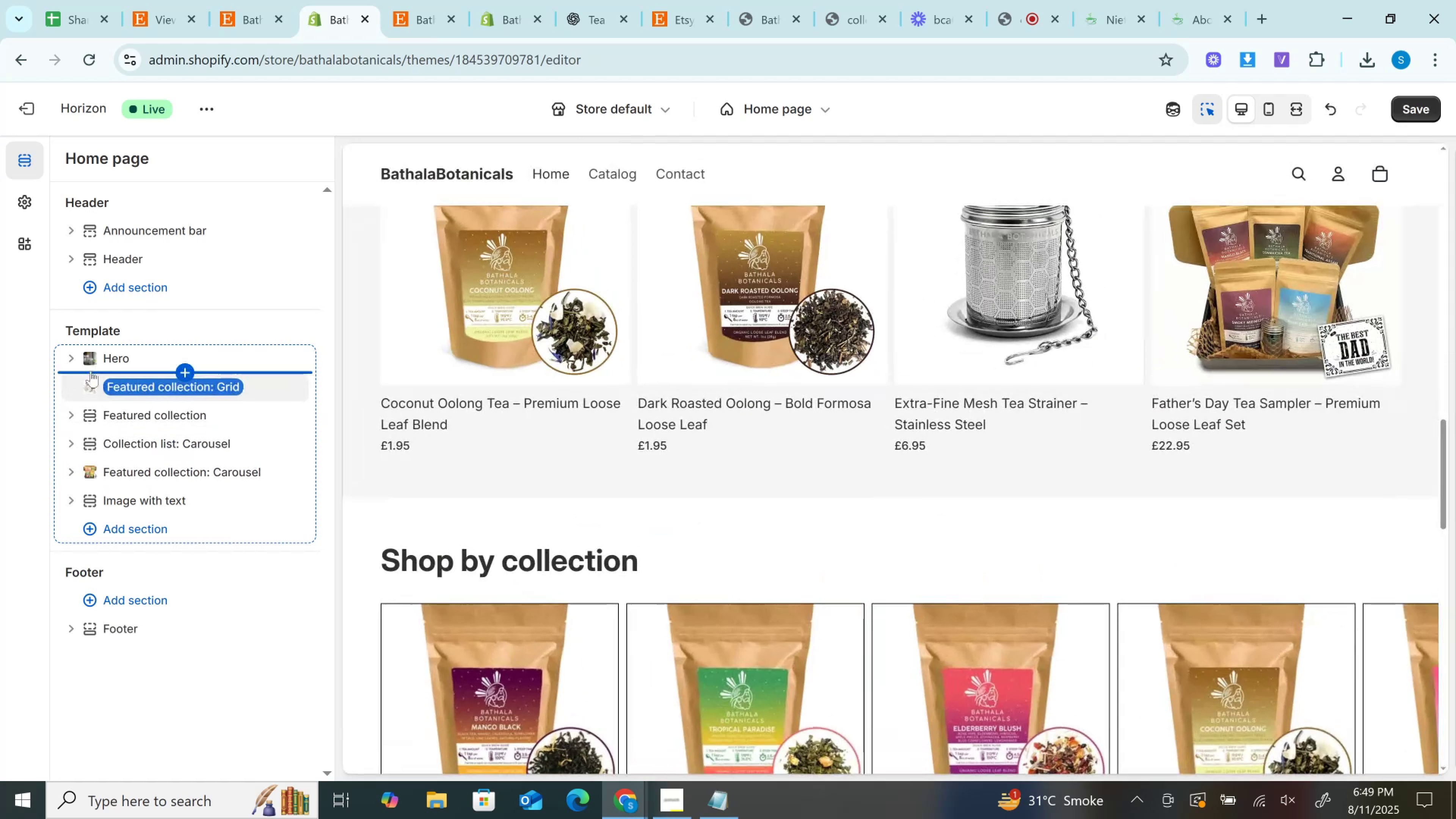 
wait(9.09)
 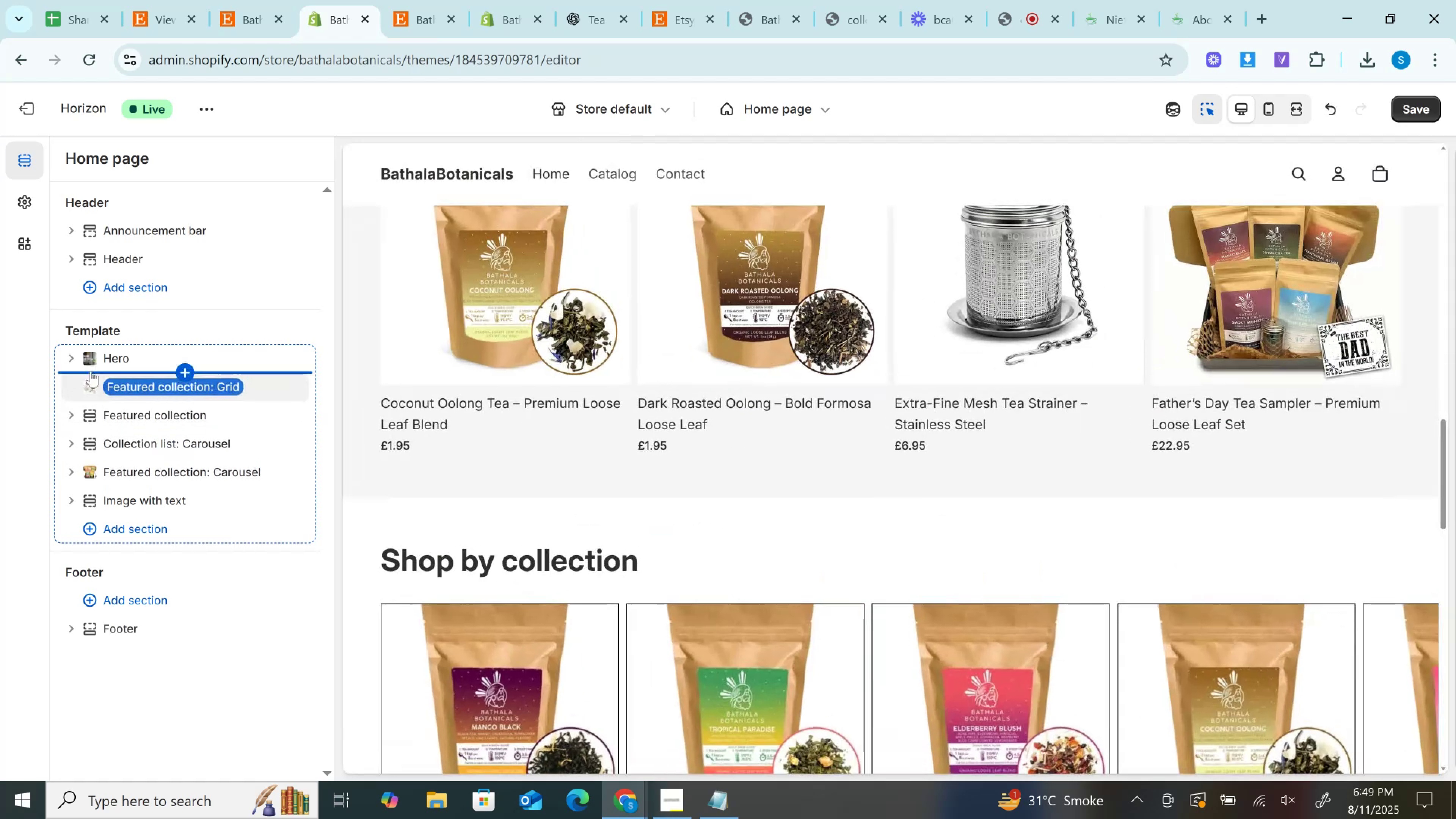 
mouse_move([81, 448])
 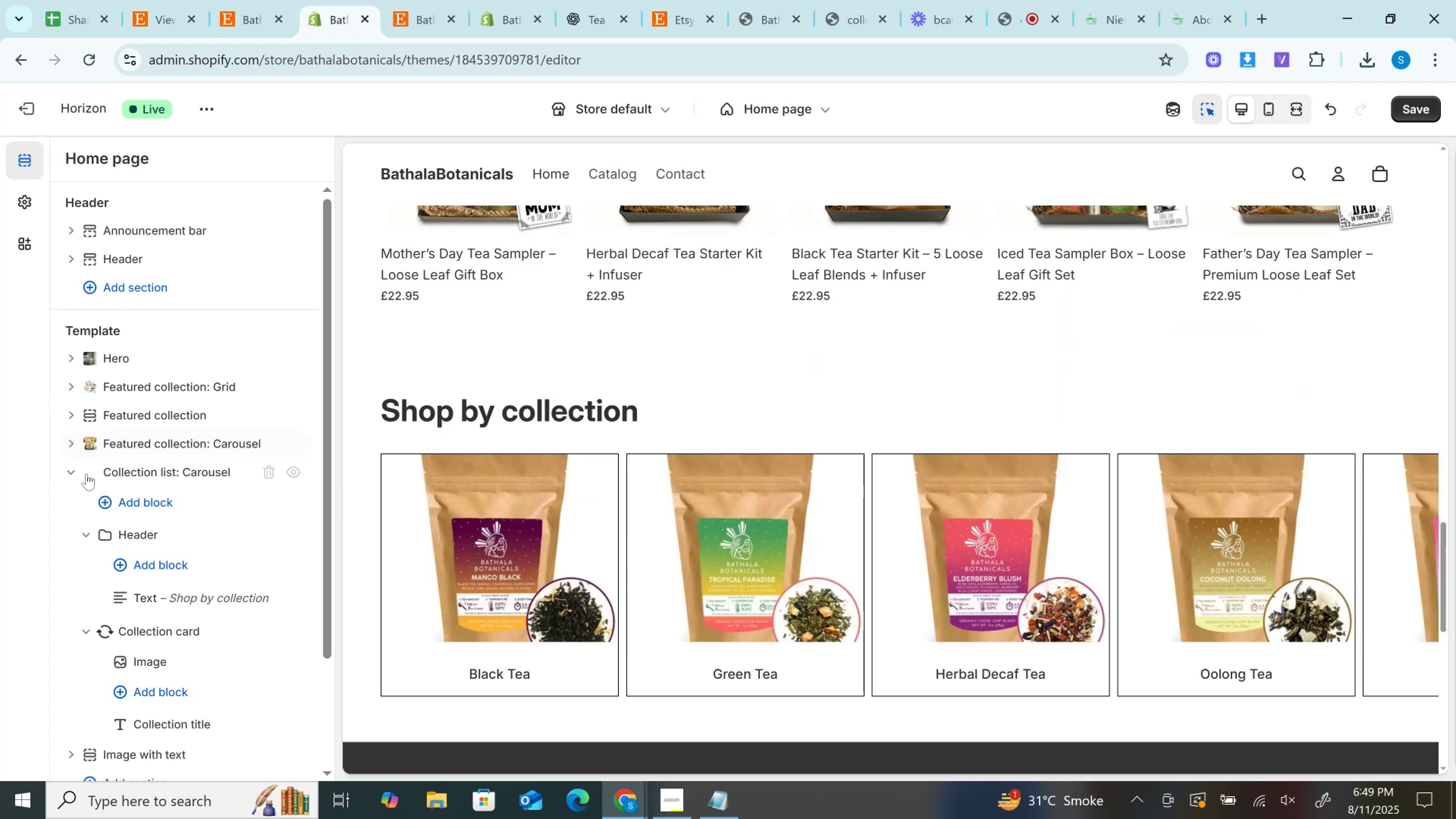 
left_click([77, 465])
 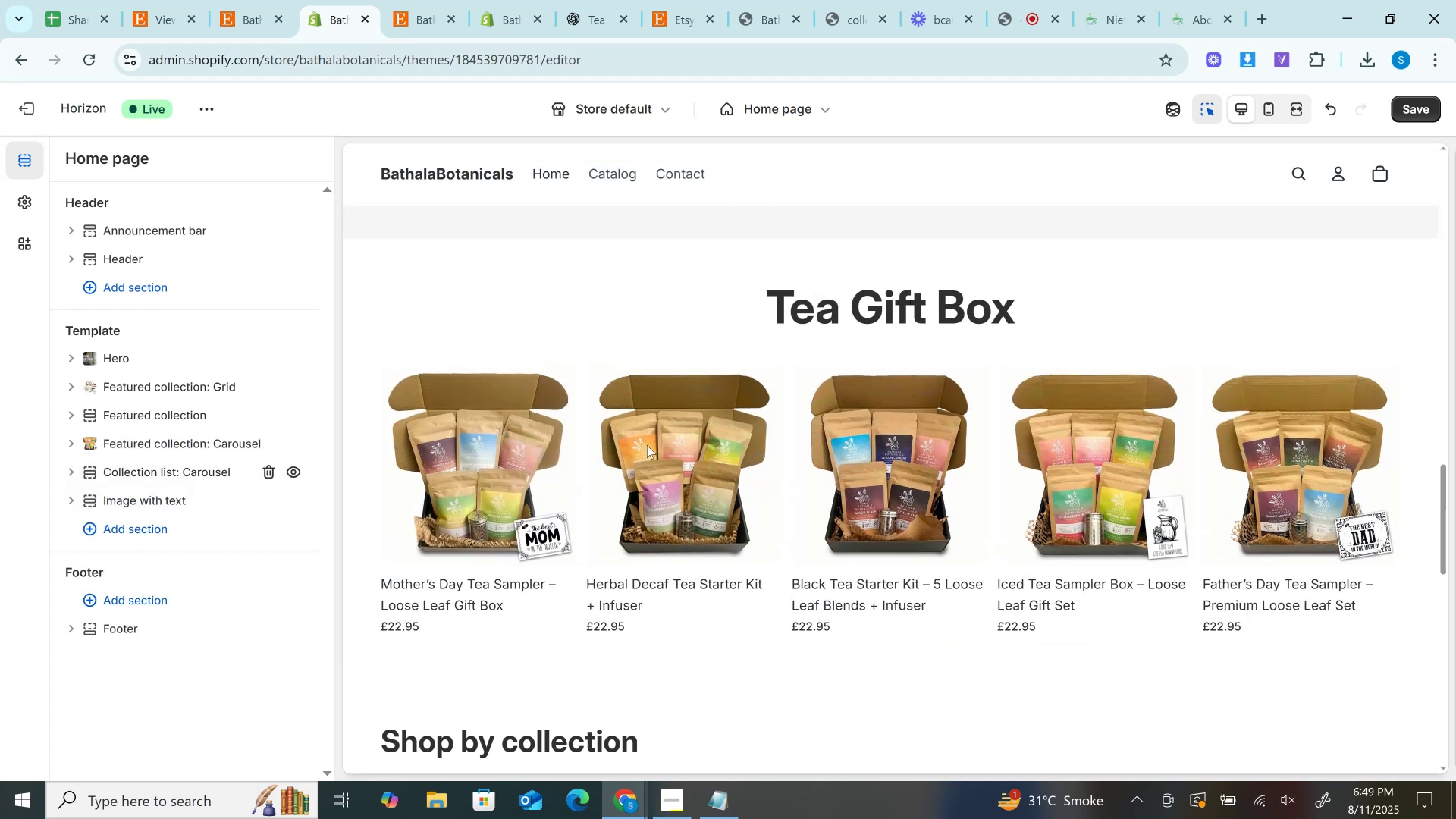 
scroll: coordinate [999, 393], scroll_direction: up, amount: 3.0
 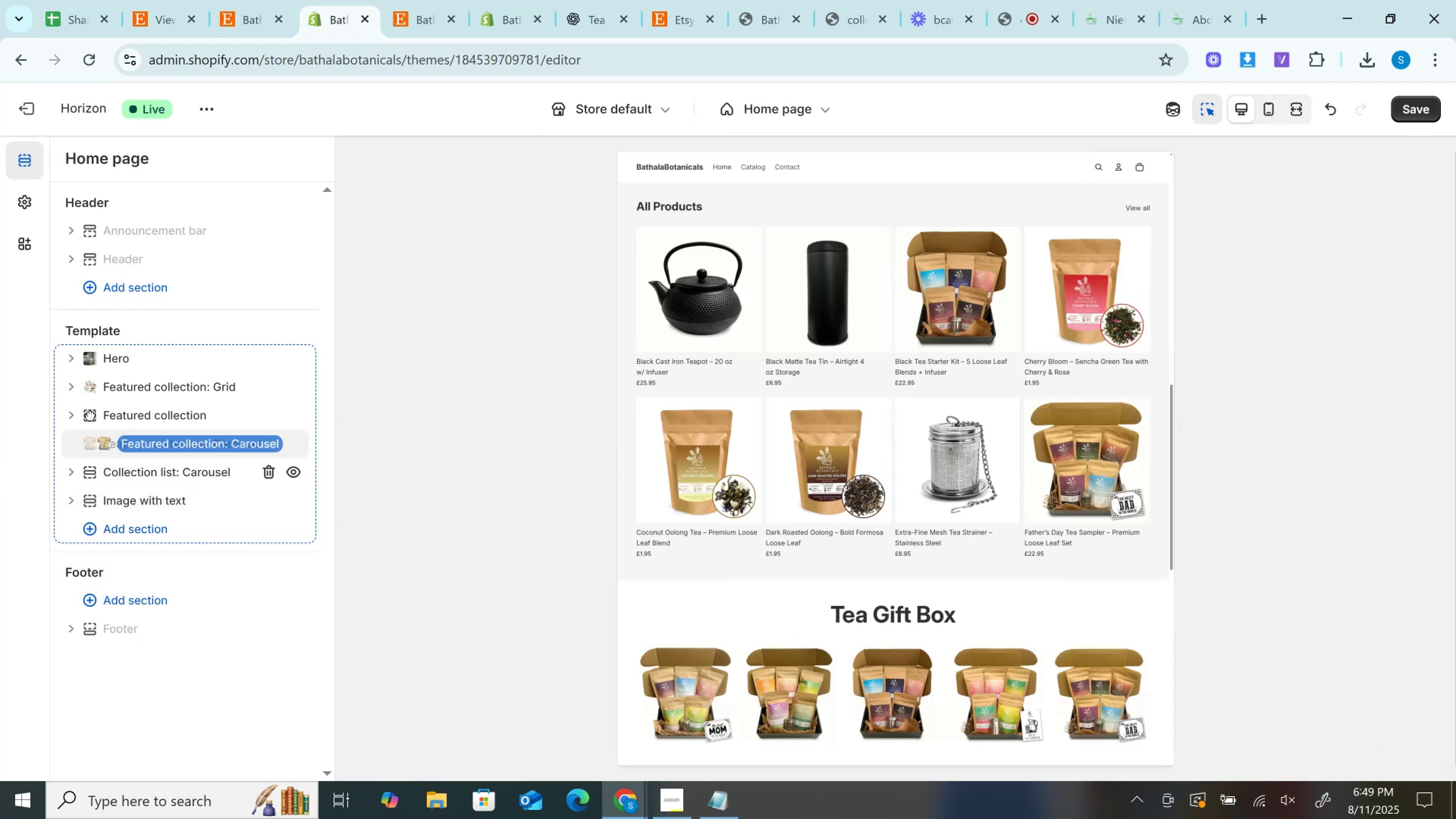 
wait(8.87)
 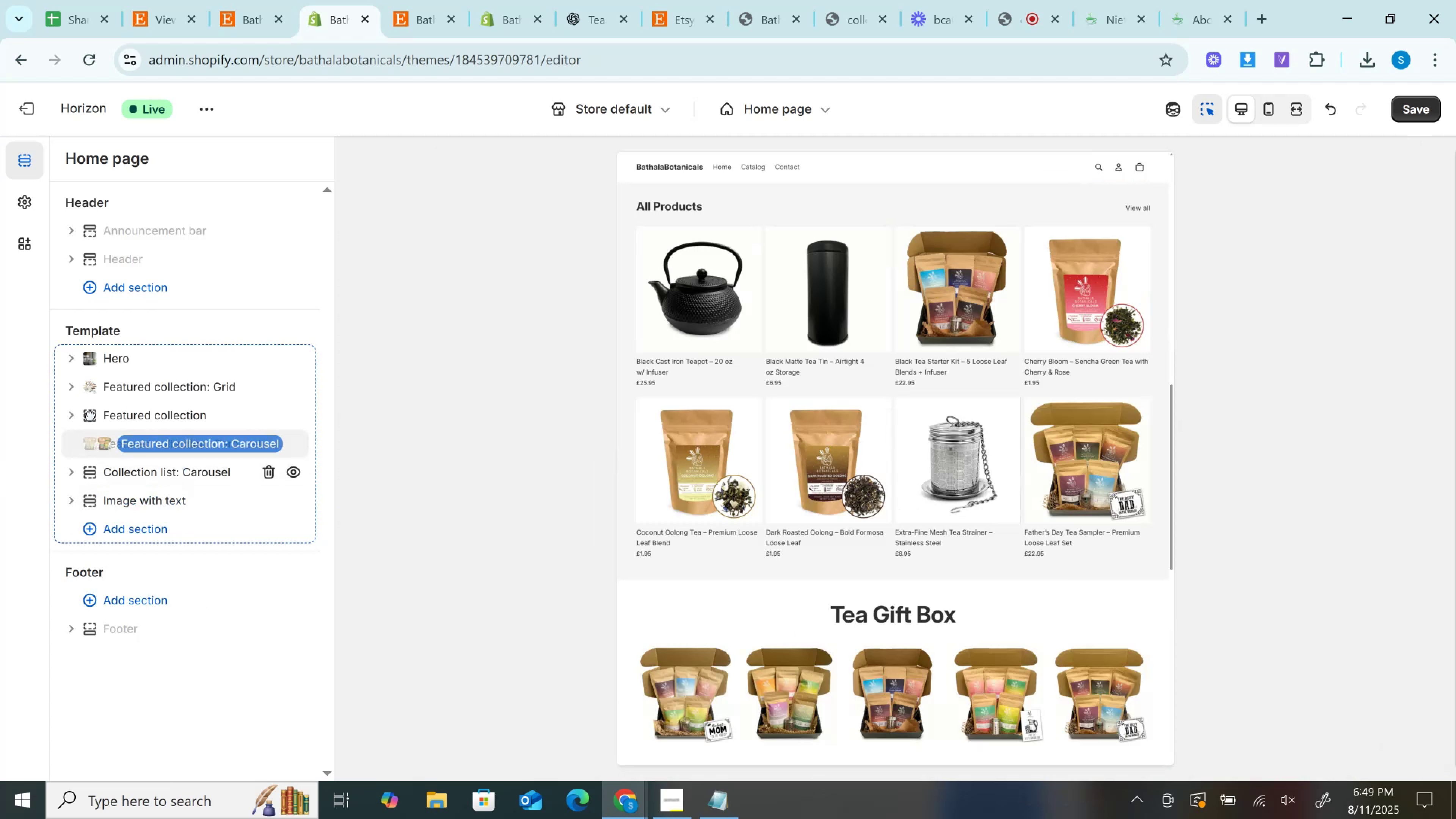 
left_click([89, 414])
 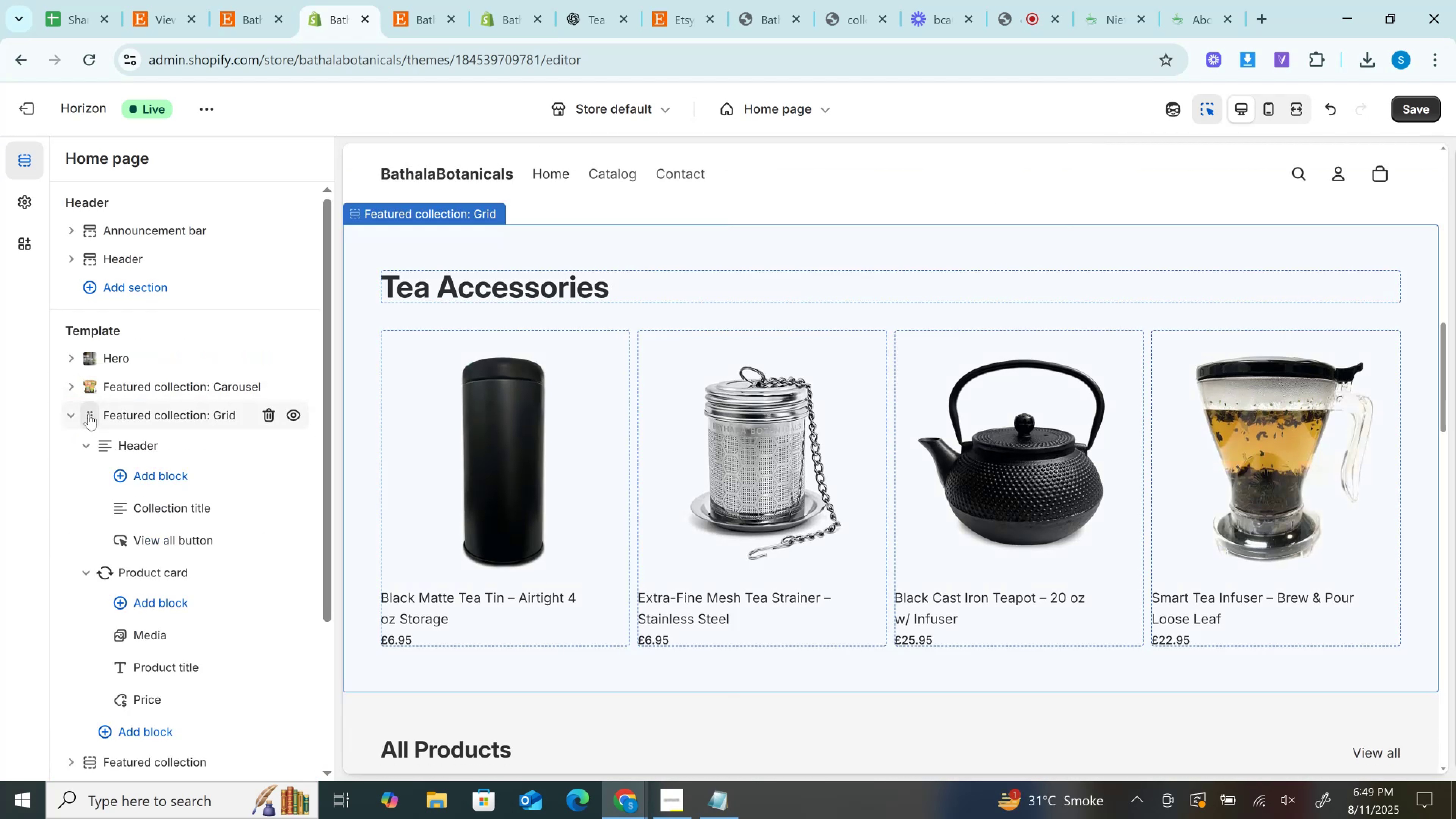 
left_click([89, 414])
 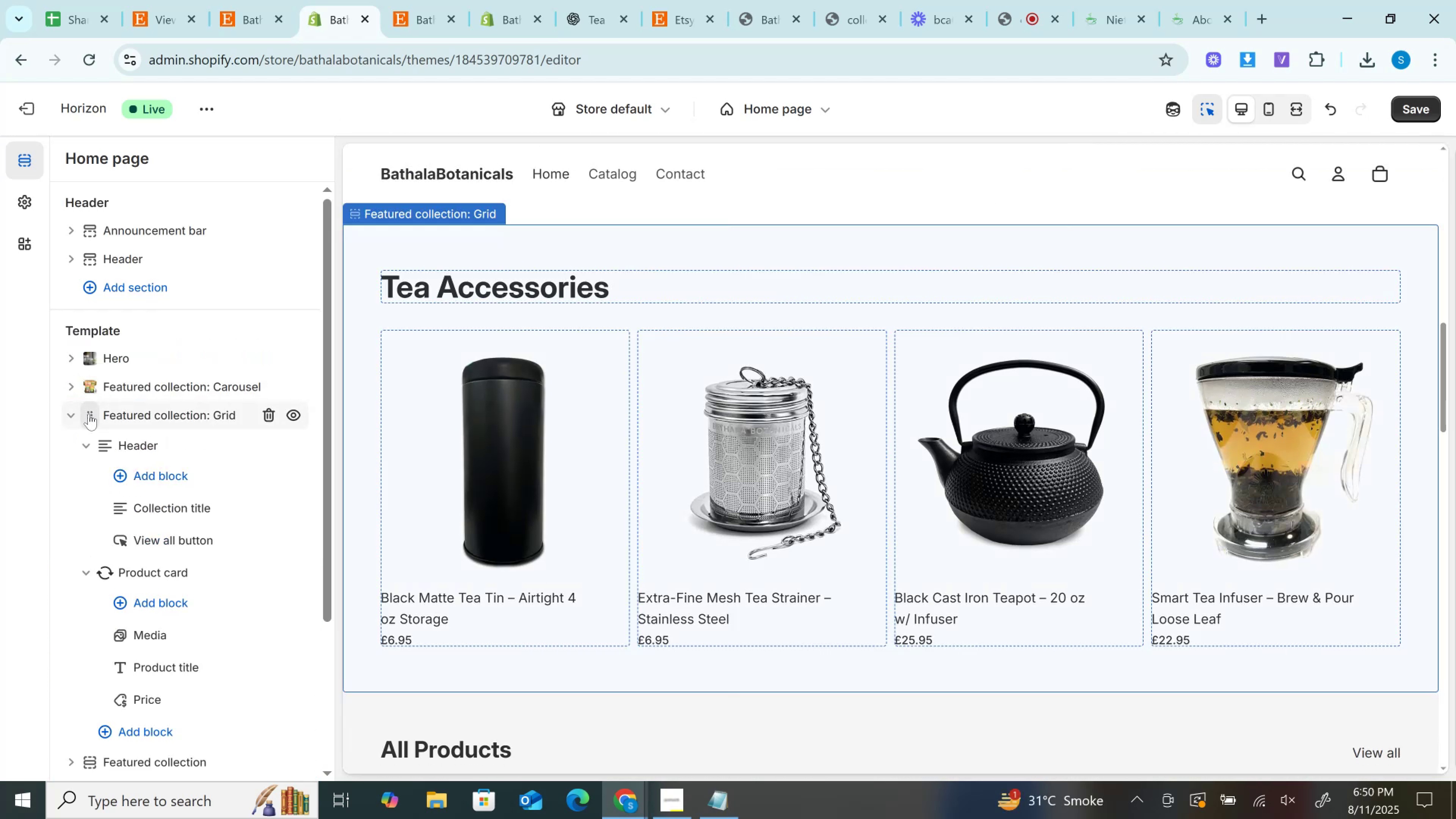 
left_click([89, 414])
 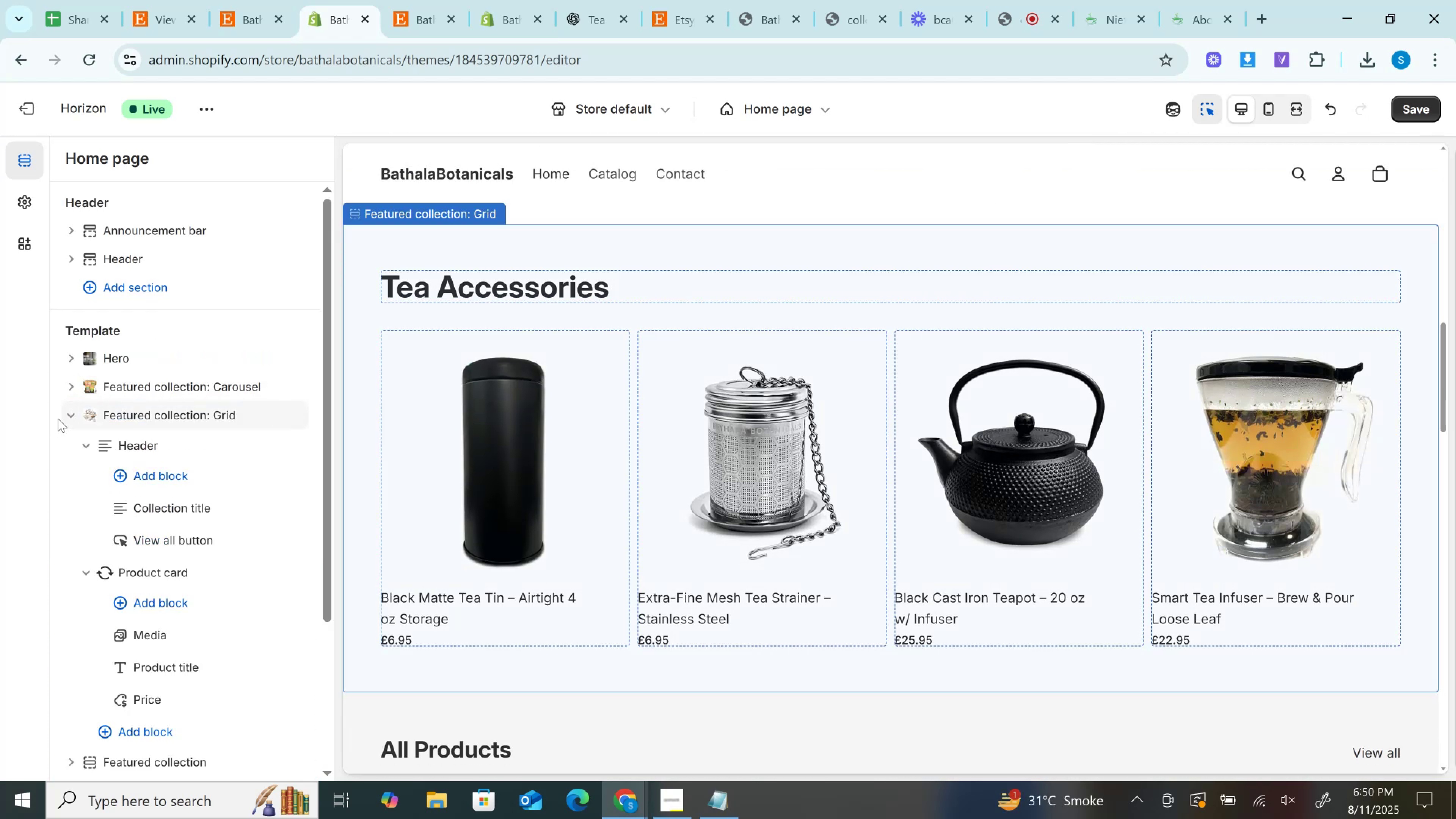 
left_click([74, 417])
 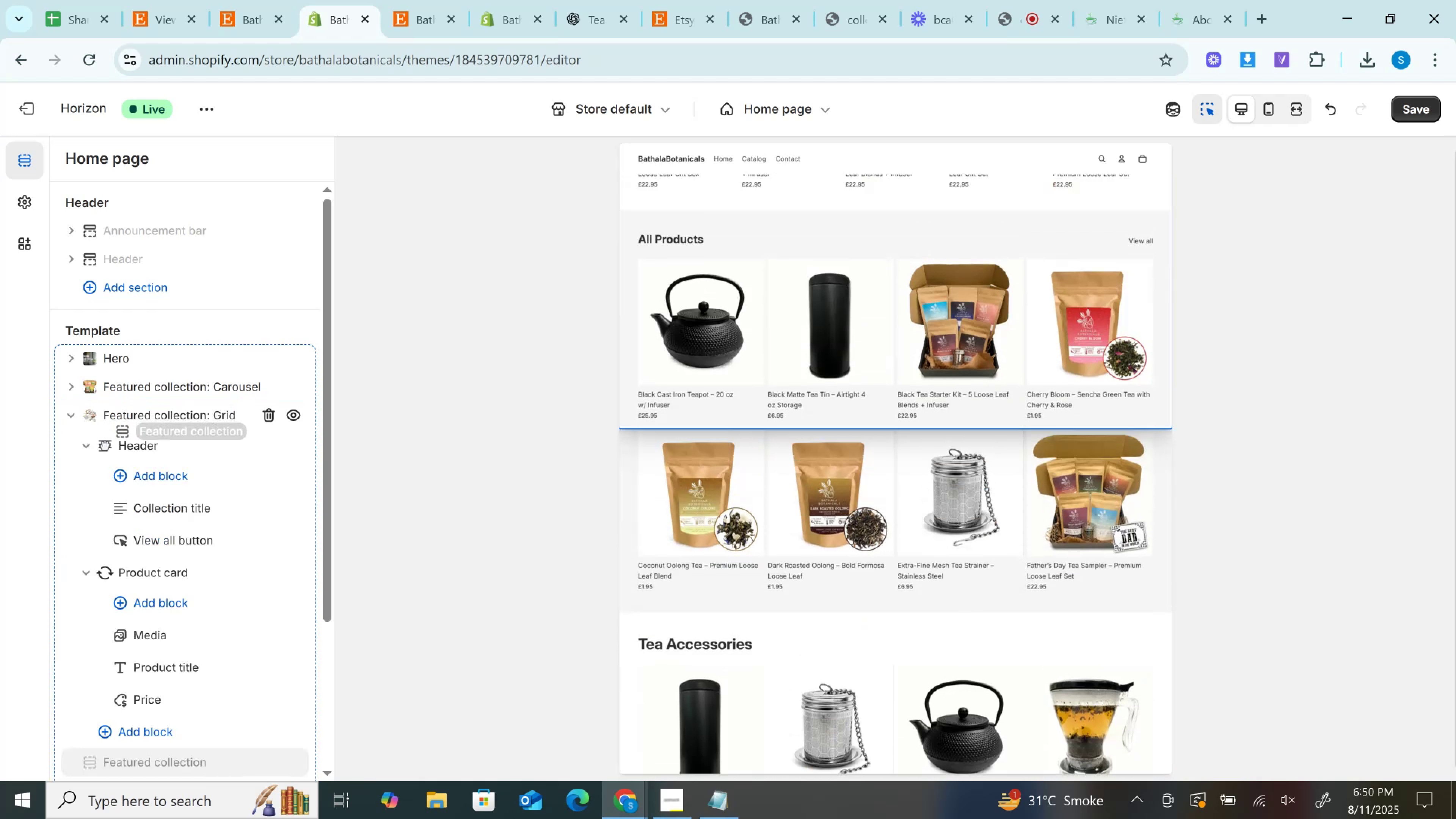 
wait(6.38)
 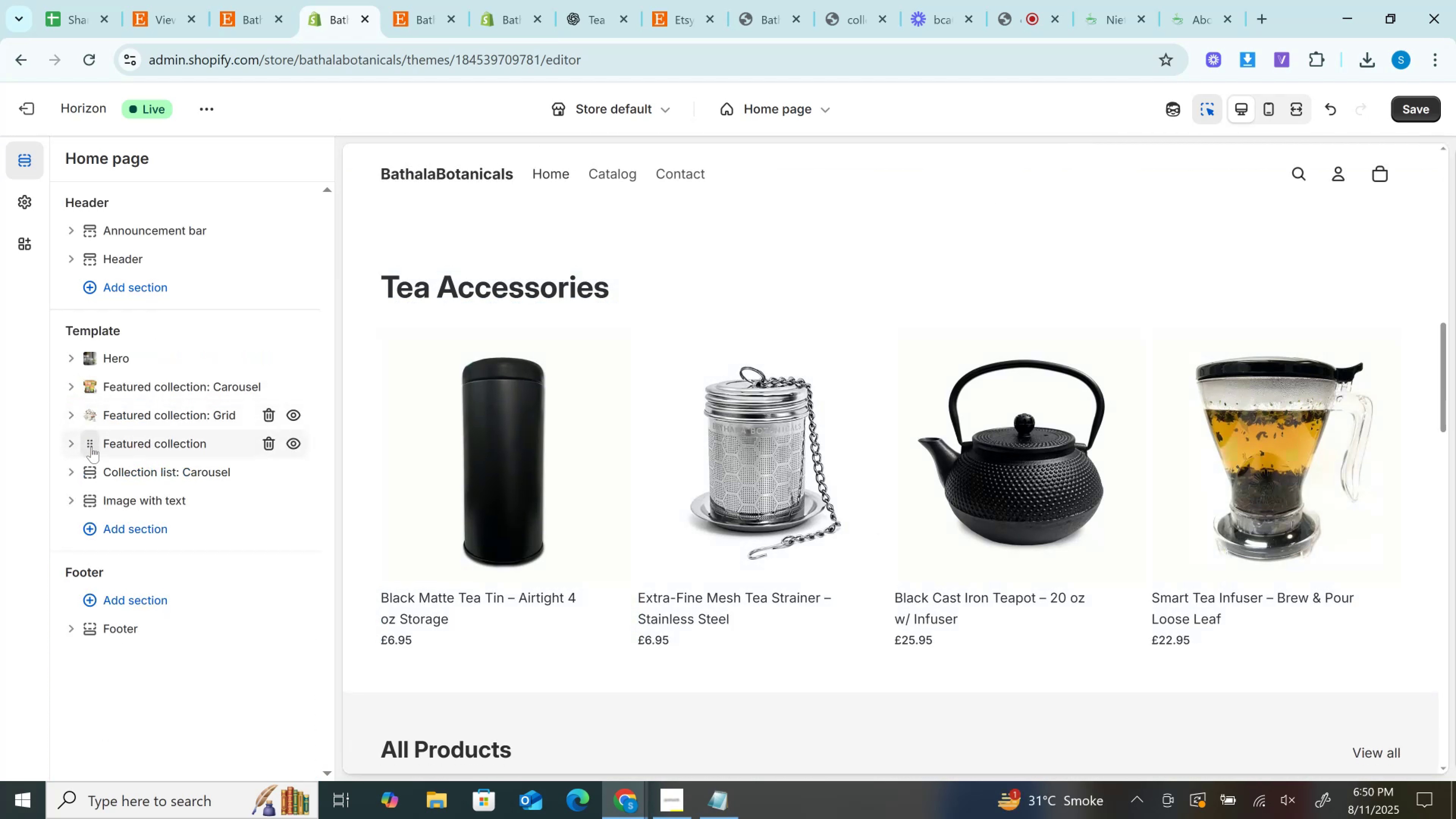 
left_click([75, 419])
 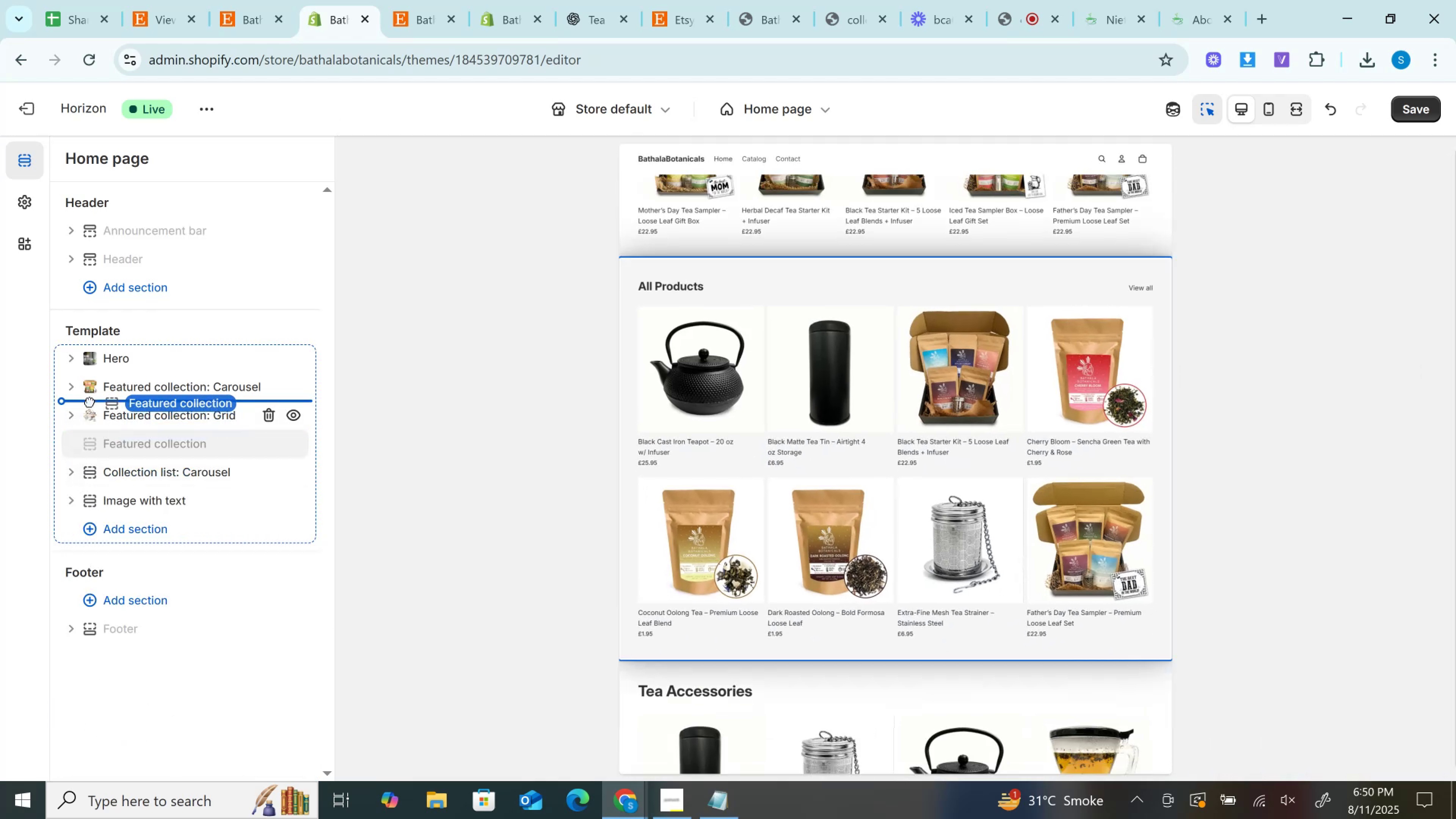 
wait(6.62)
 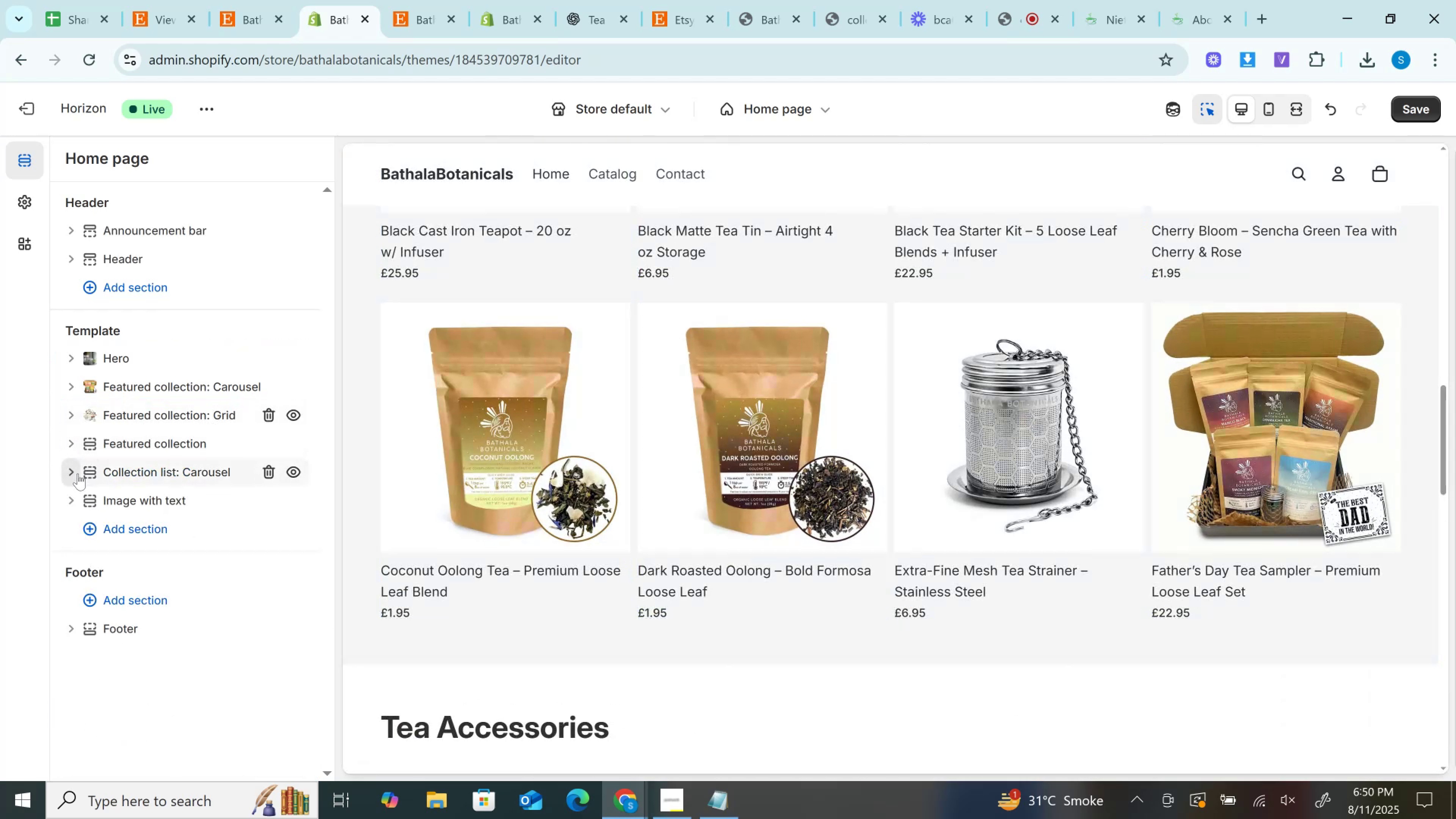 
scroll: coordinate [554, 552], scroll_direction: down, amount: 7.0
 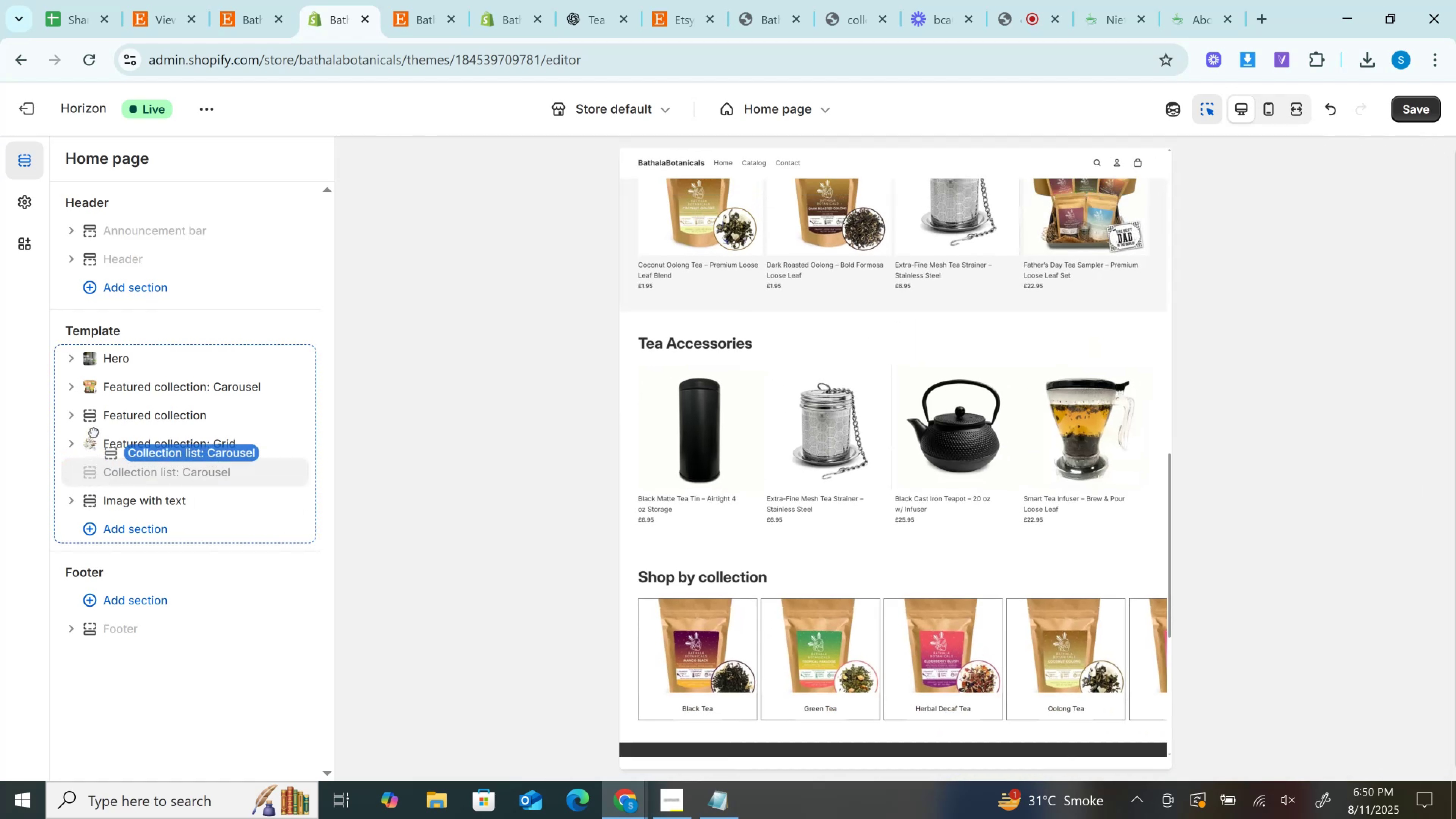 
mouse_move([102, 425])
 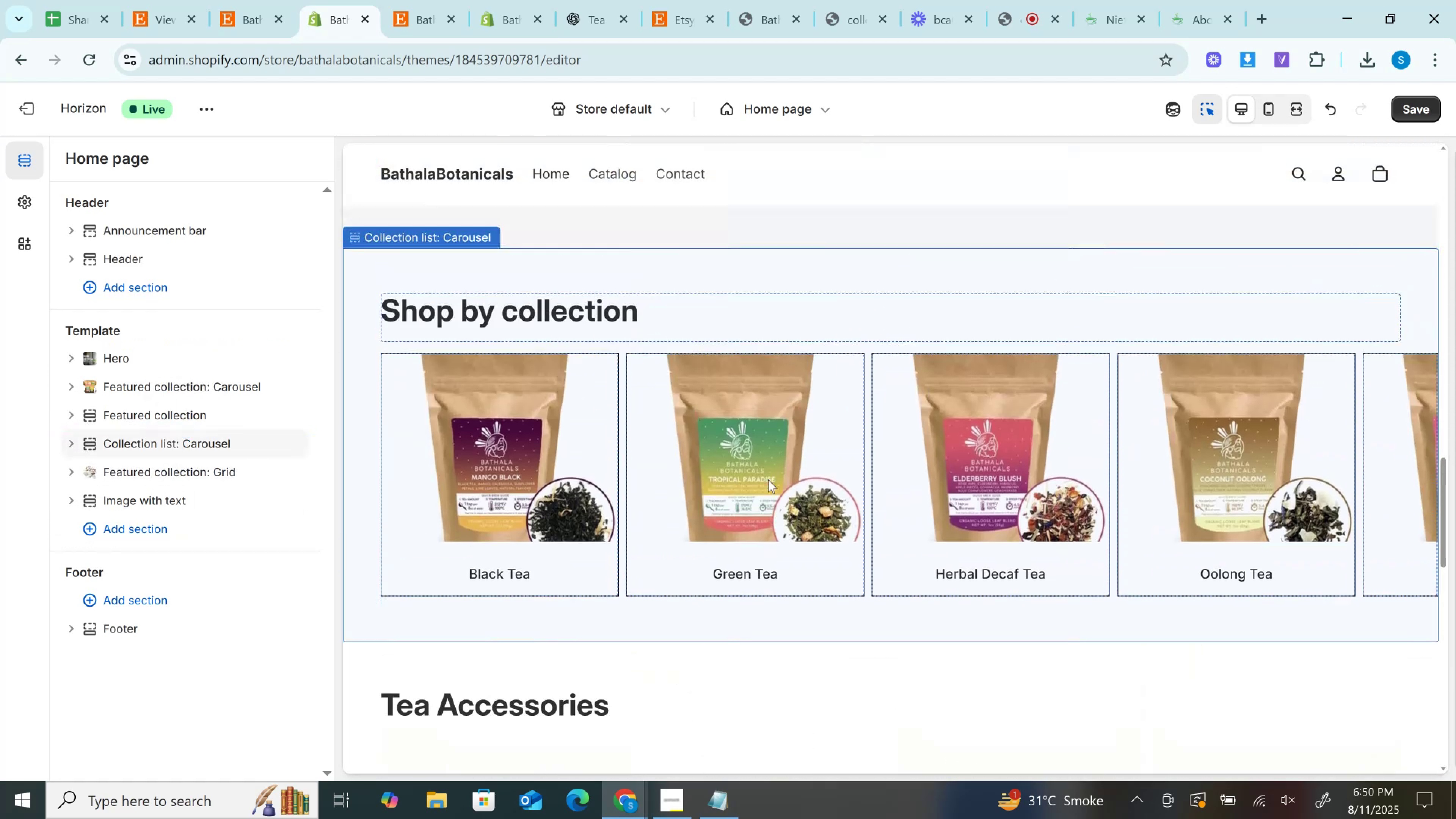 
scroll: coordinate [774, 504], scroll_direction: down, amount: 9.0
 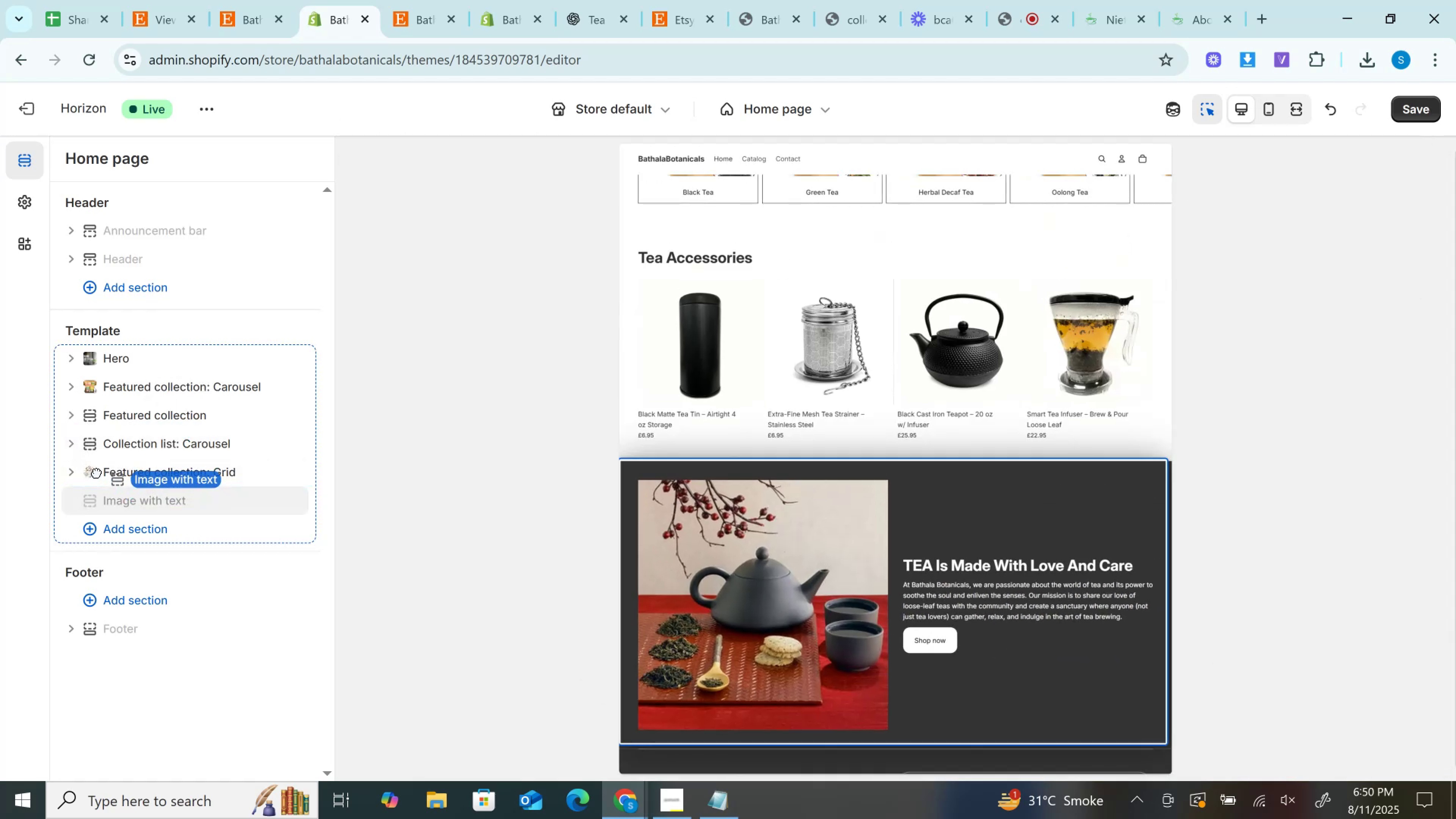 
mouse_move([98, 425])
 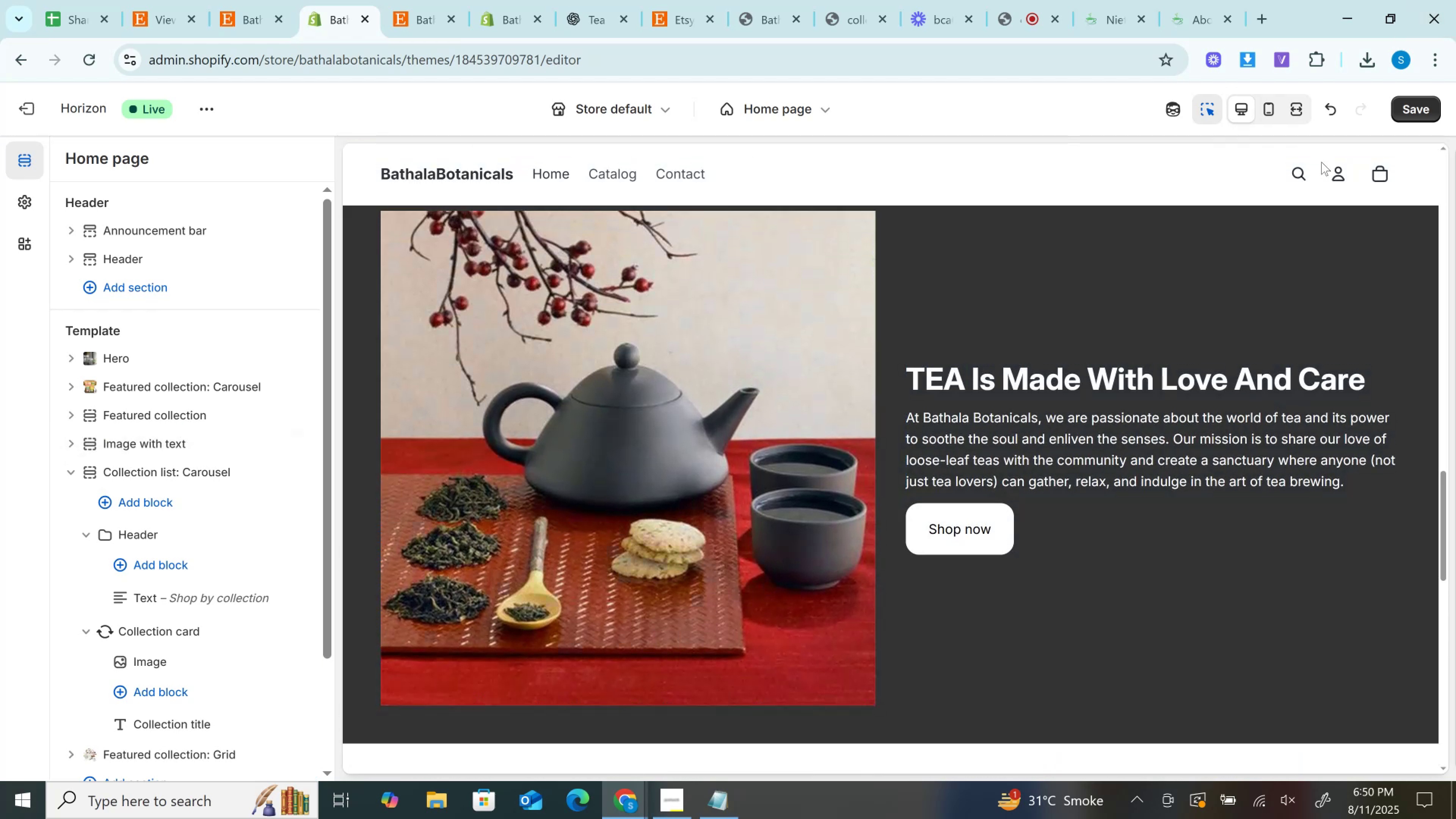 
scroll: coordinate [1167, 349], scroll_direction: up, amount: 29.0
 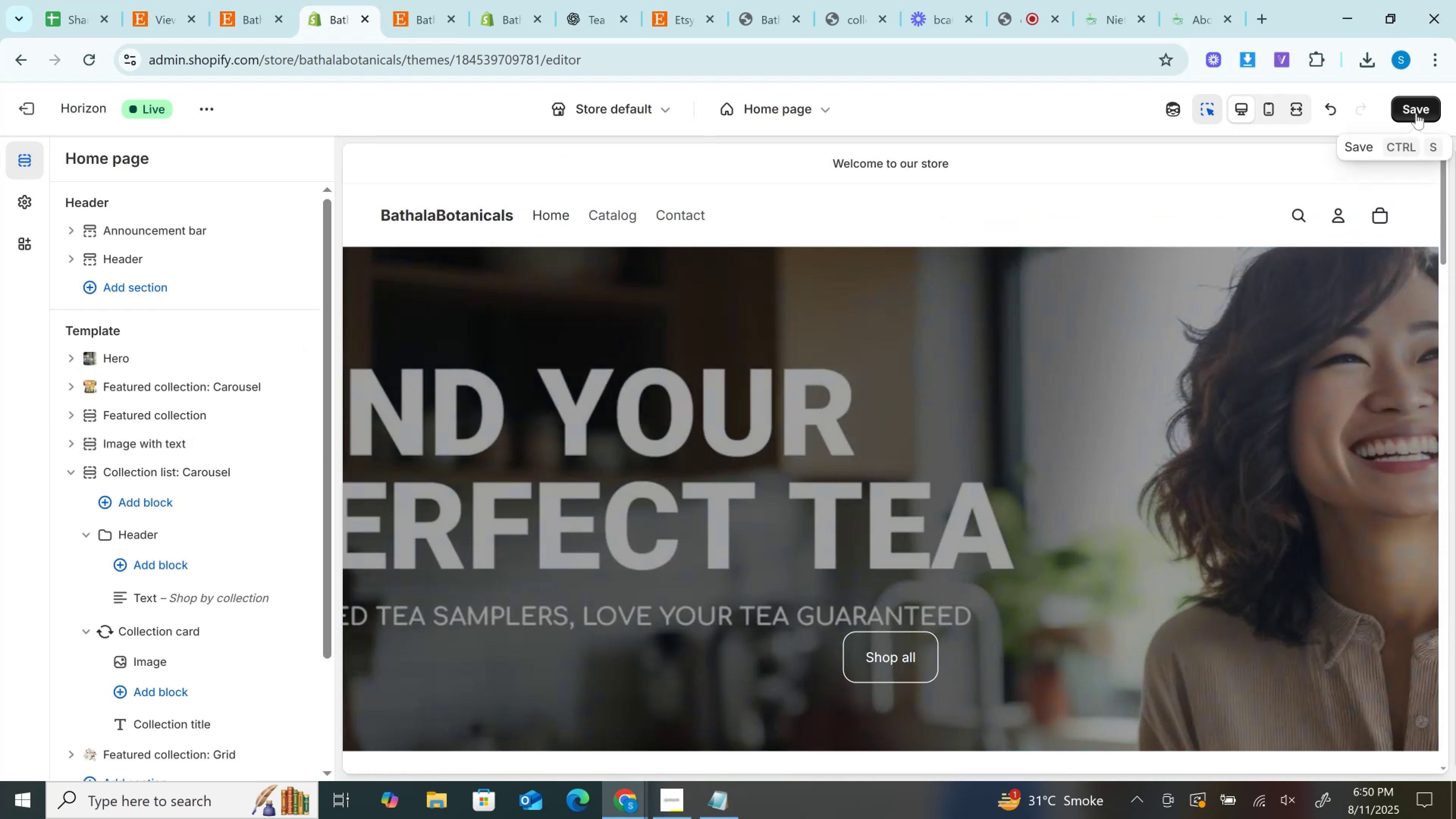 
left_click([1416, 109])
 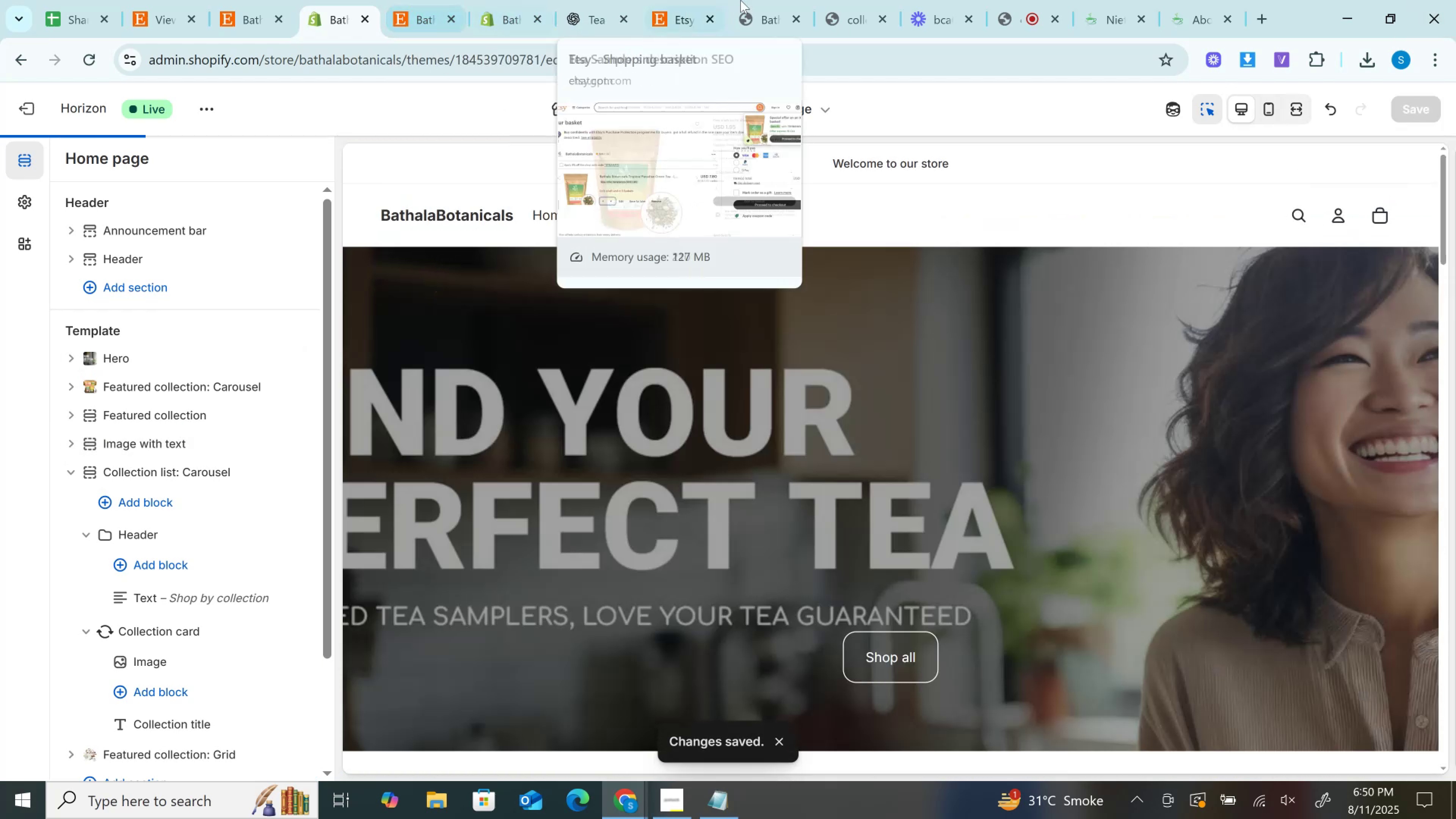 
mouse_move([616, 0])
 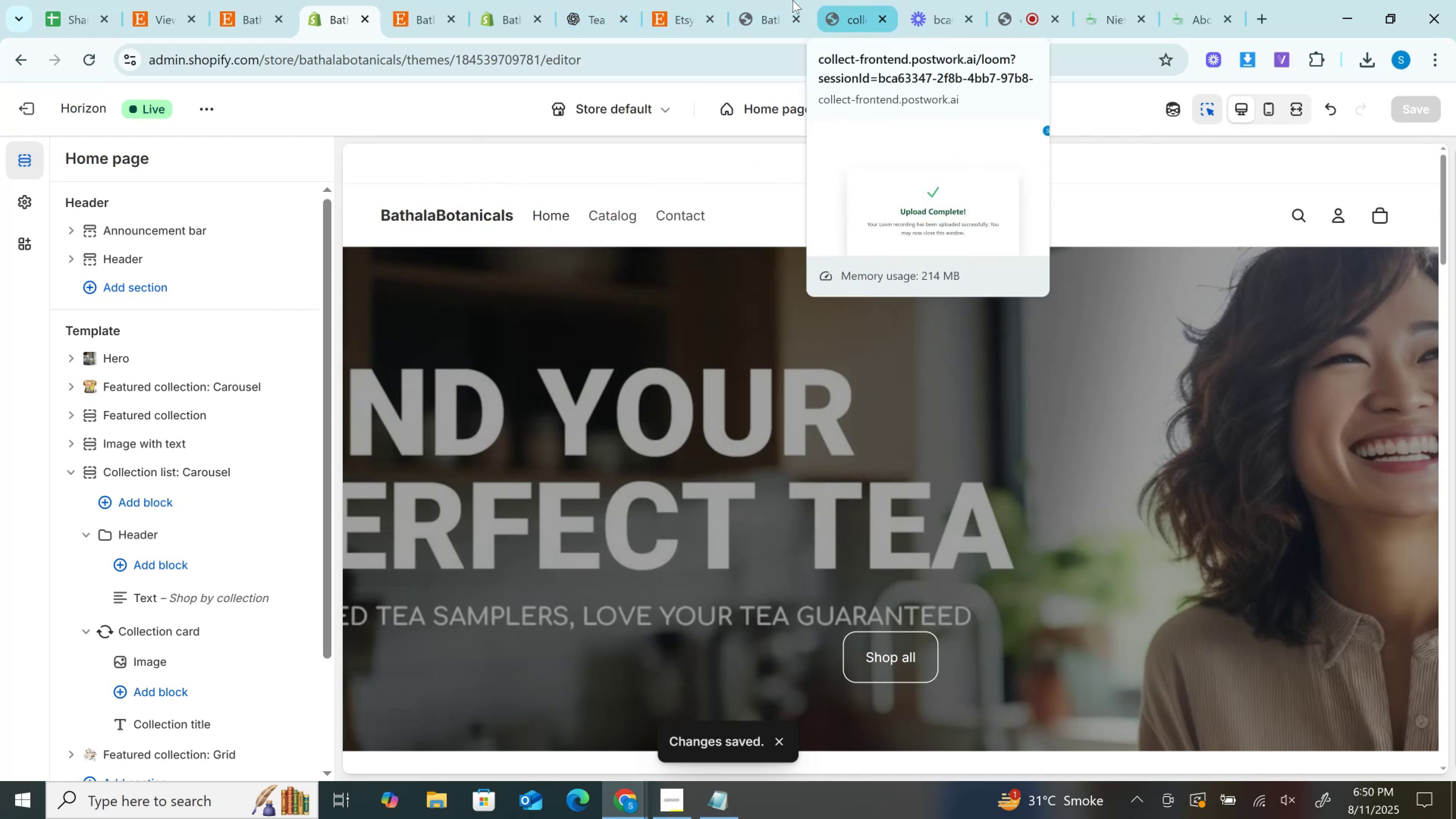 
left_click([769, 3])
 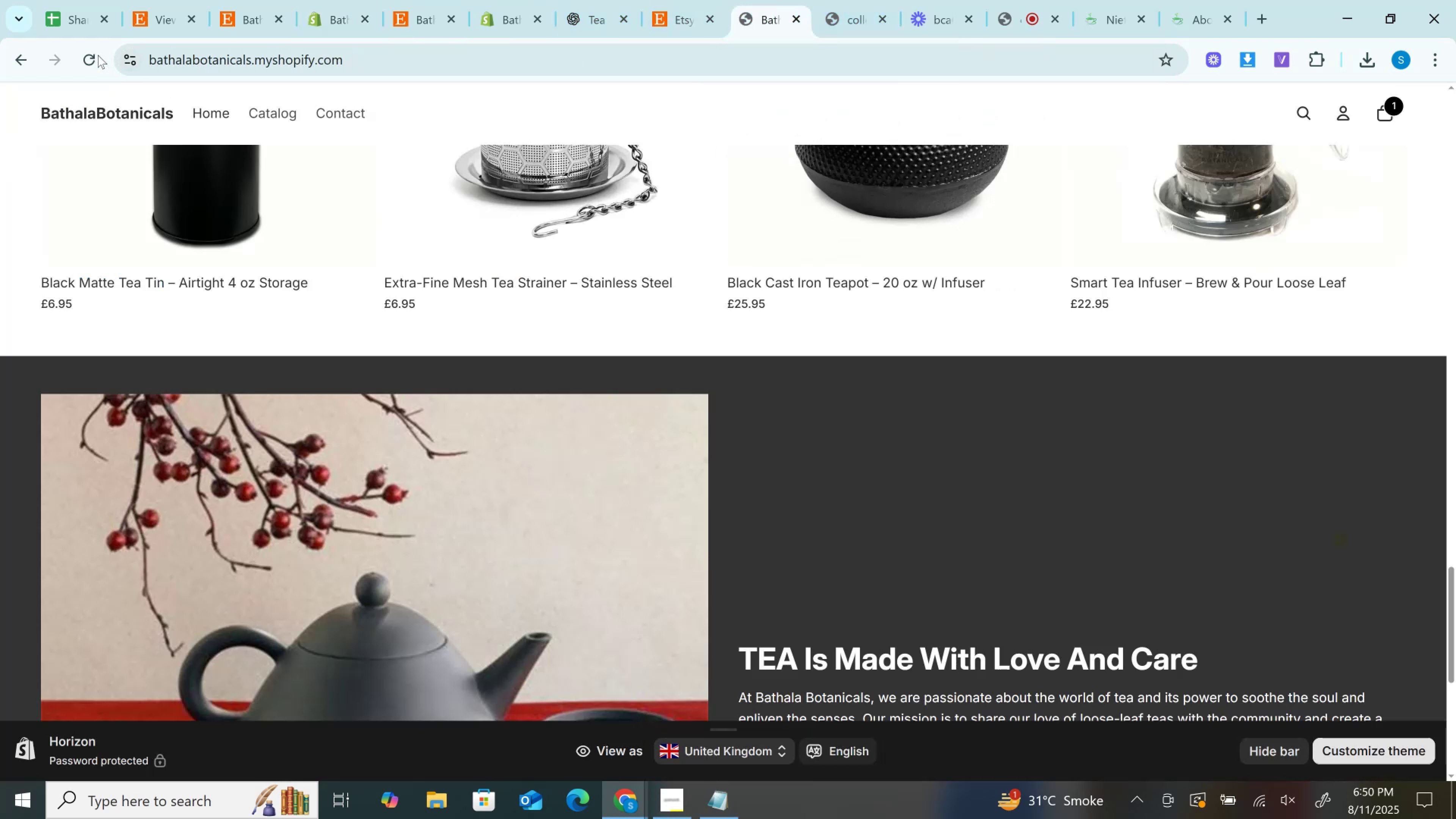 
left_click([95, 55])
 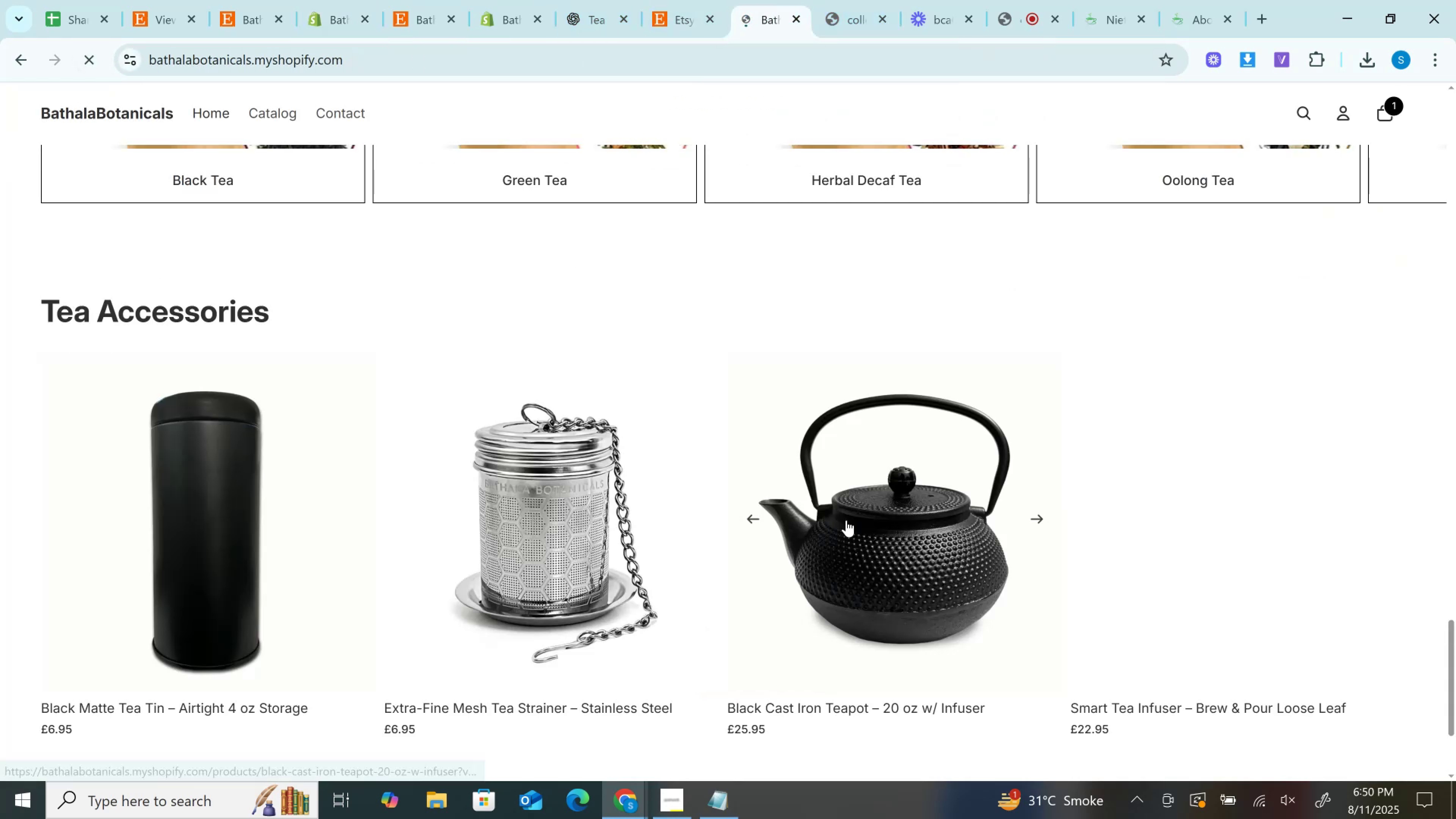 
scroll: coordinate [846, 520], scroll_direction: up, amount: 49.0
 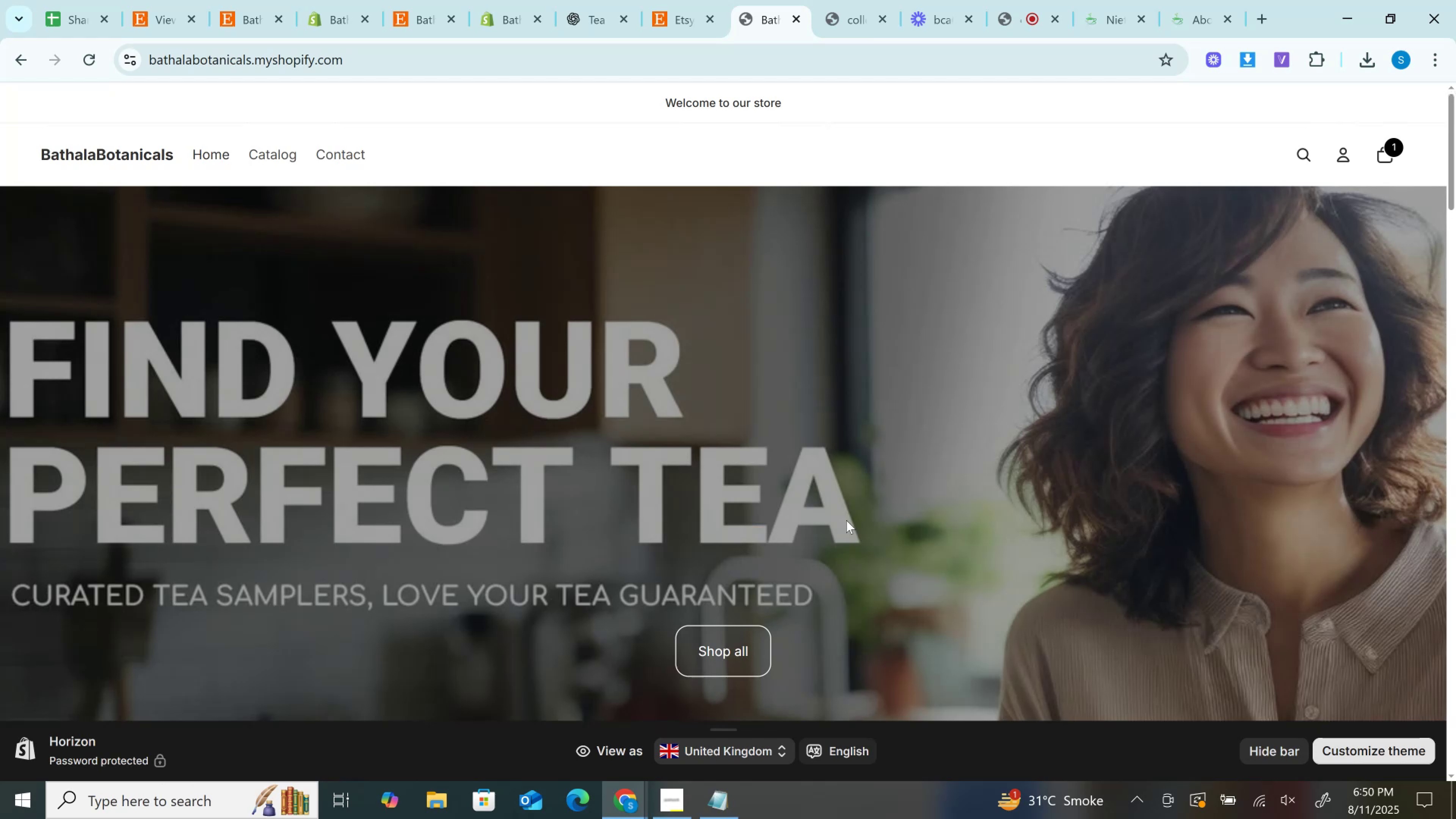 
wait(7.39)
 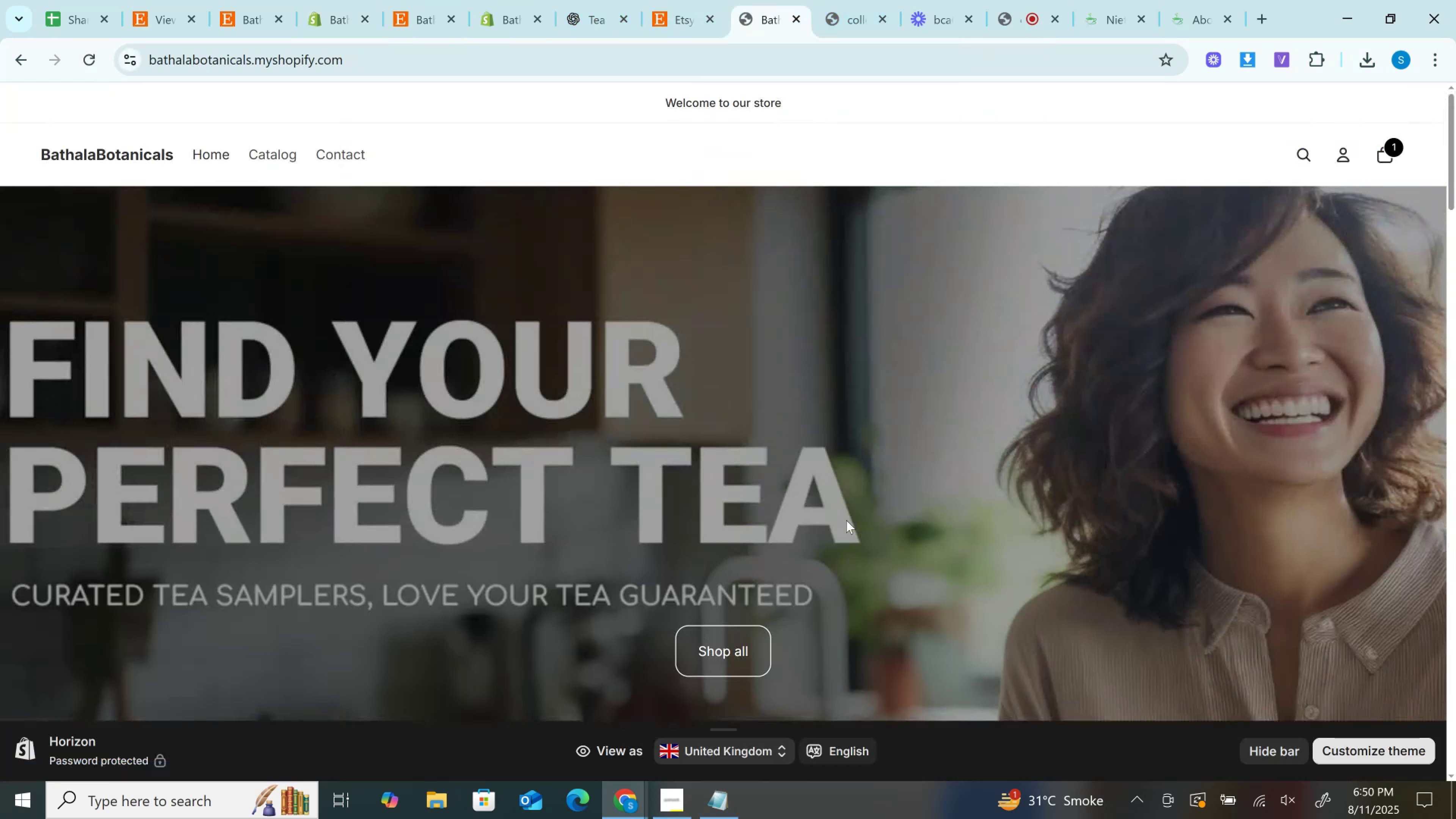 
left_click([721, 650])
 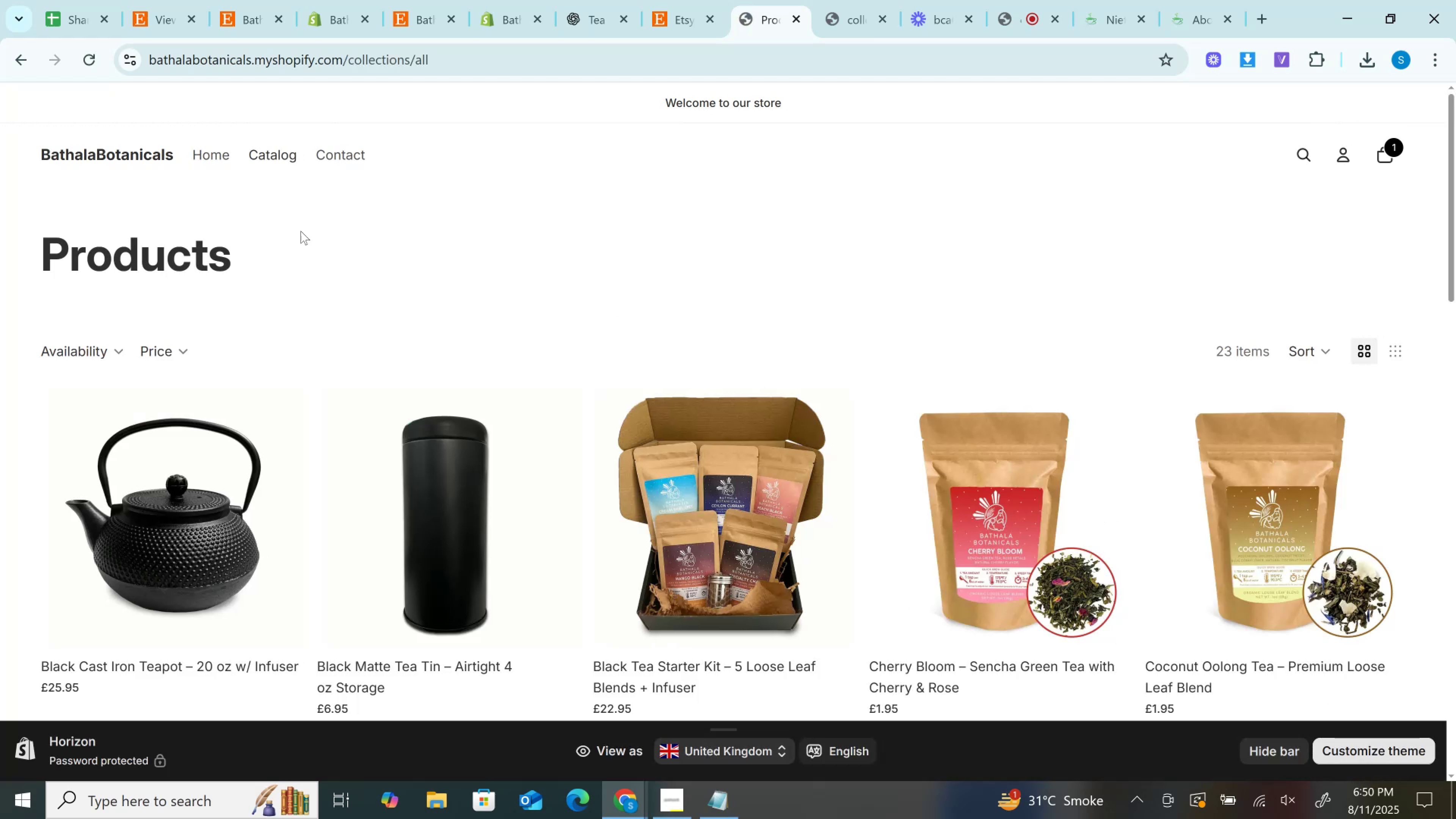 
left_click([108, 159])
 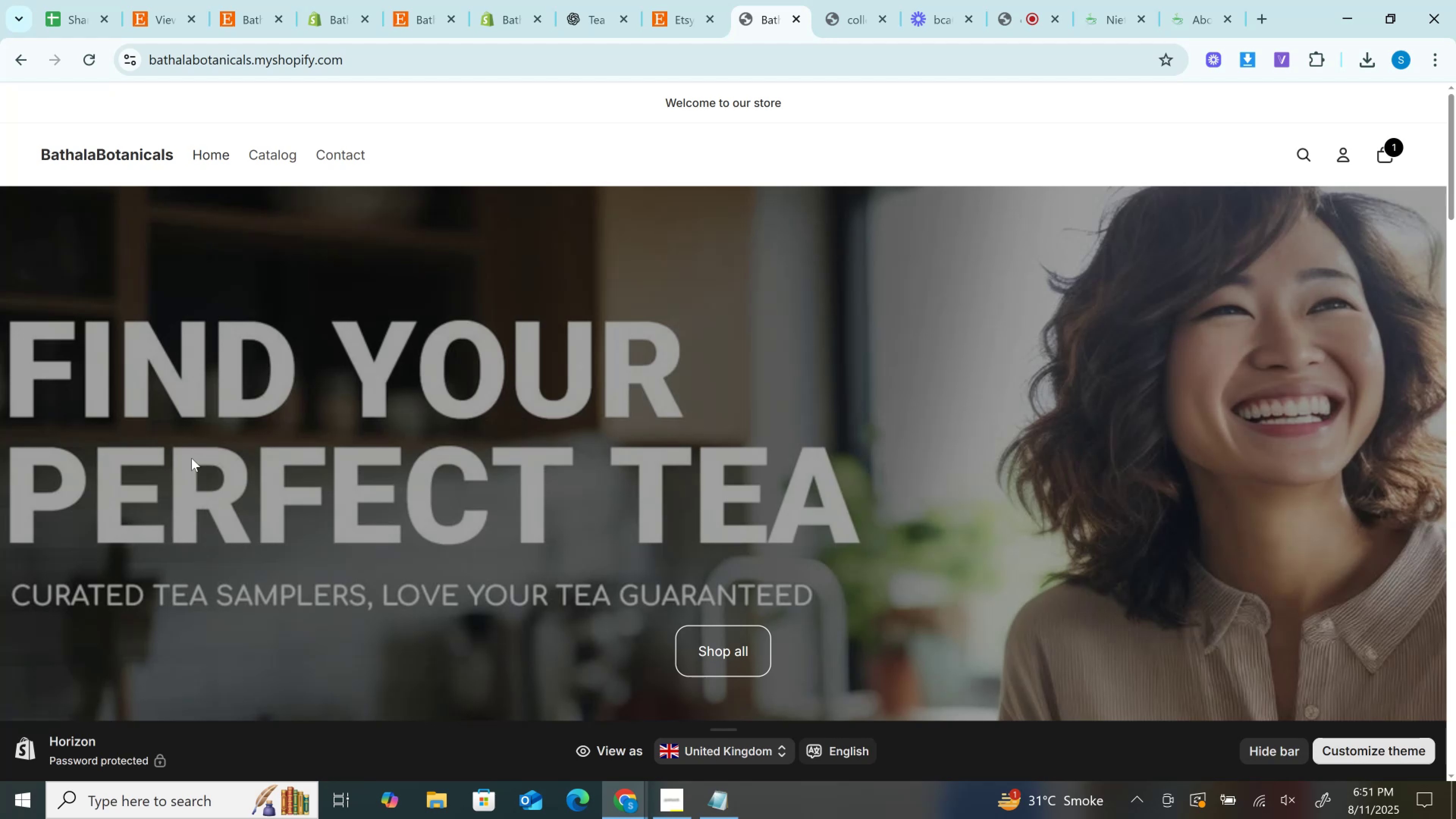 
wait(41.62)
 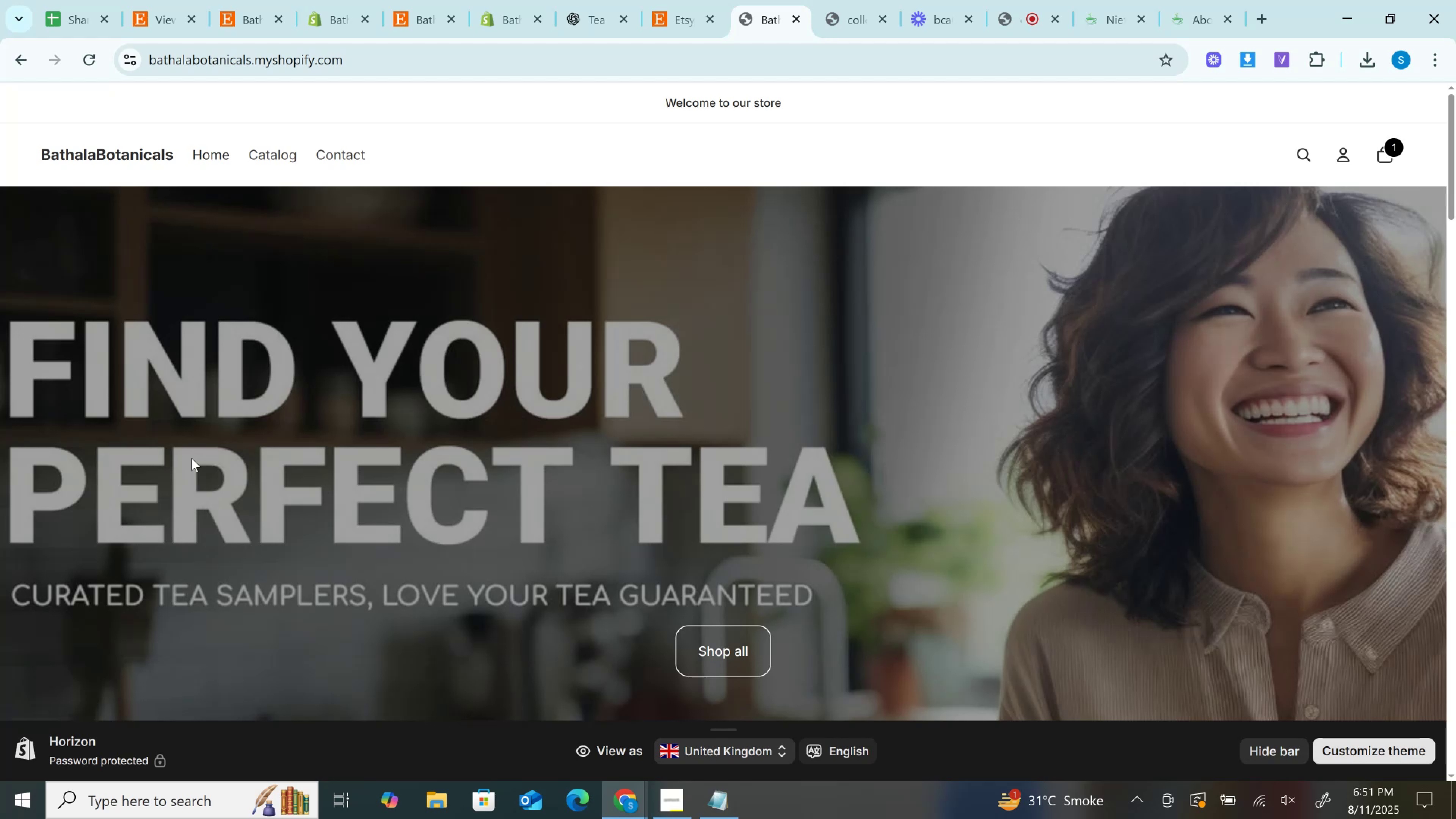 
left_click([615, 0])
 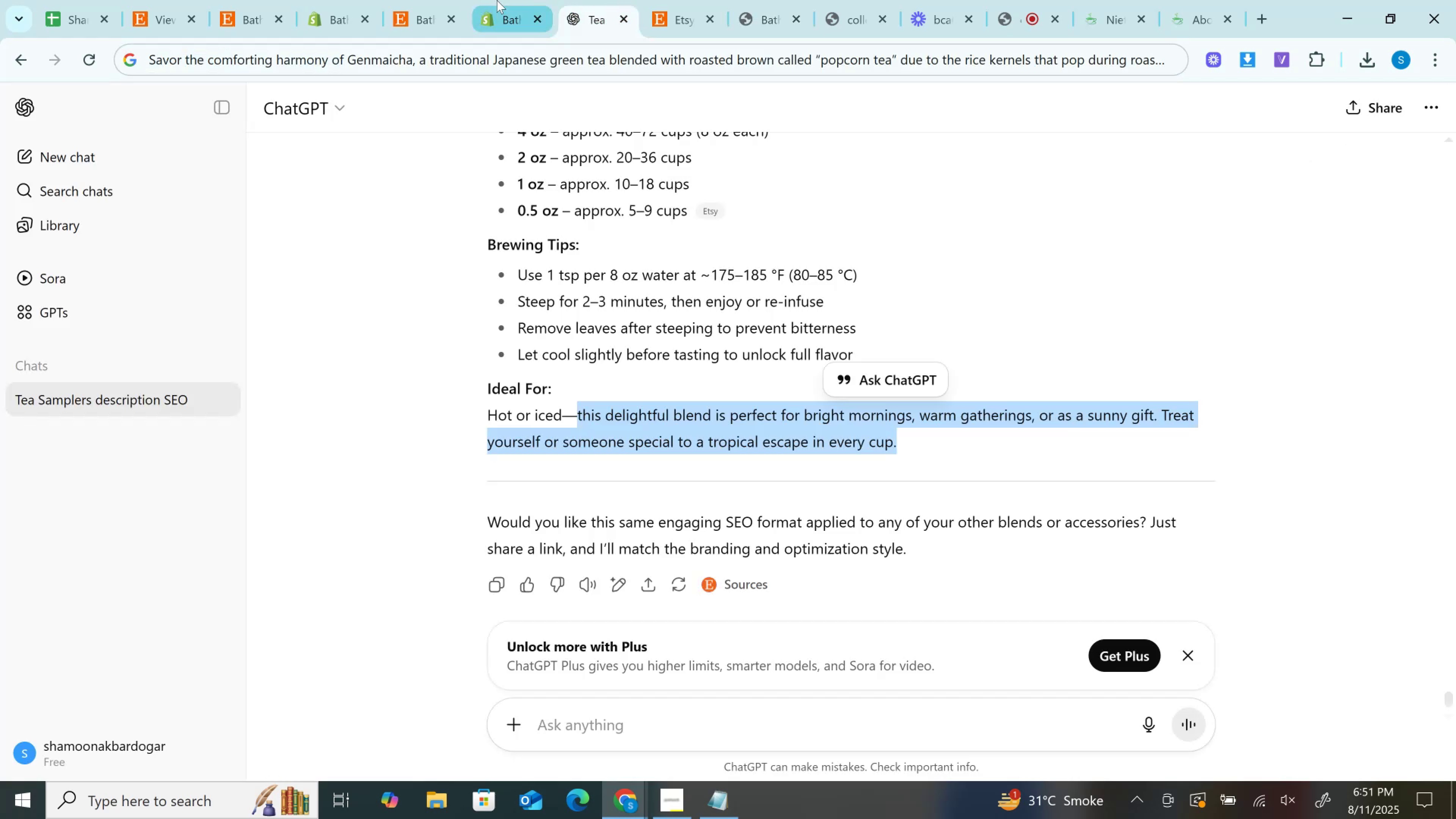 
left_click([497, 0])
 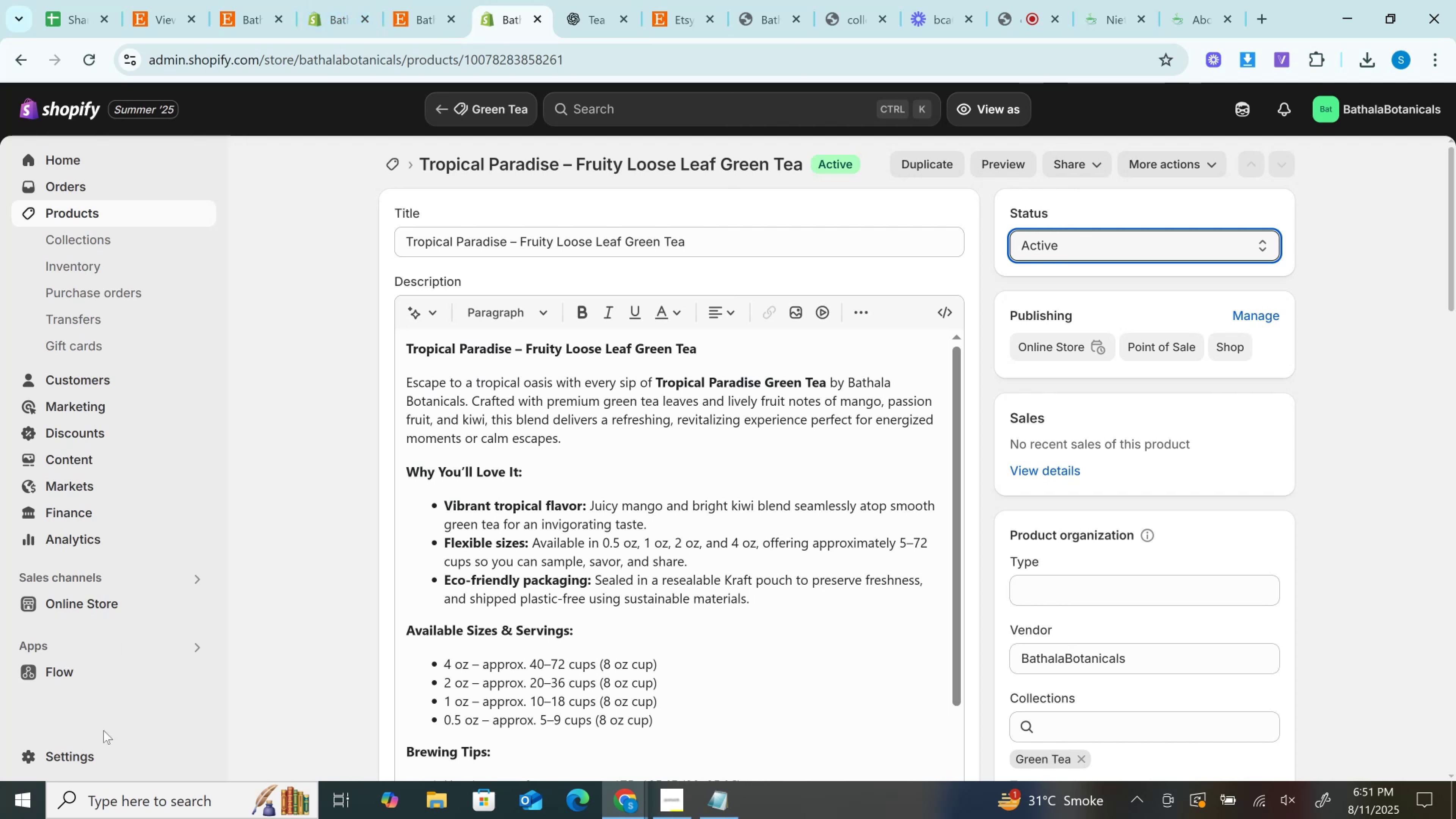 
left_click([92, 756])
 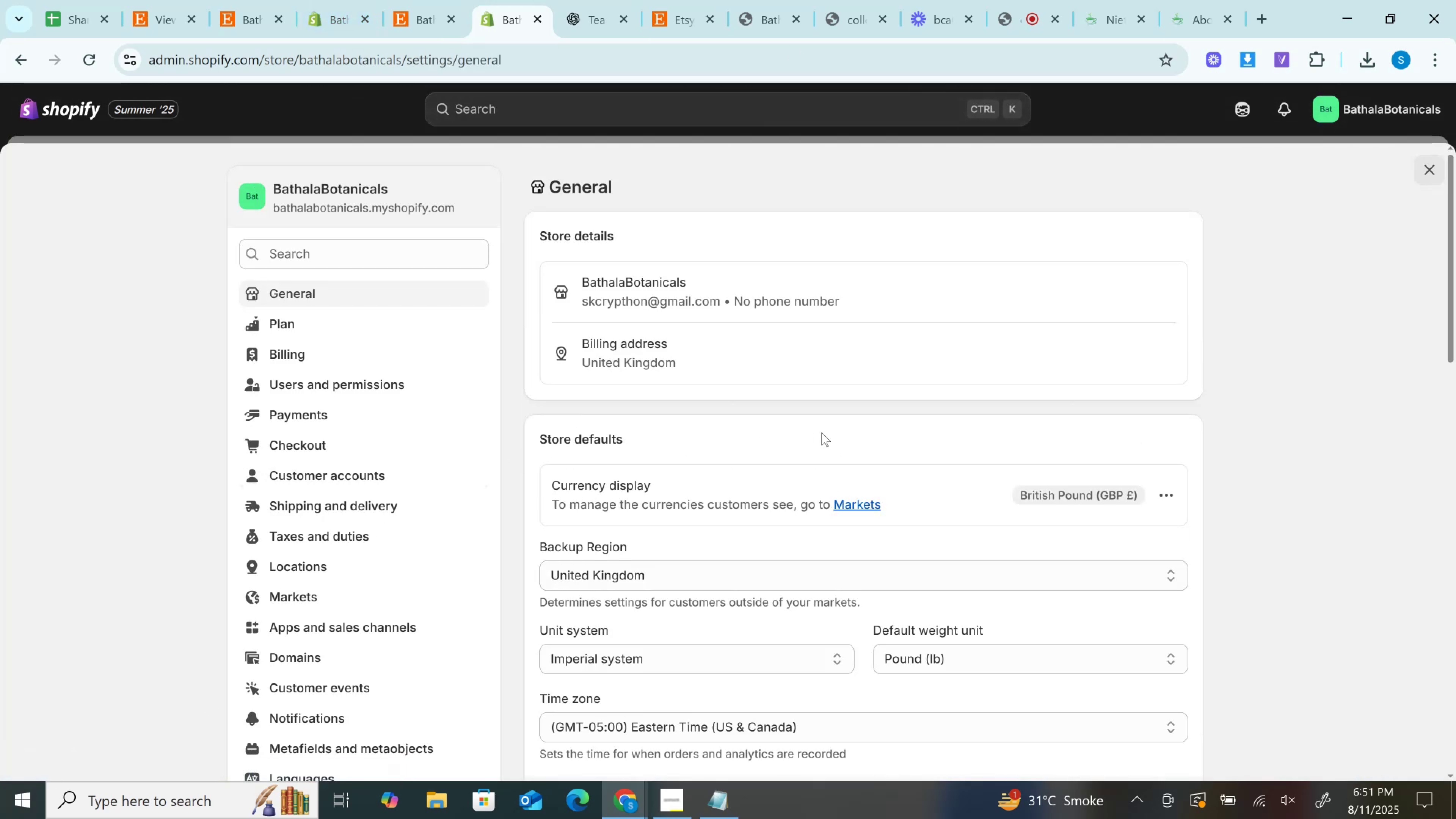 
wait(5.51)
 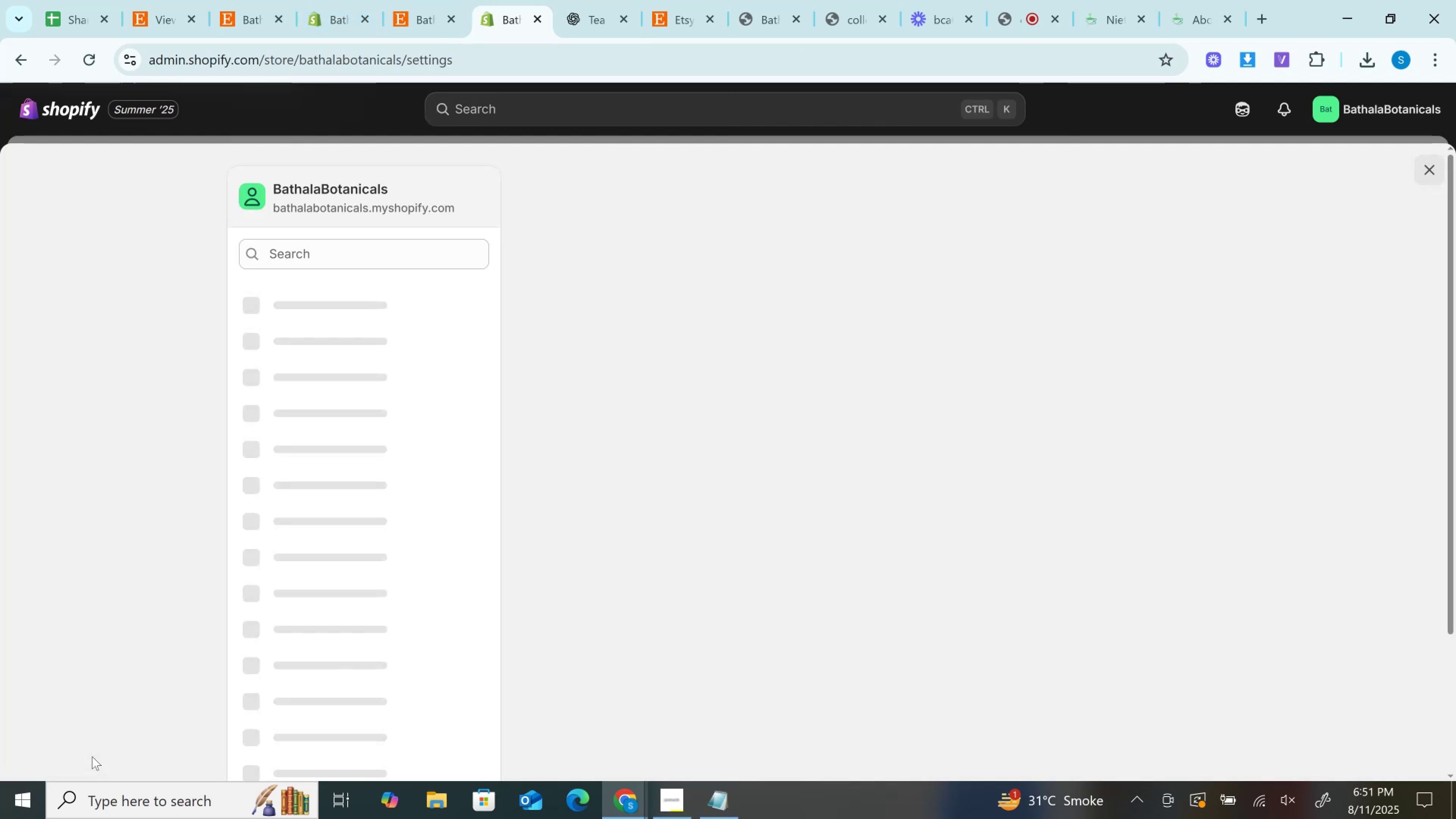 
scroll: coordinate [822, 433], scroll_direction: down, amount: 5.0
 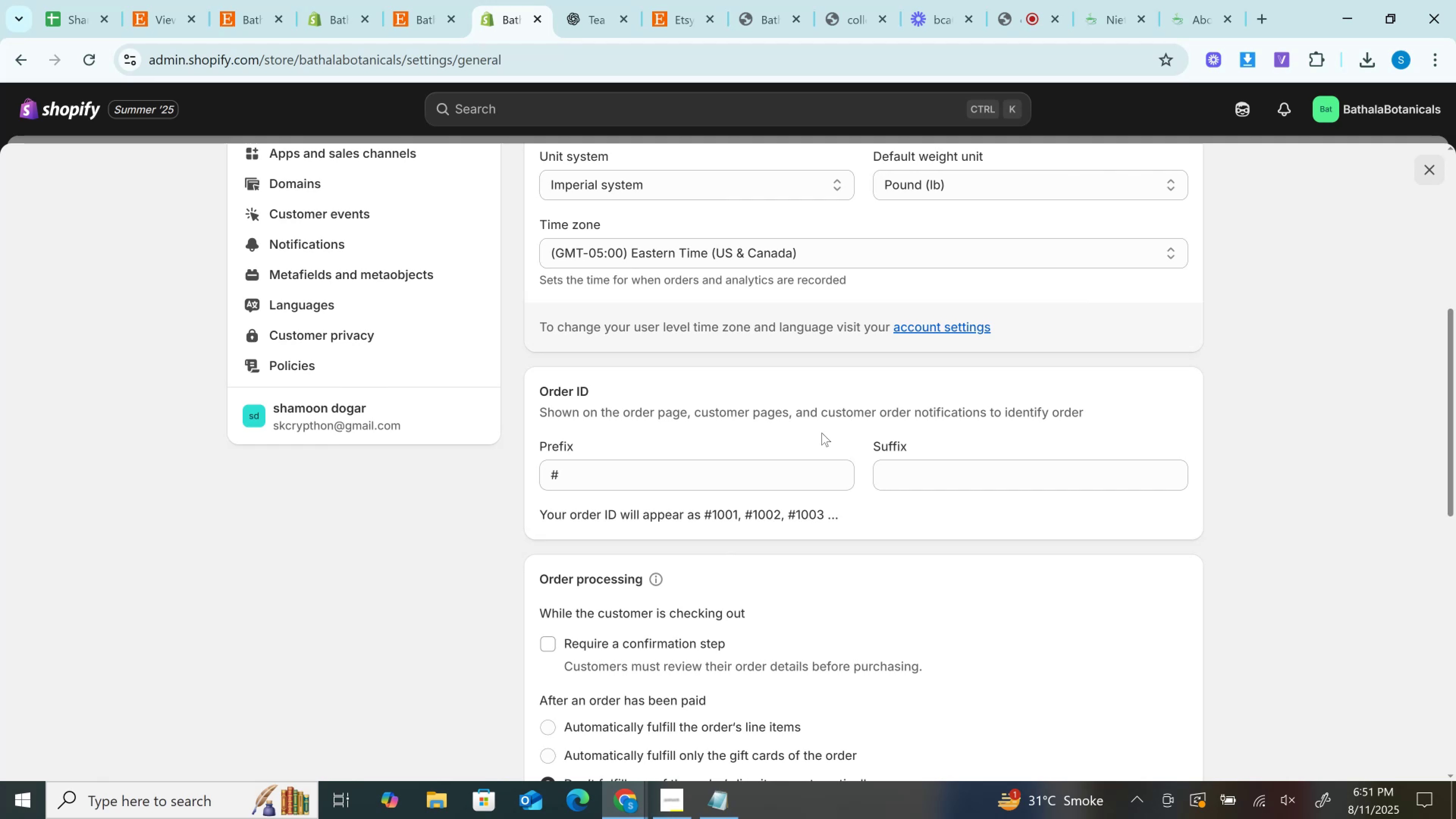 
scroll: coordinate [448, 472], scroll_direction: up, amount: 12.0
 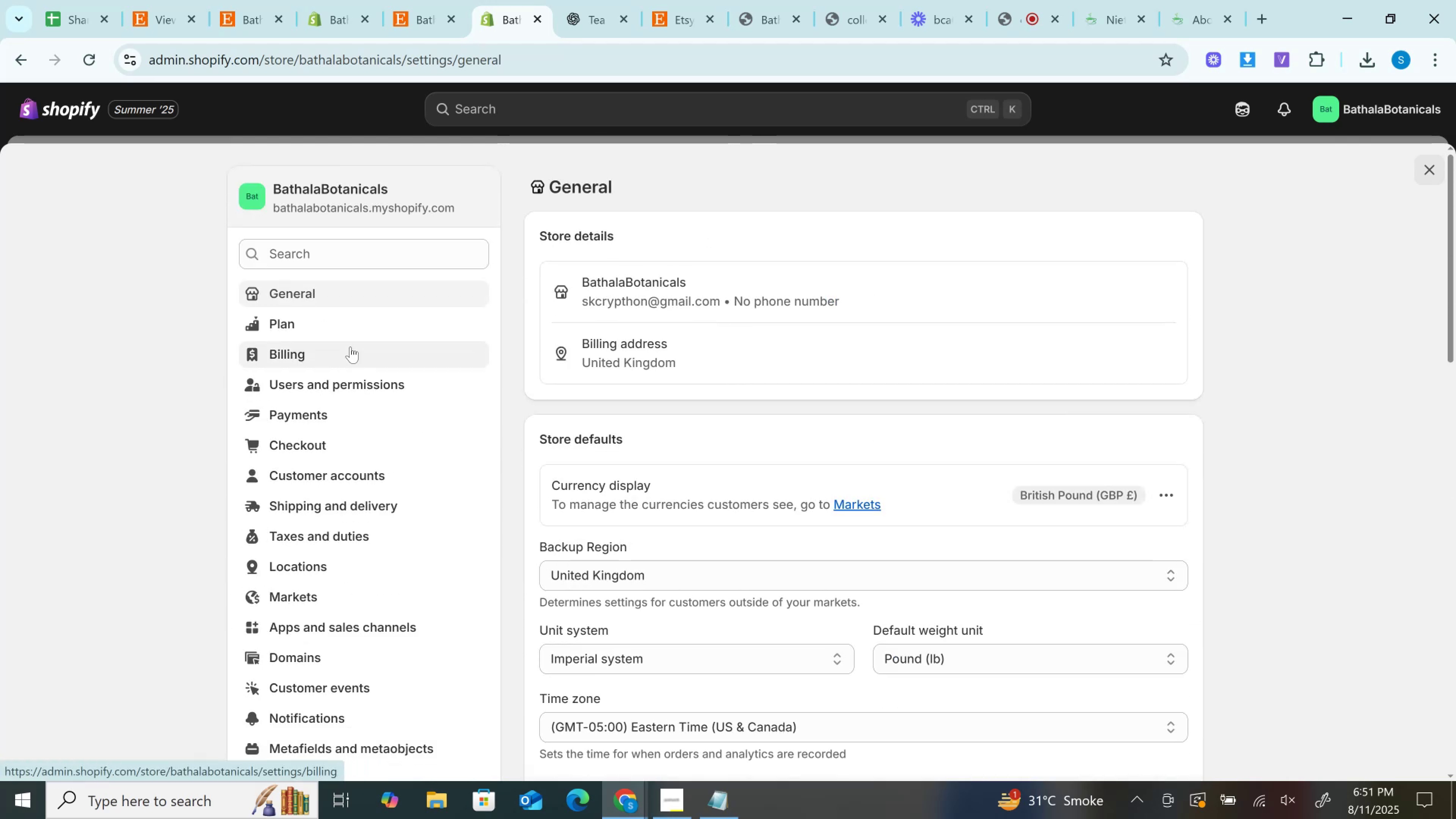 
left_click([350, 347])
 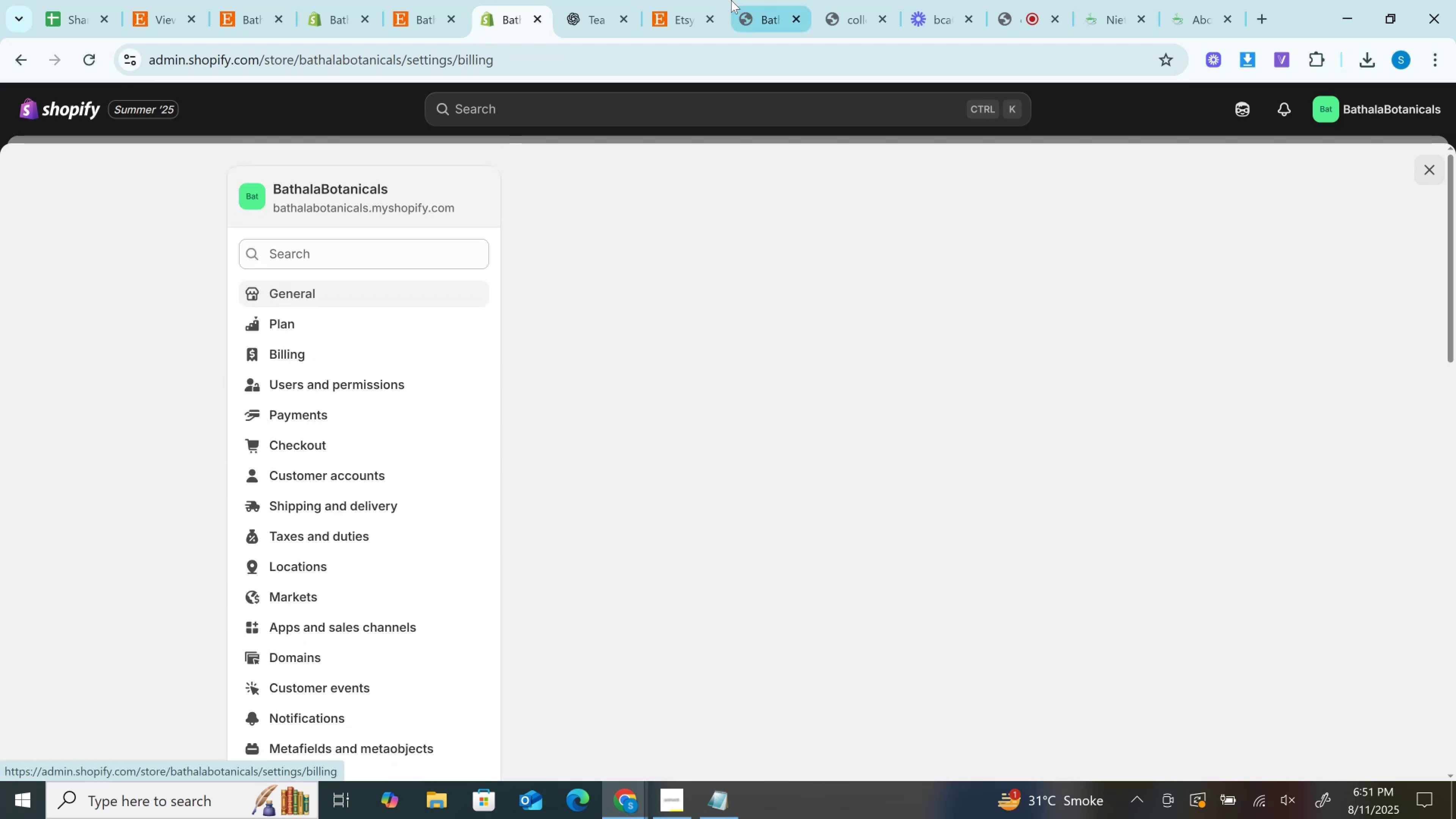 
mouse_move([644, 21])
 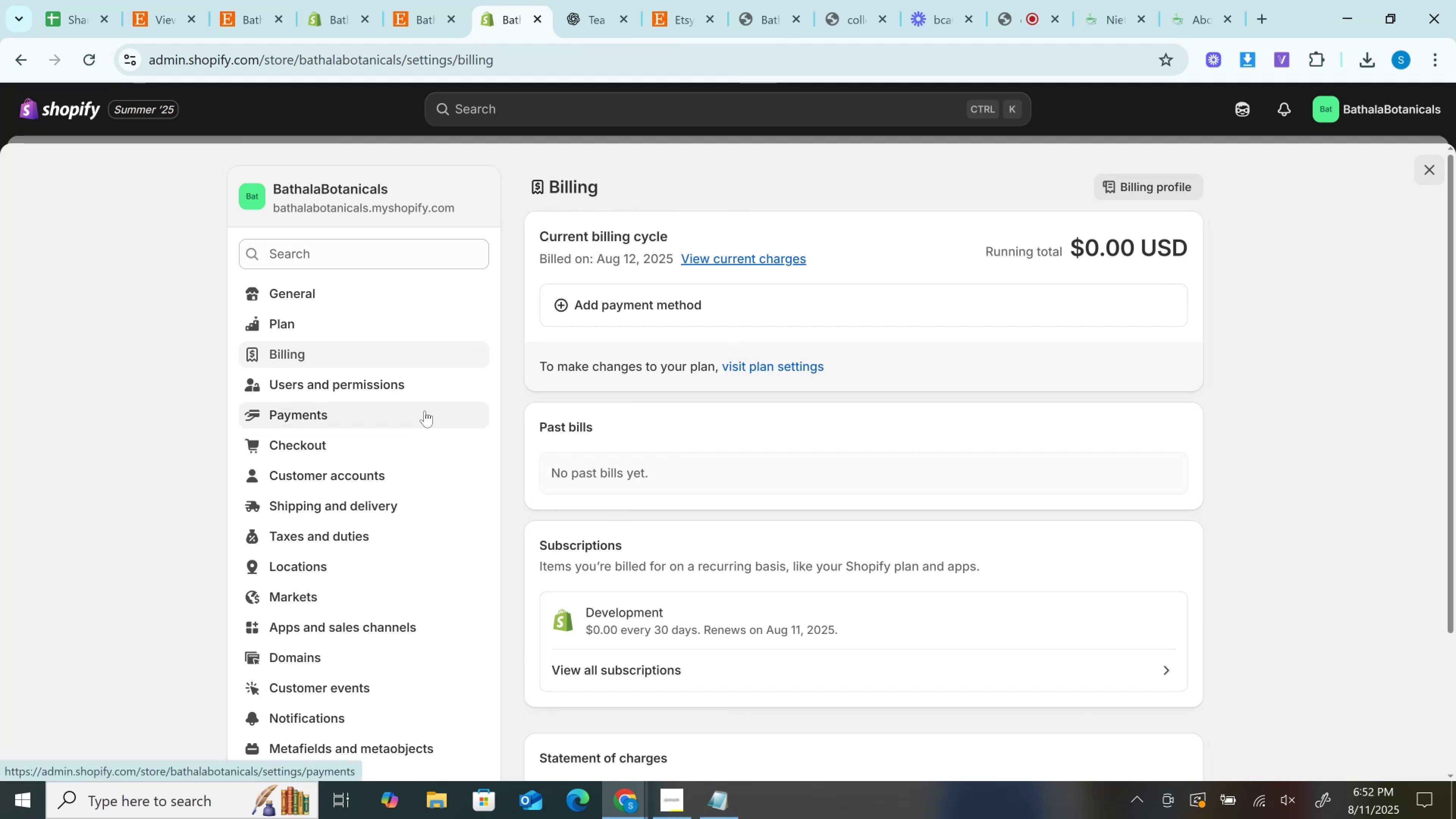 
wait(7.88)
 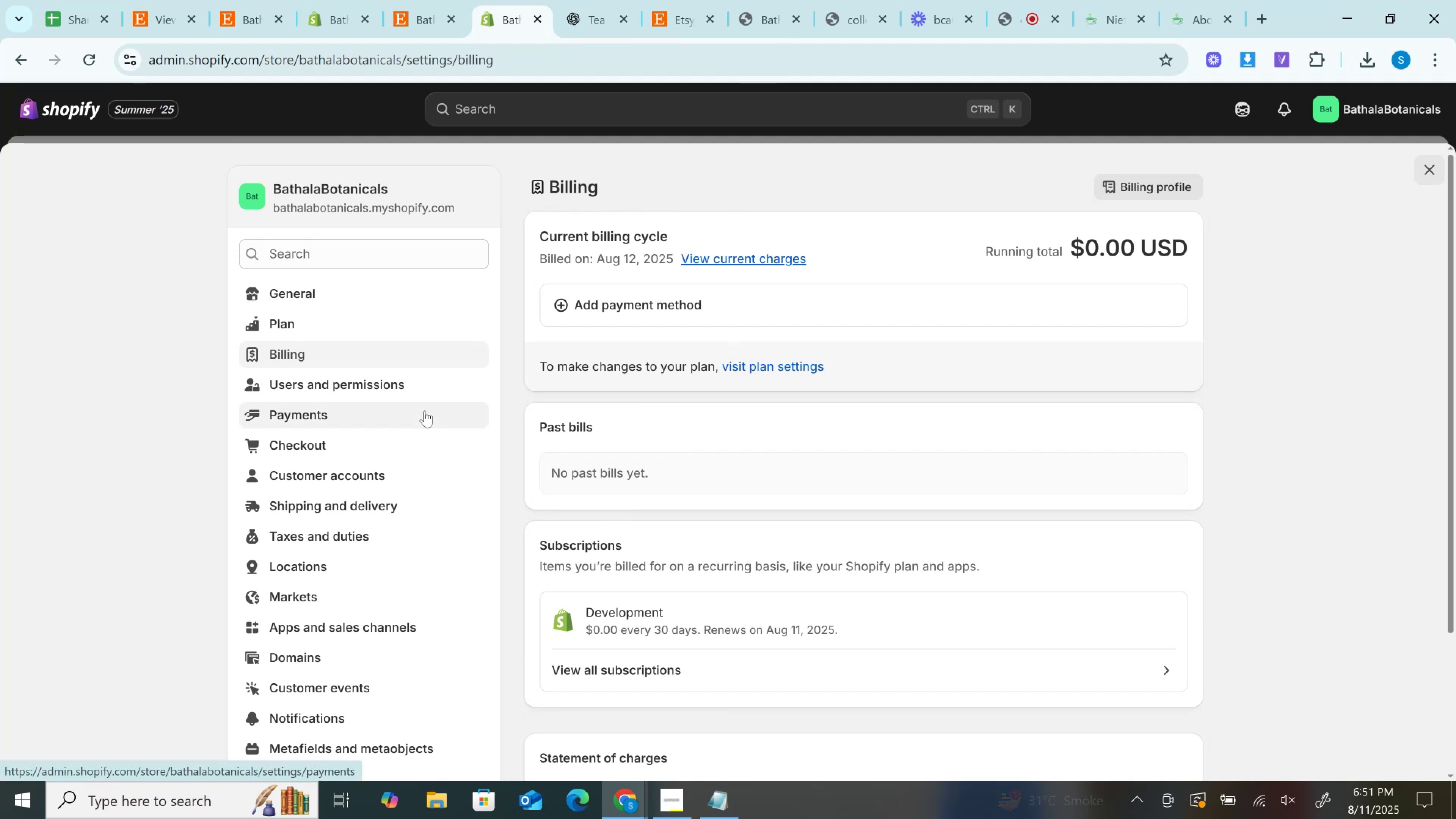 
left_click([1339, 121])
 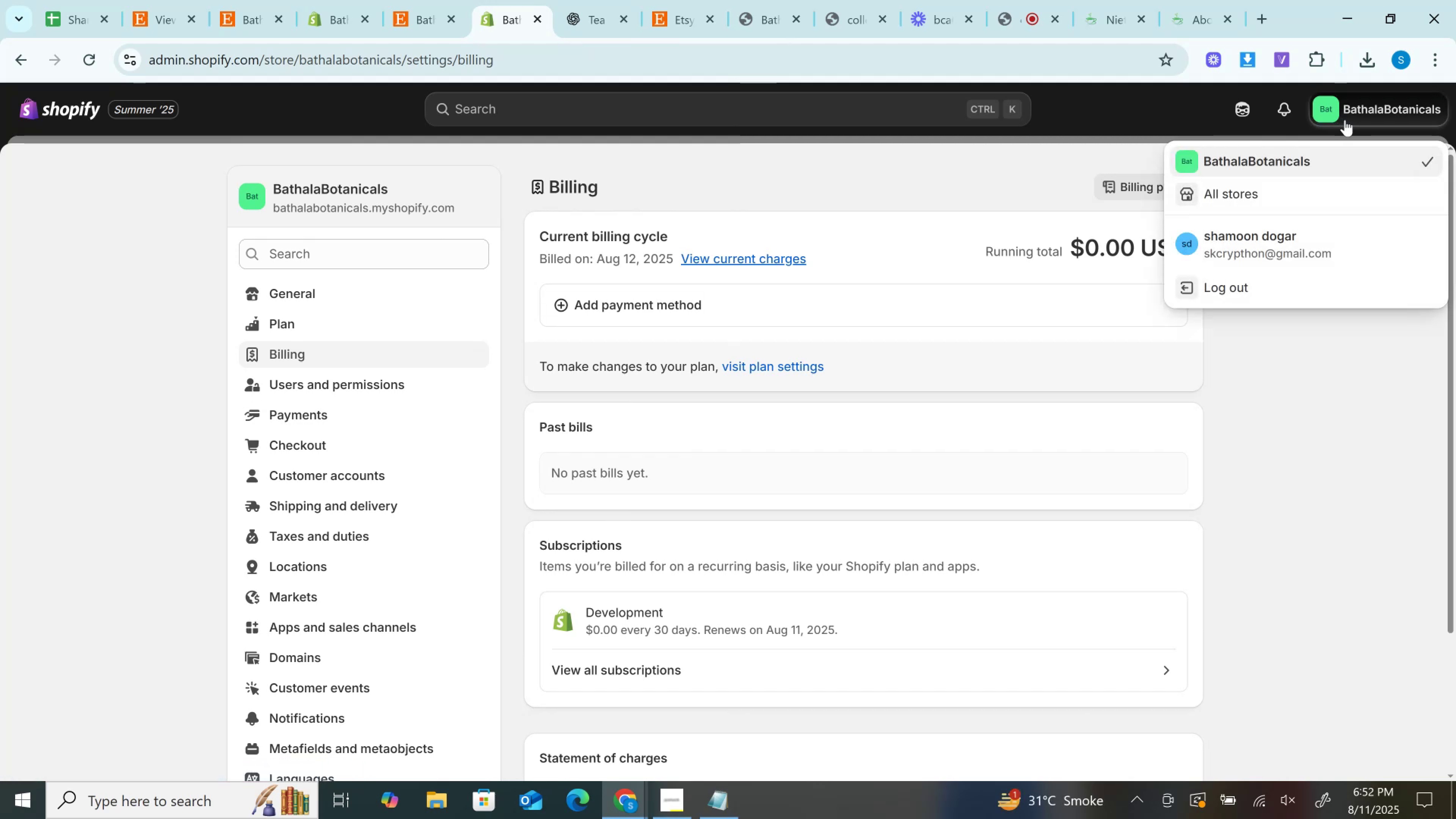 
left_click([1345, 120])
 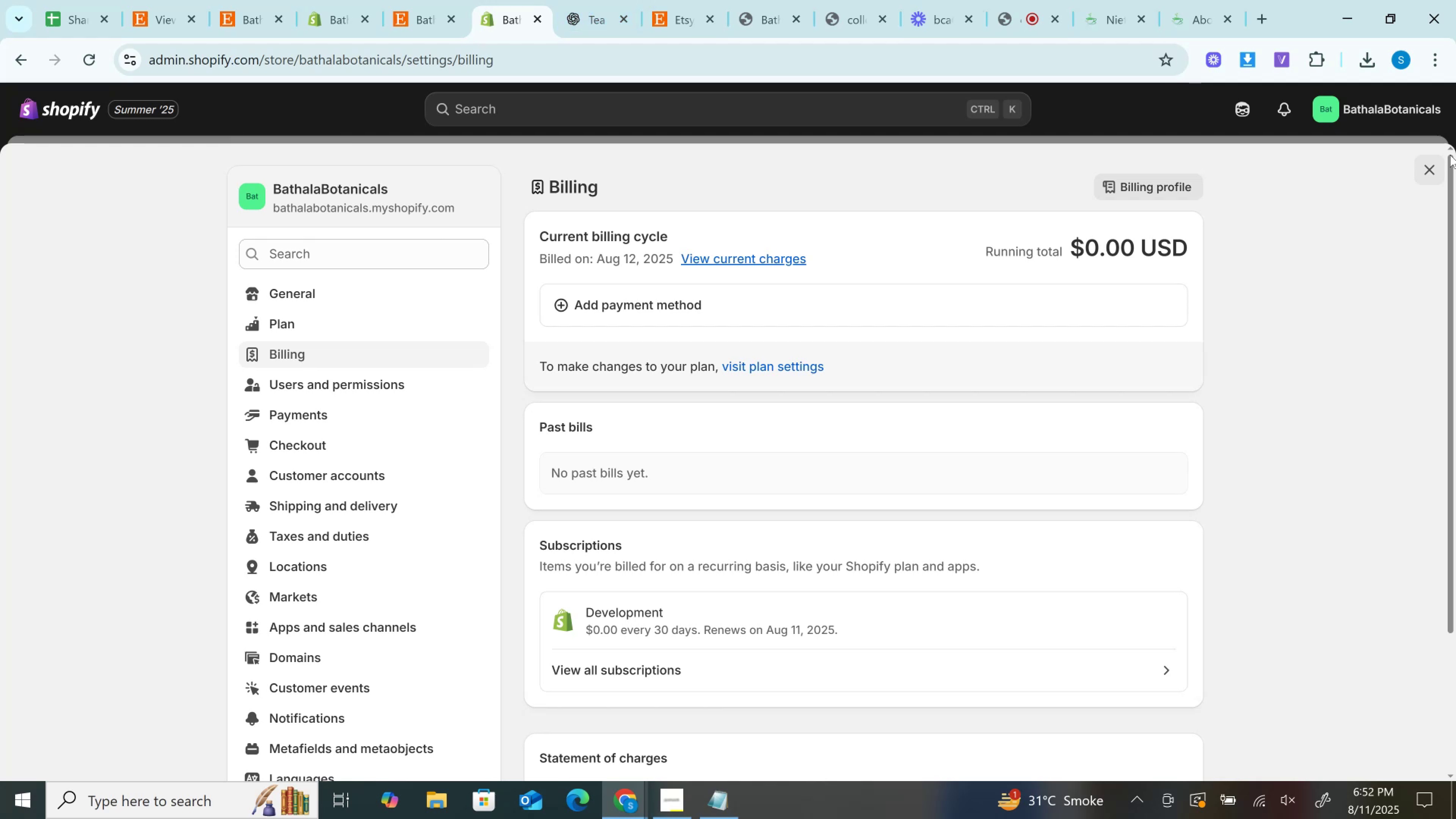 
left_click([1435, 161])
 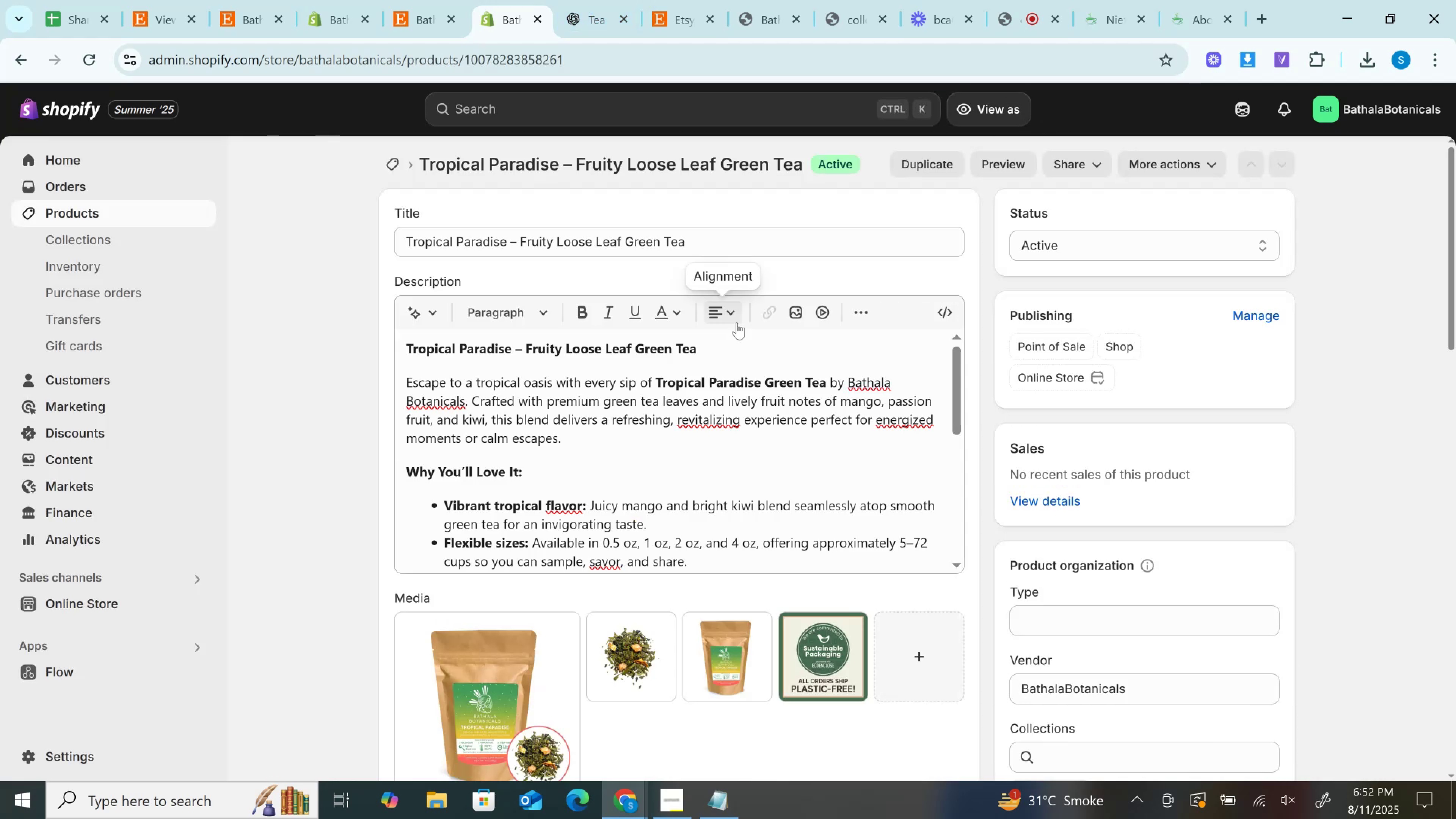 
scroll: coordinate [737, 323], scroll_direction: down, amount: 2.0
 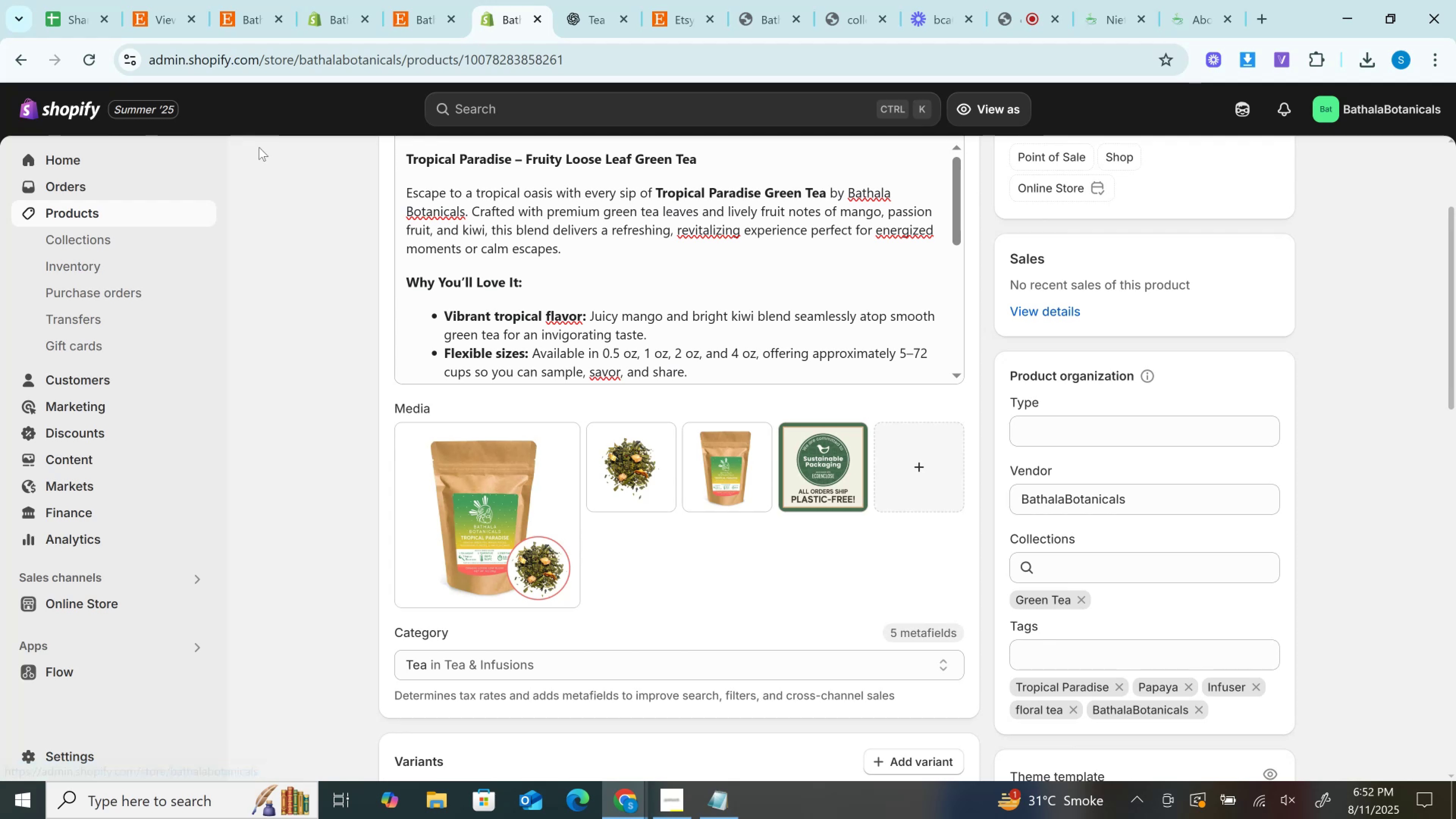 
wait(6.64)
 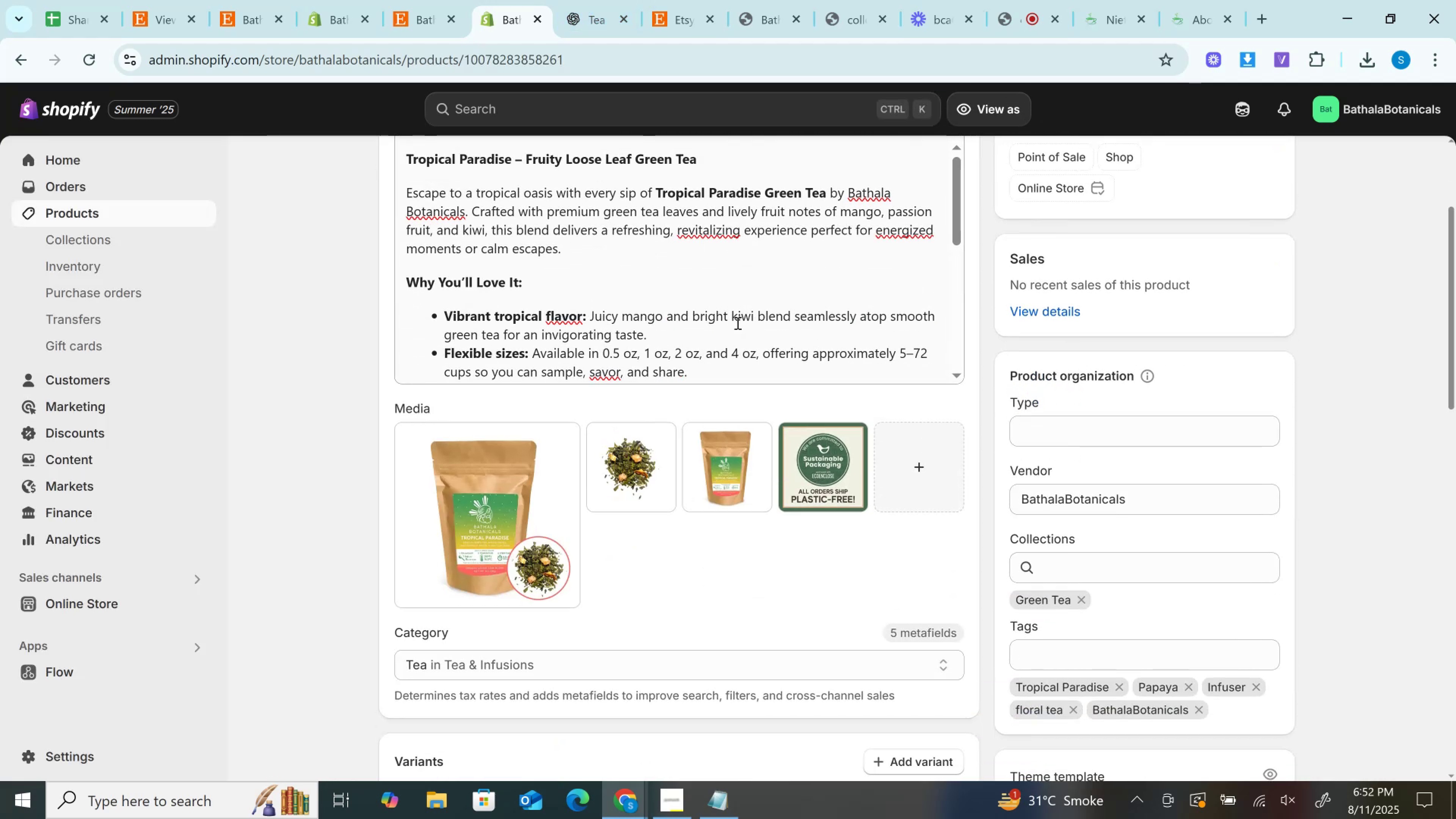 
left_click([202, 600])
 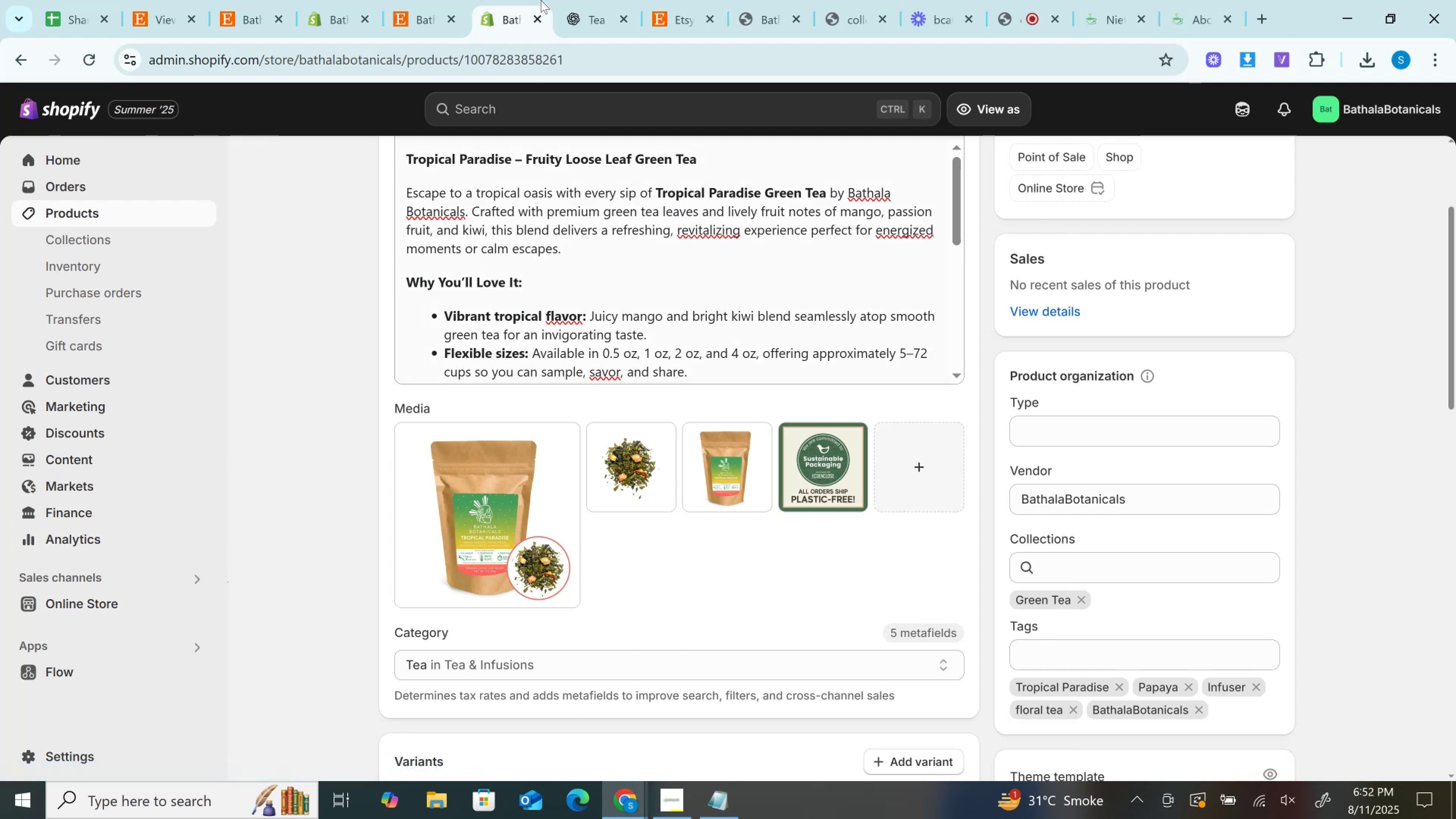 
mouse_move([592, 28])
 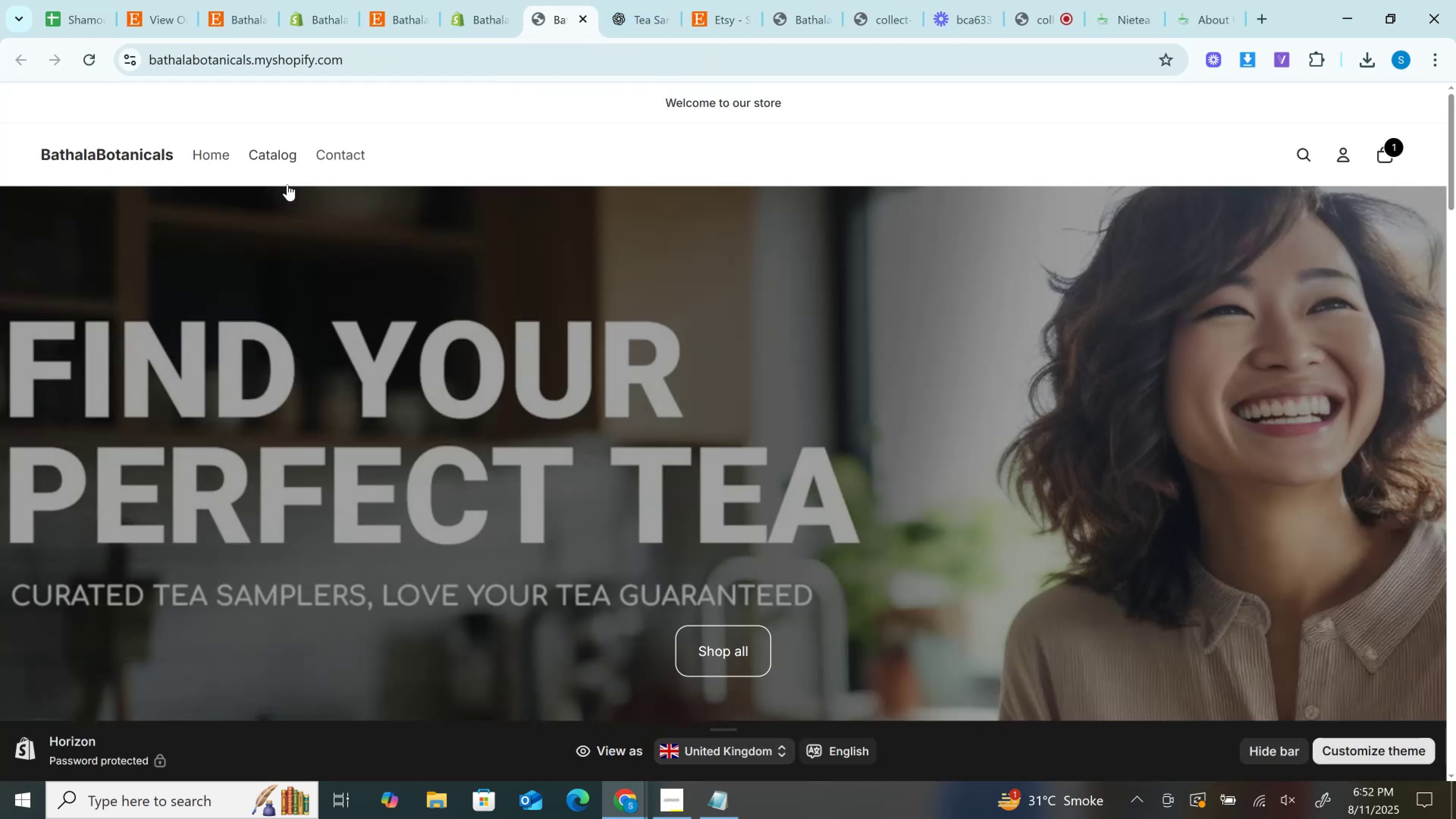 
scroll: coordinate [416, 287], scroll_direction: down, amount: 7.0
 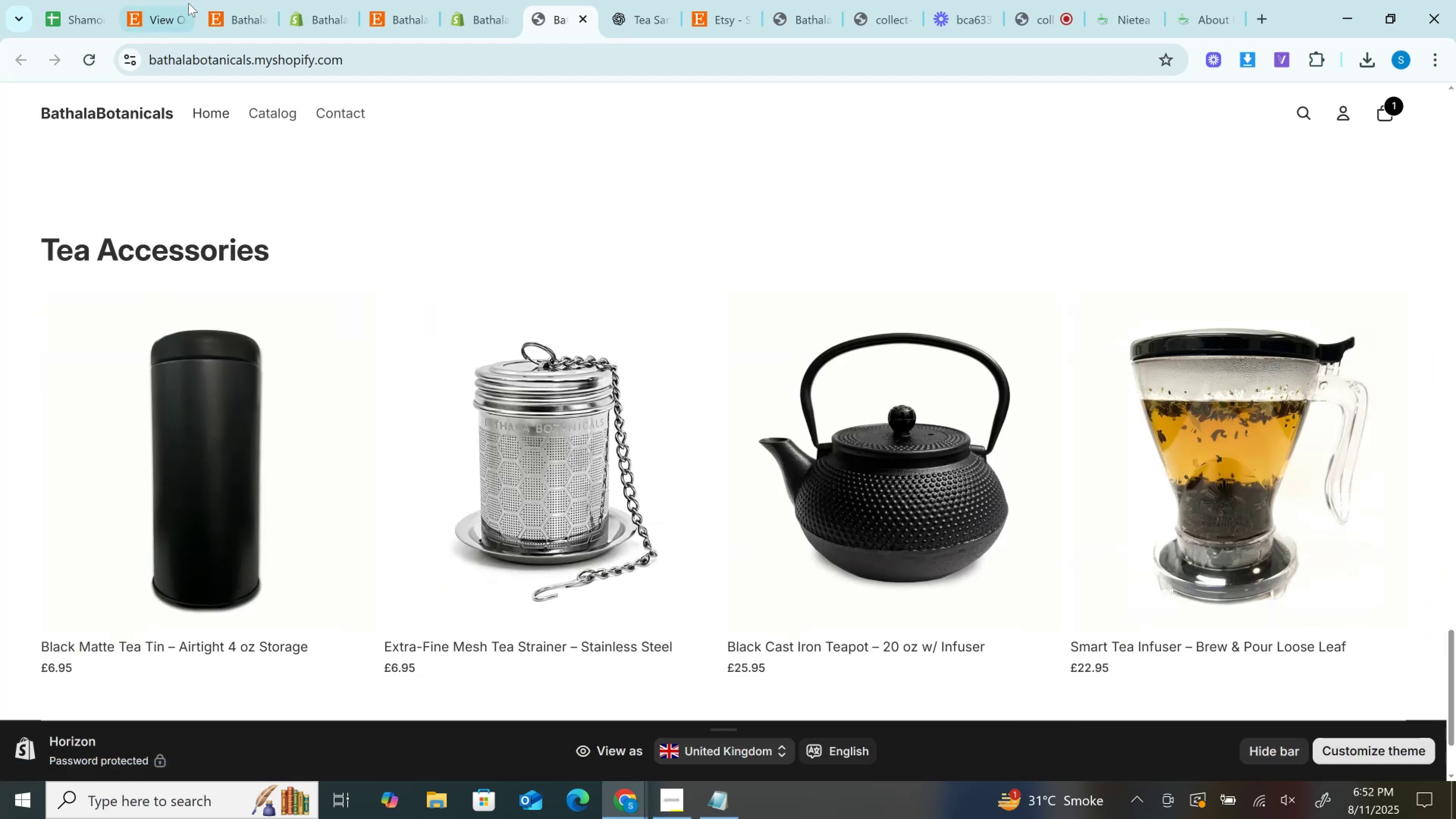 
left_click([409, 0])
 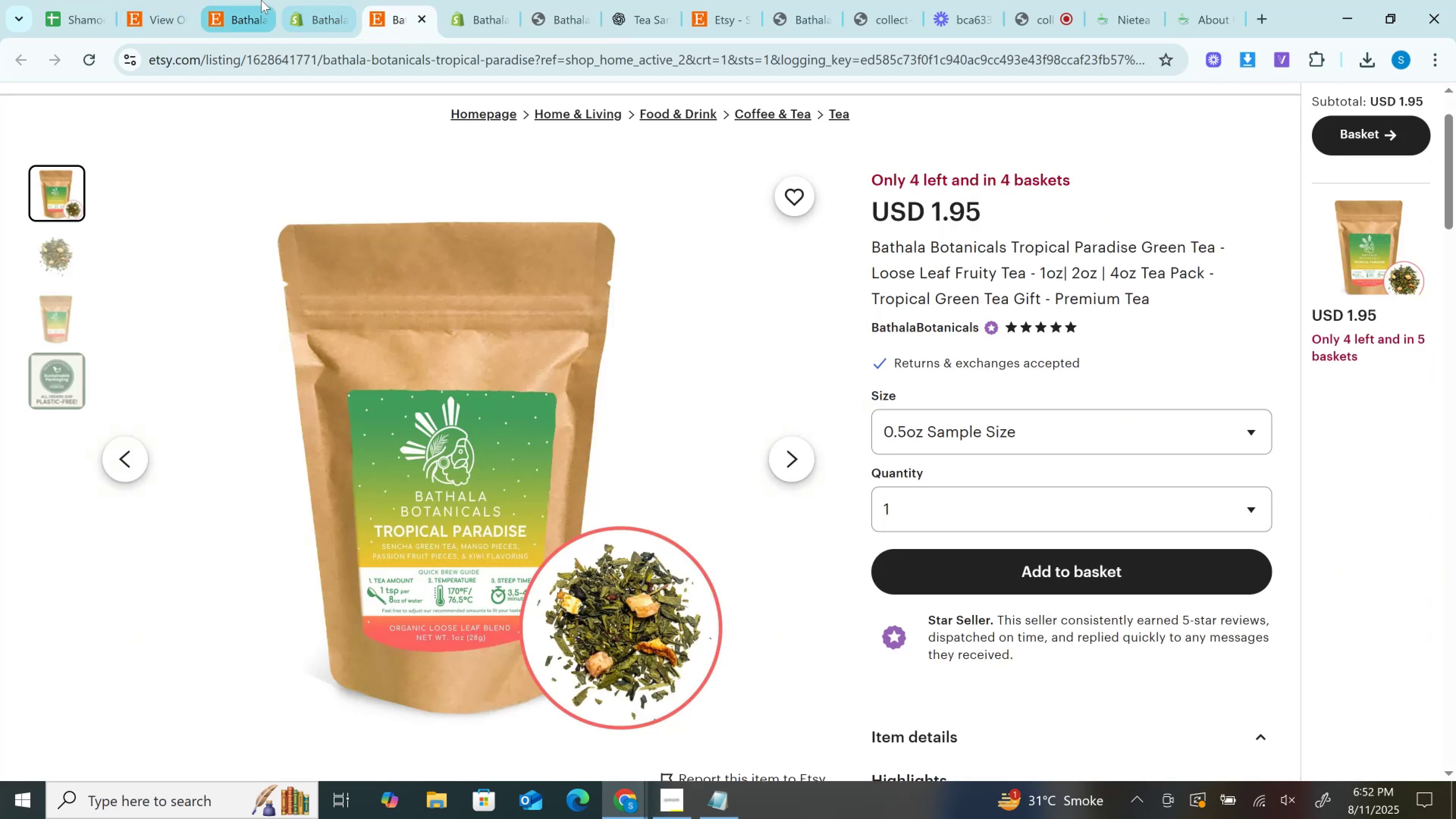 
left_click([261, 0])
 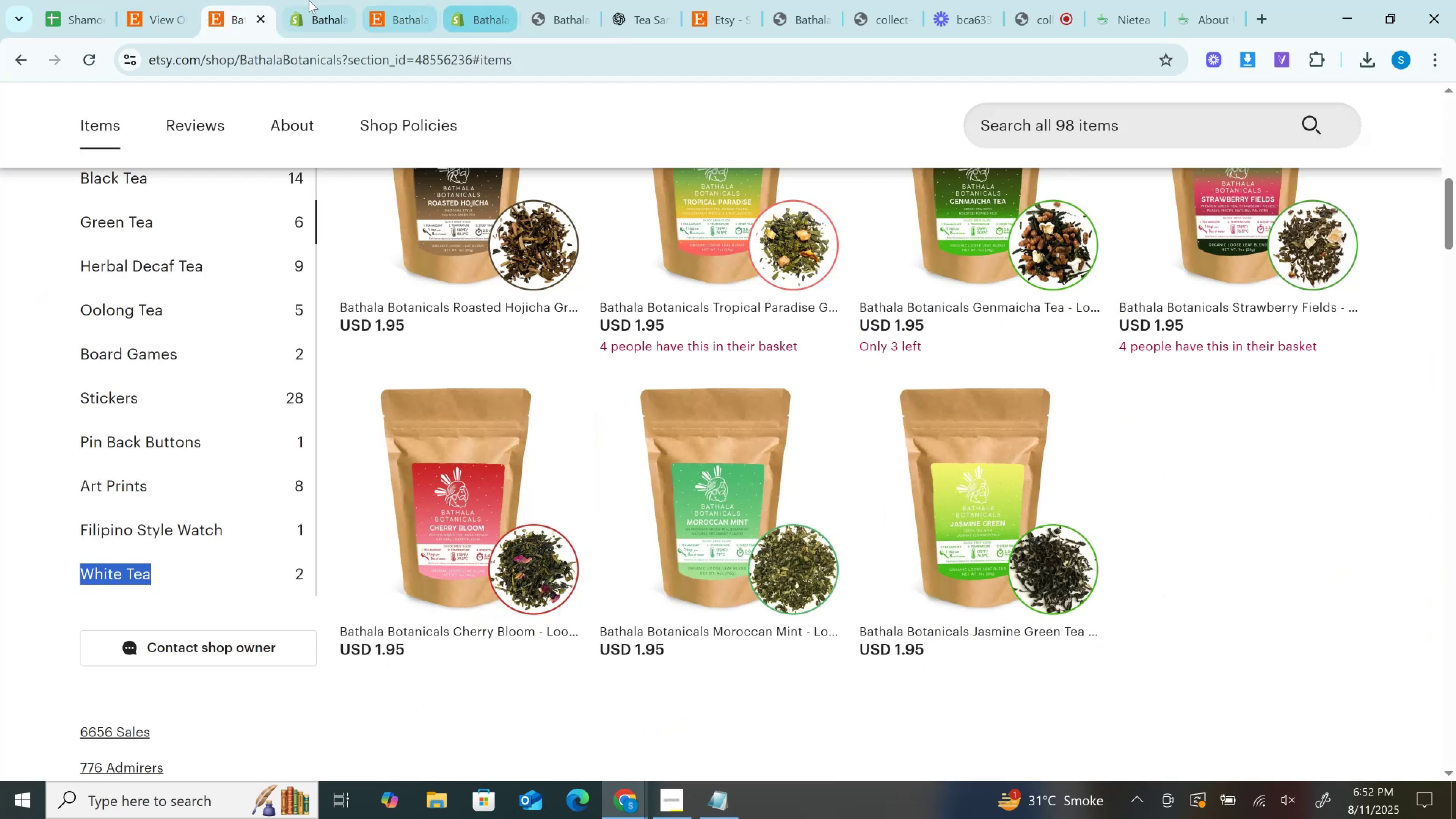 
left_click([309, 0])
 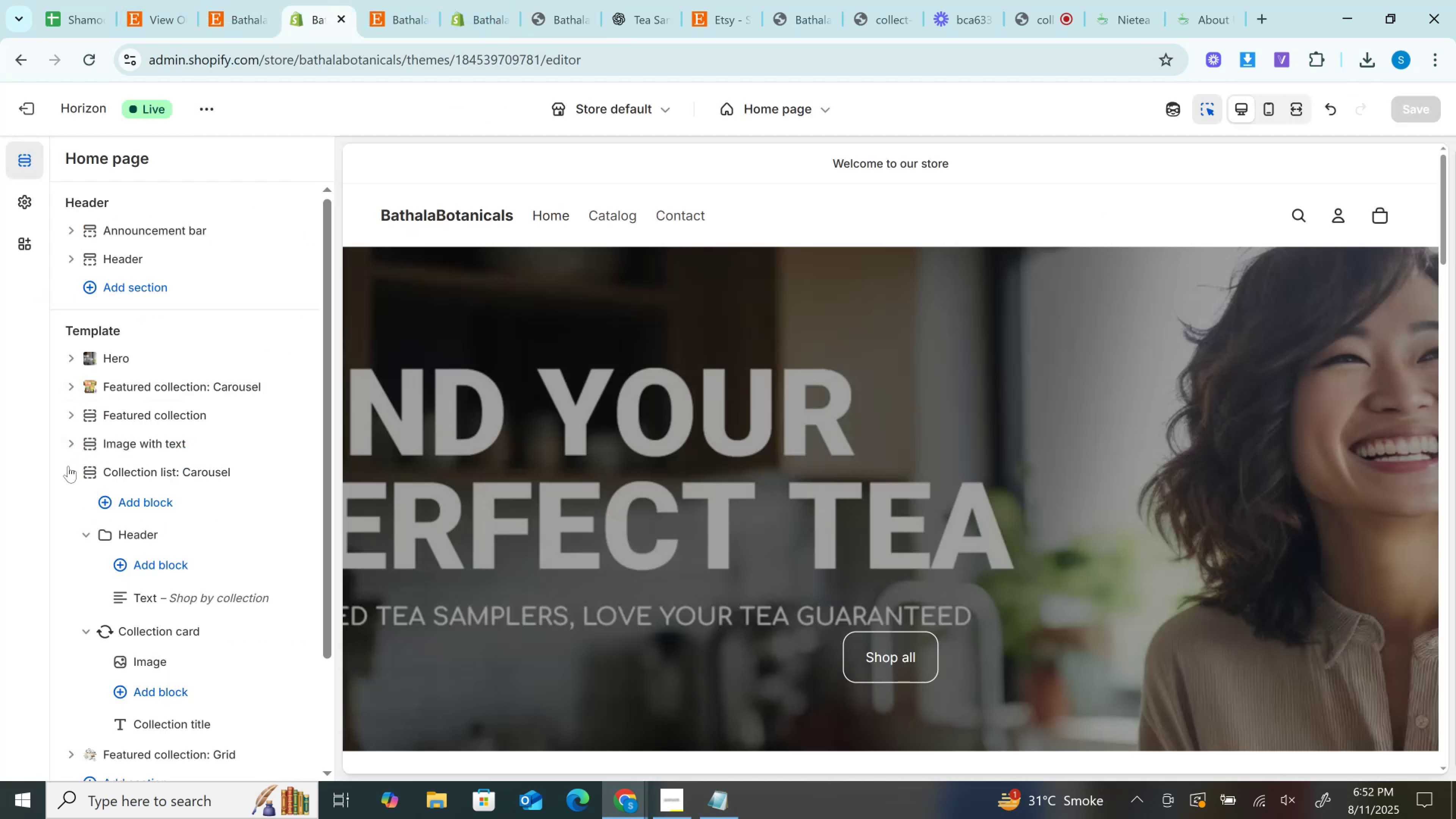 
left_click([68, 468])
 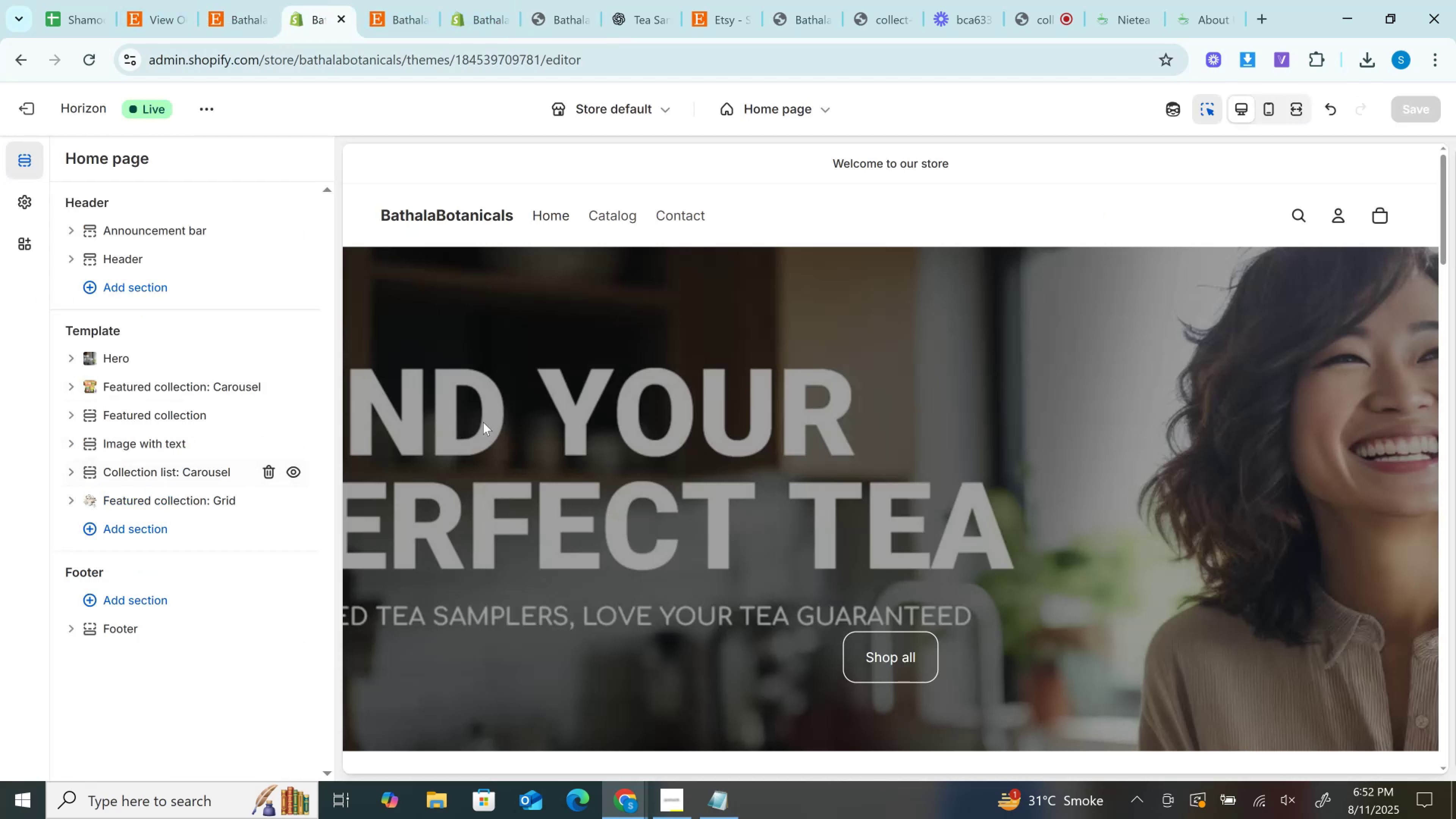 
scroll: coordinate [485, 422], scroll_direction: down, amount: 20.0
 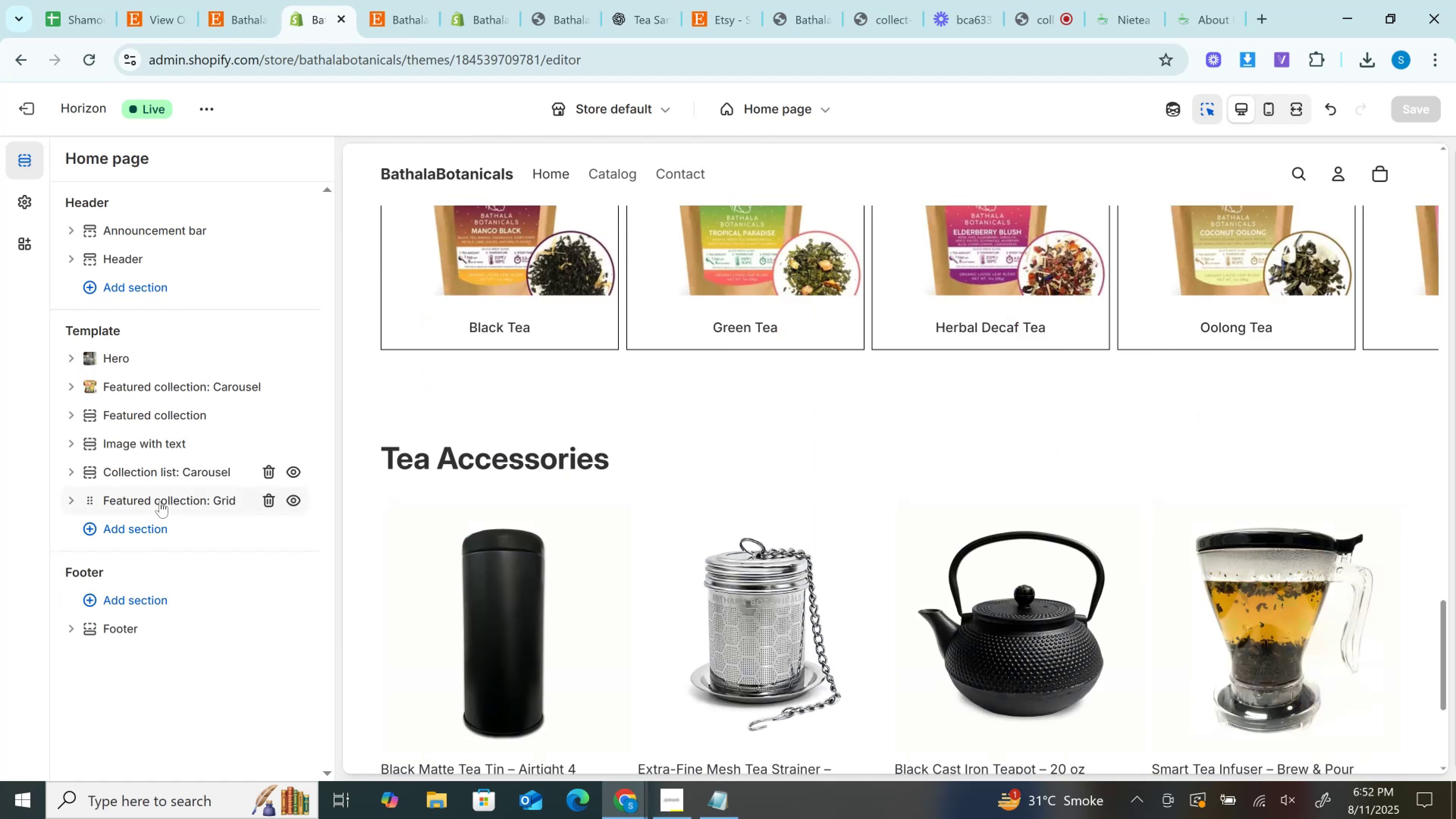 
left_click([160, 500])
 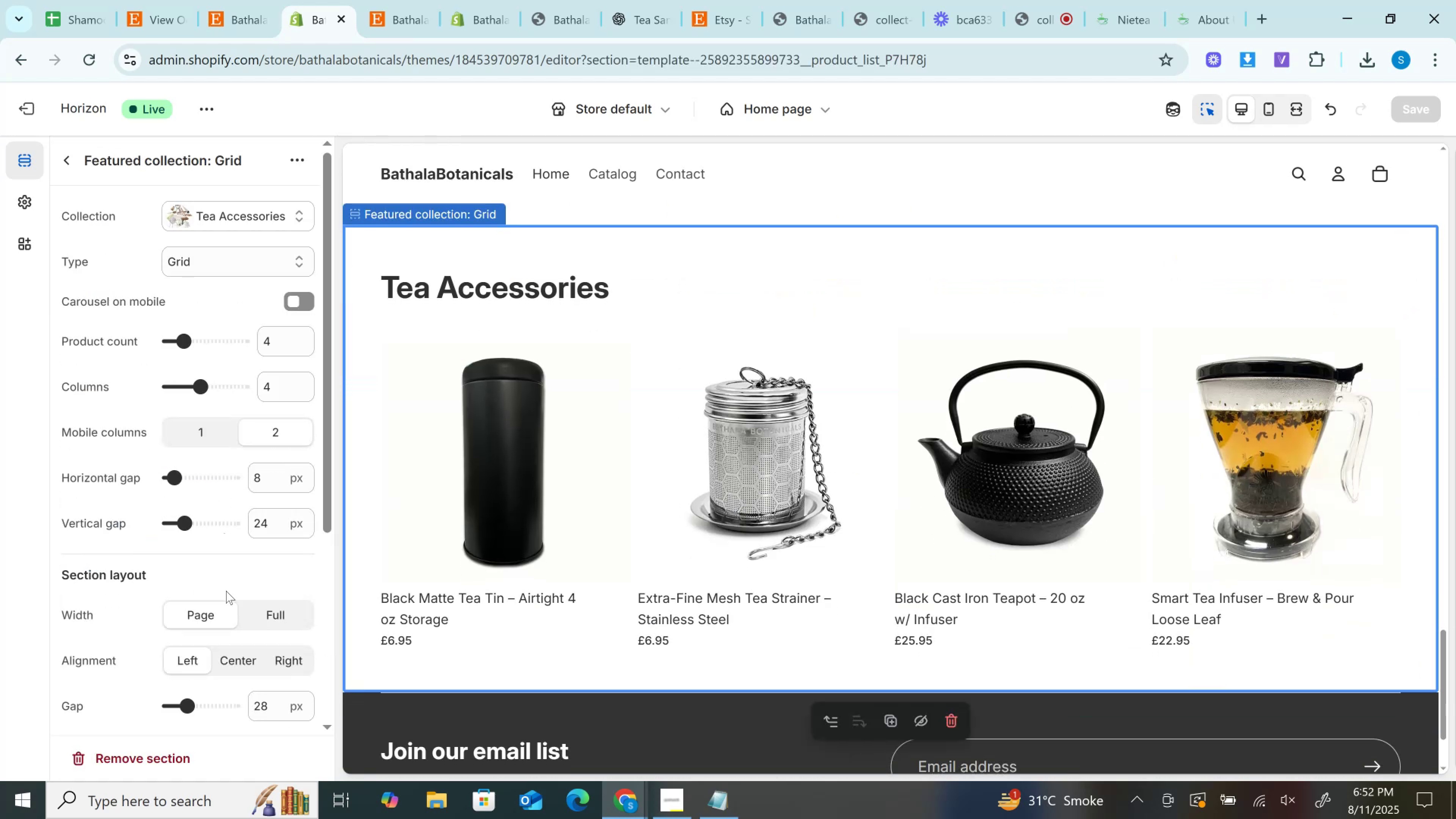 
scroll: coordinate [206, 492], scroll_direction: down, amount: 3.0
 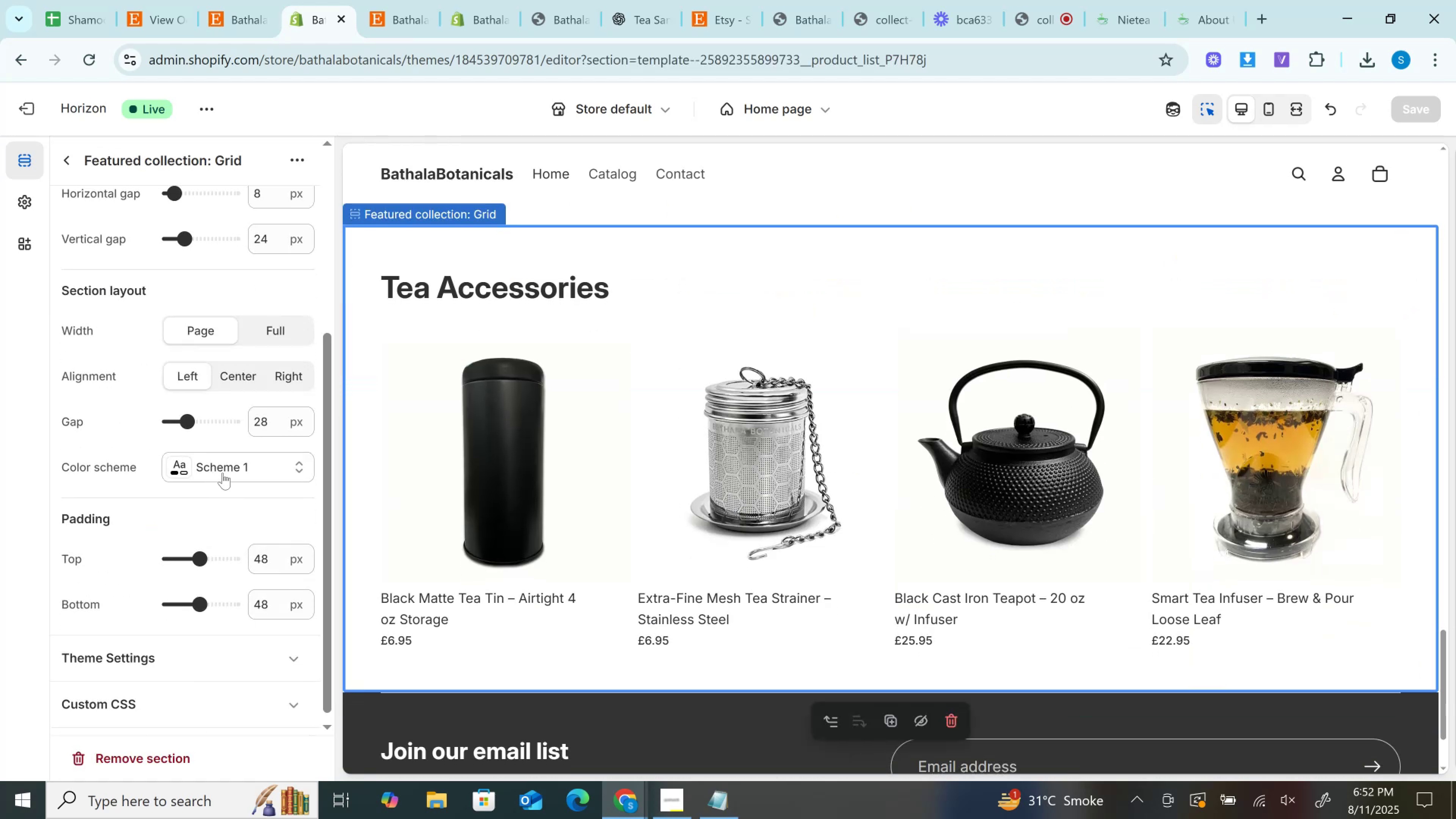 
left_click([227, 463])
 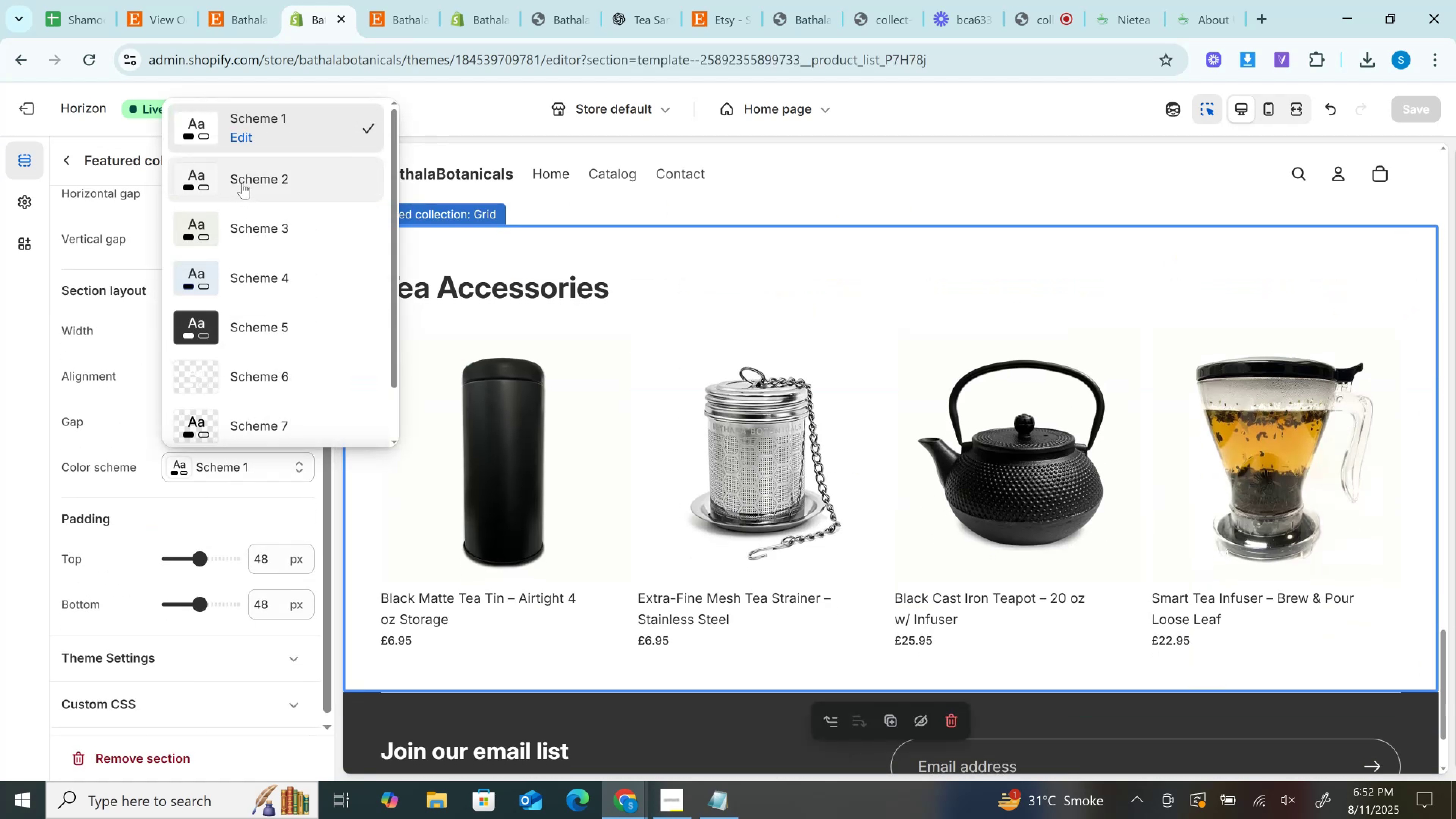 
left_click([242, 183])
 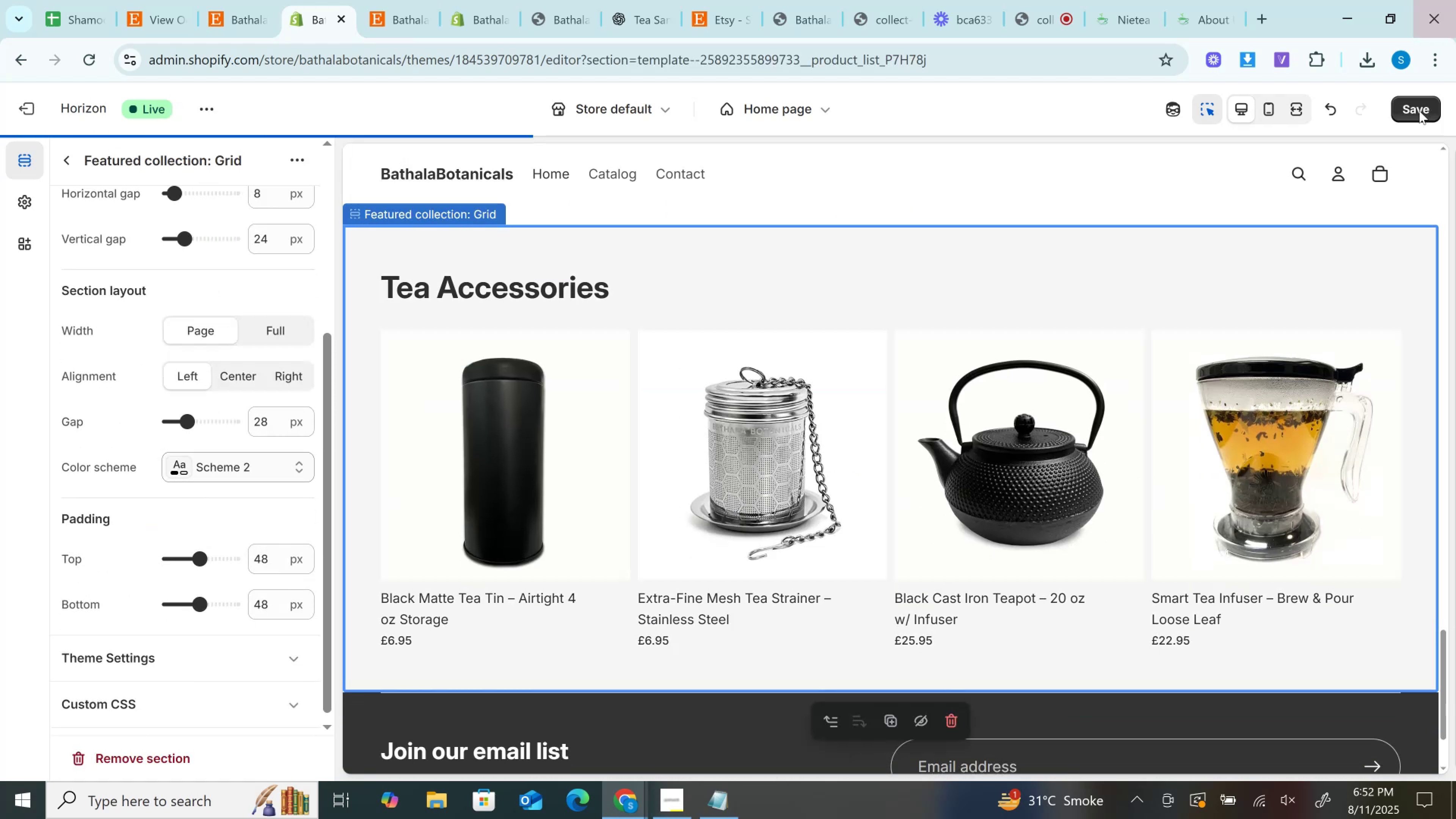 
left_click([1419, 111])
 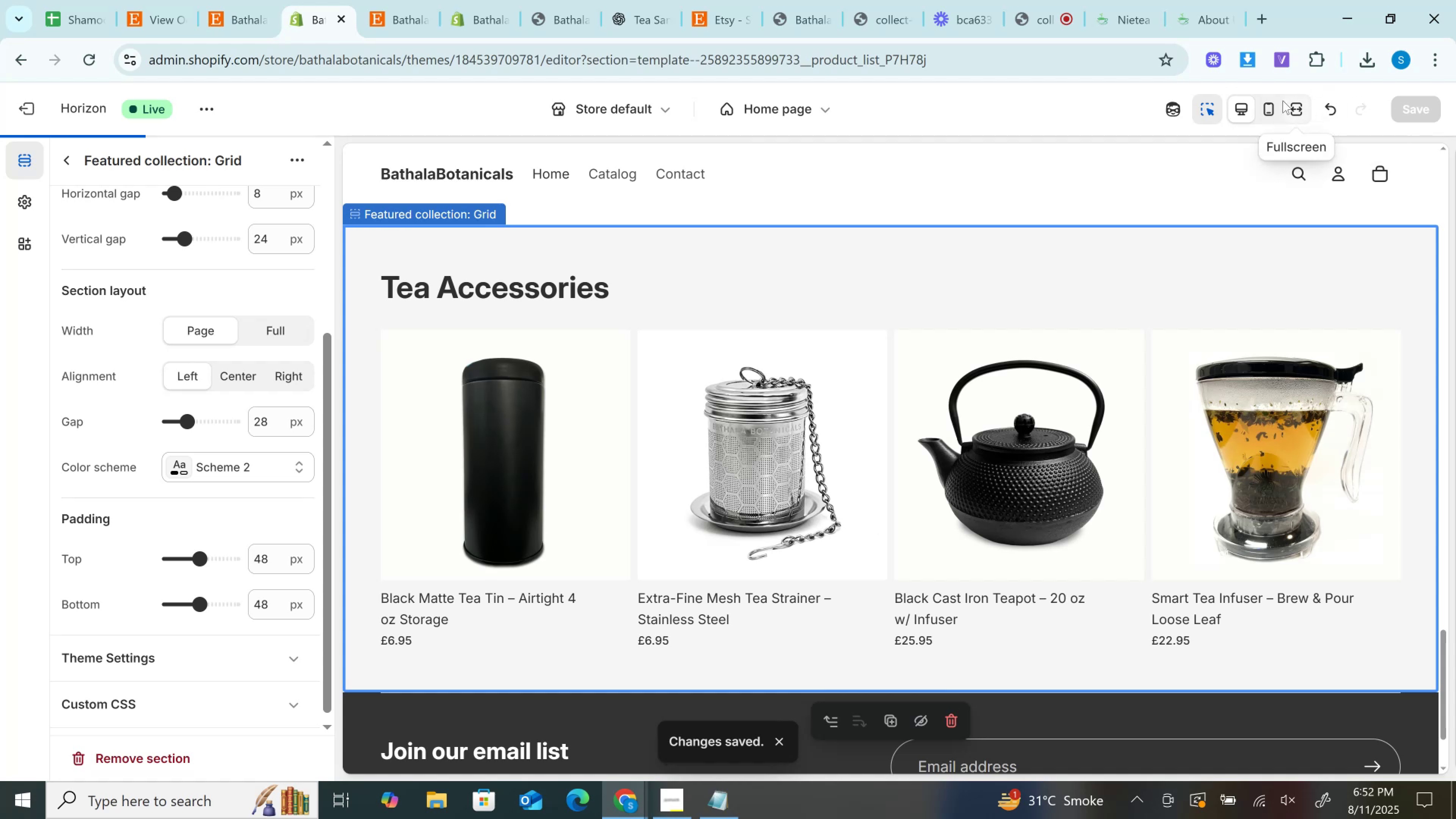 
left_click([1277, 104])
 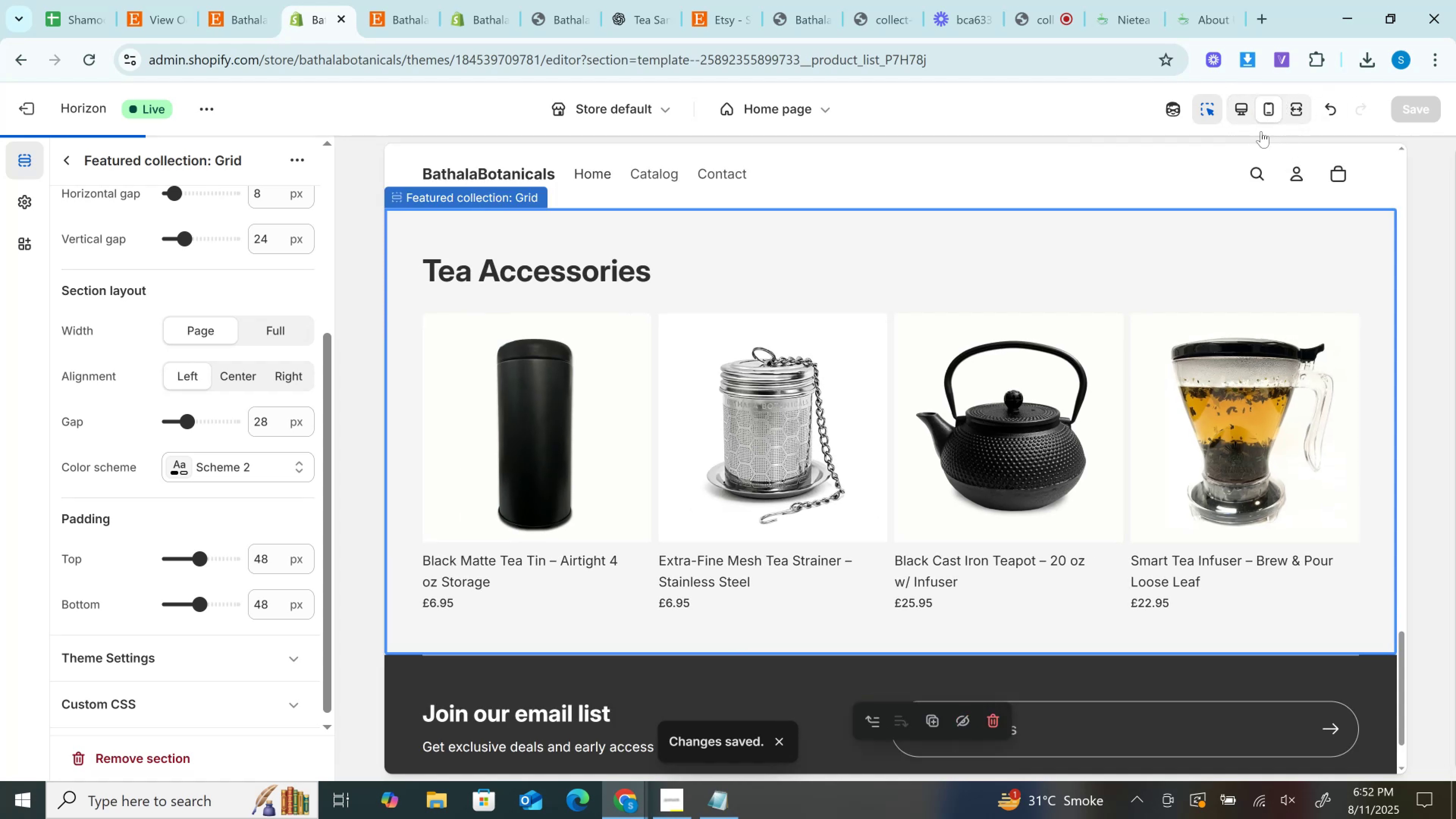 
scroll: coordinate [919, 308], scroll_direction: up, amount: 54.0
 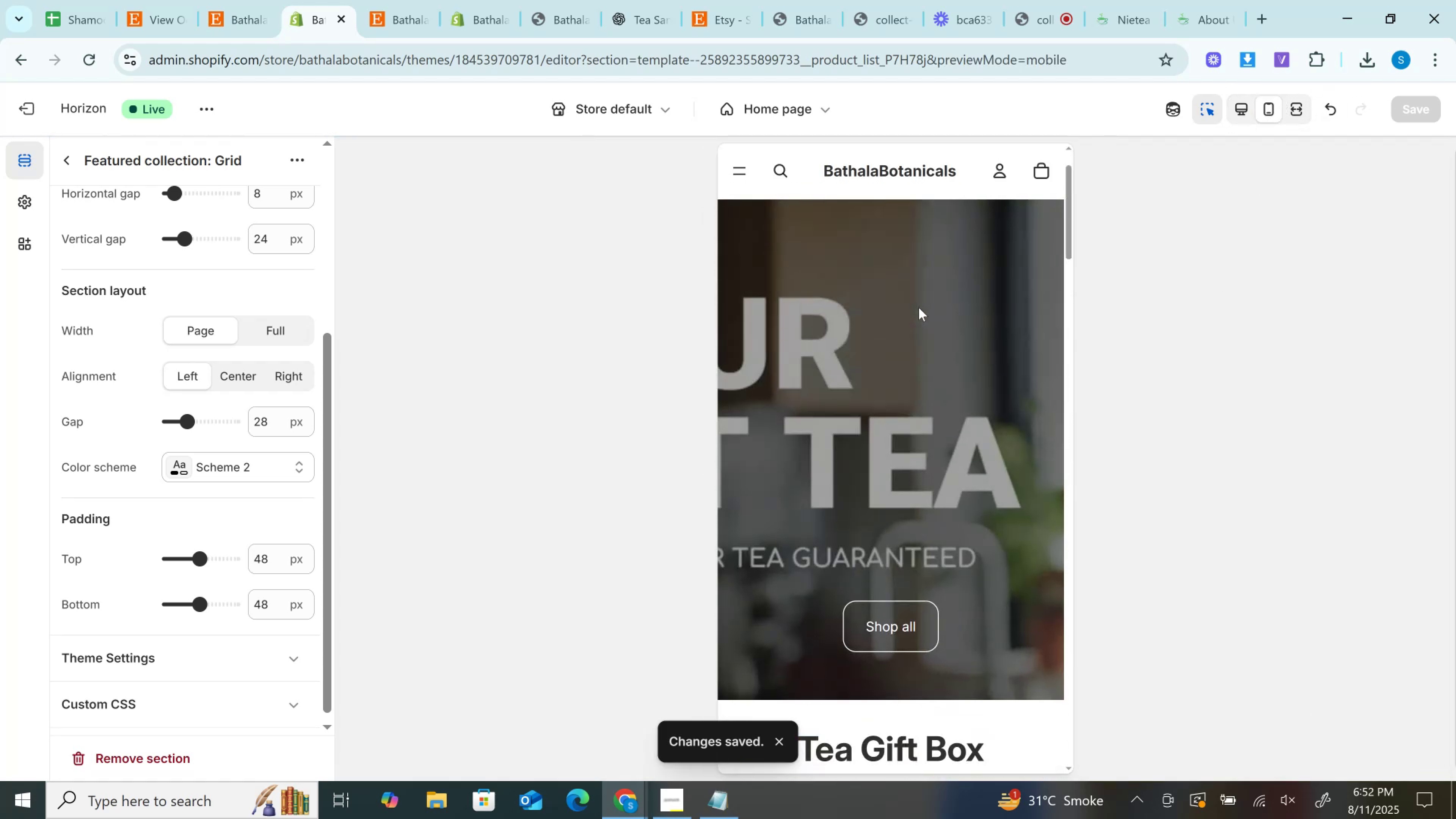 
scroll: coordinate [919, 308], scroll_direction: down, amount: 5.0
 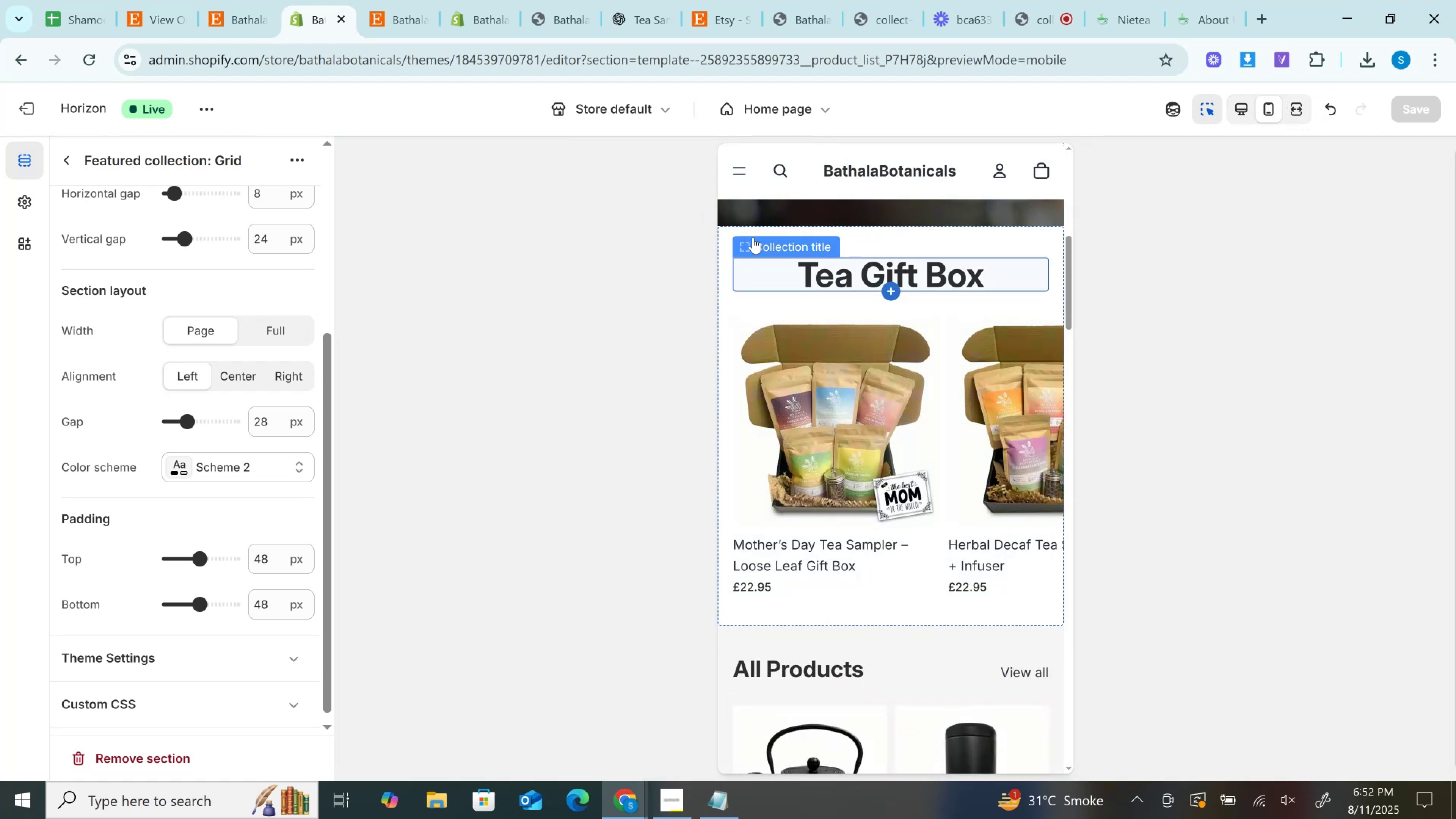 
left_click([755, 217])
 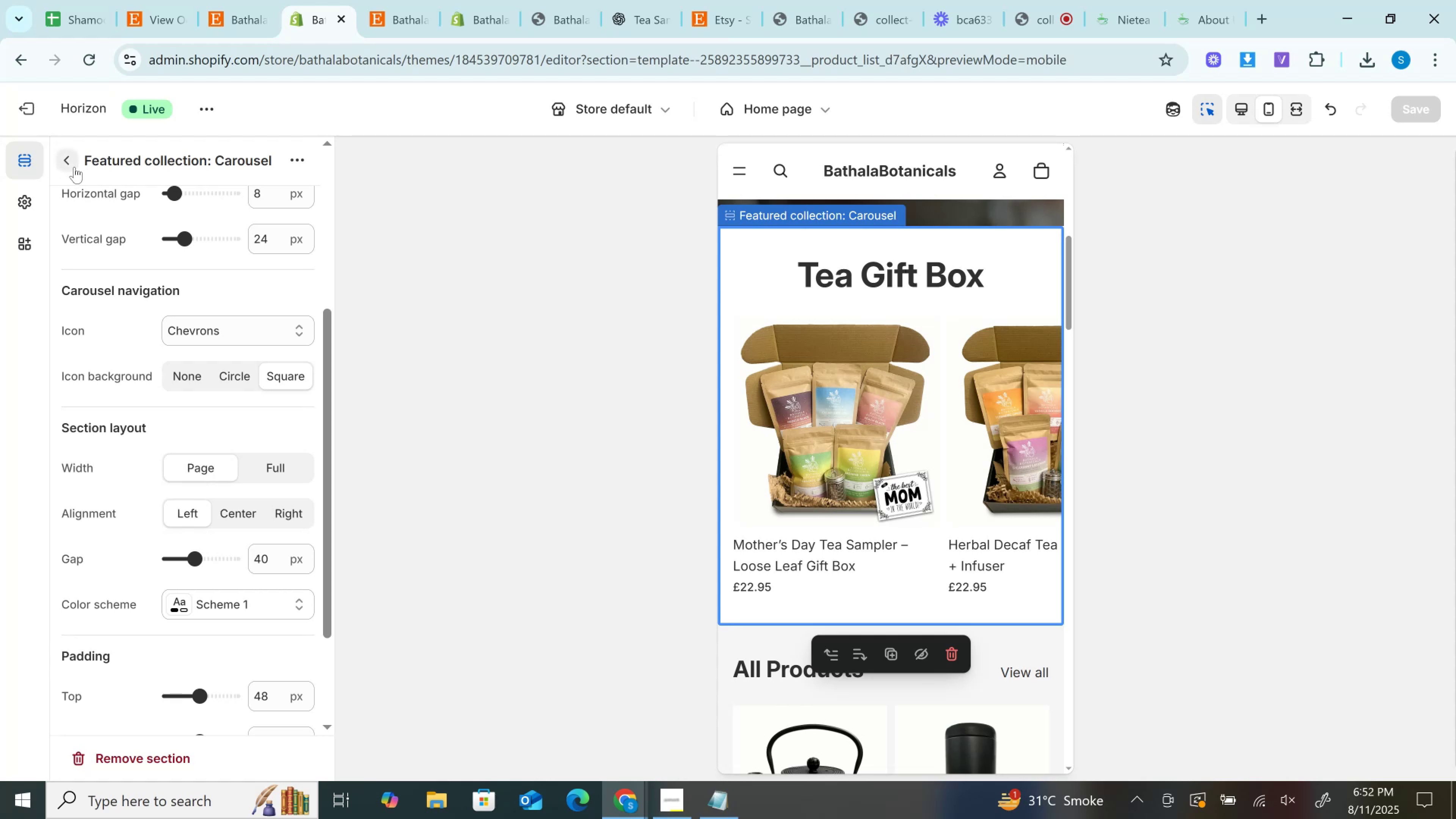 
left_click([74, 167])
 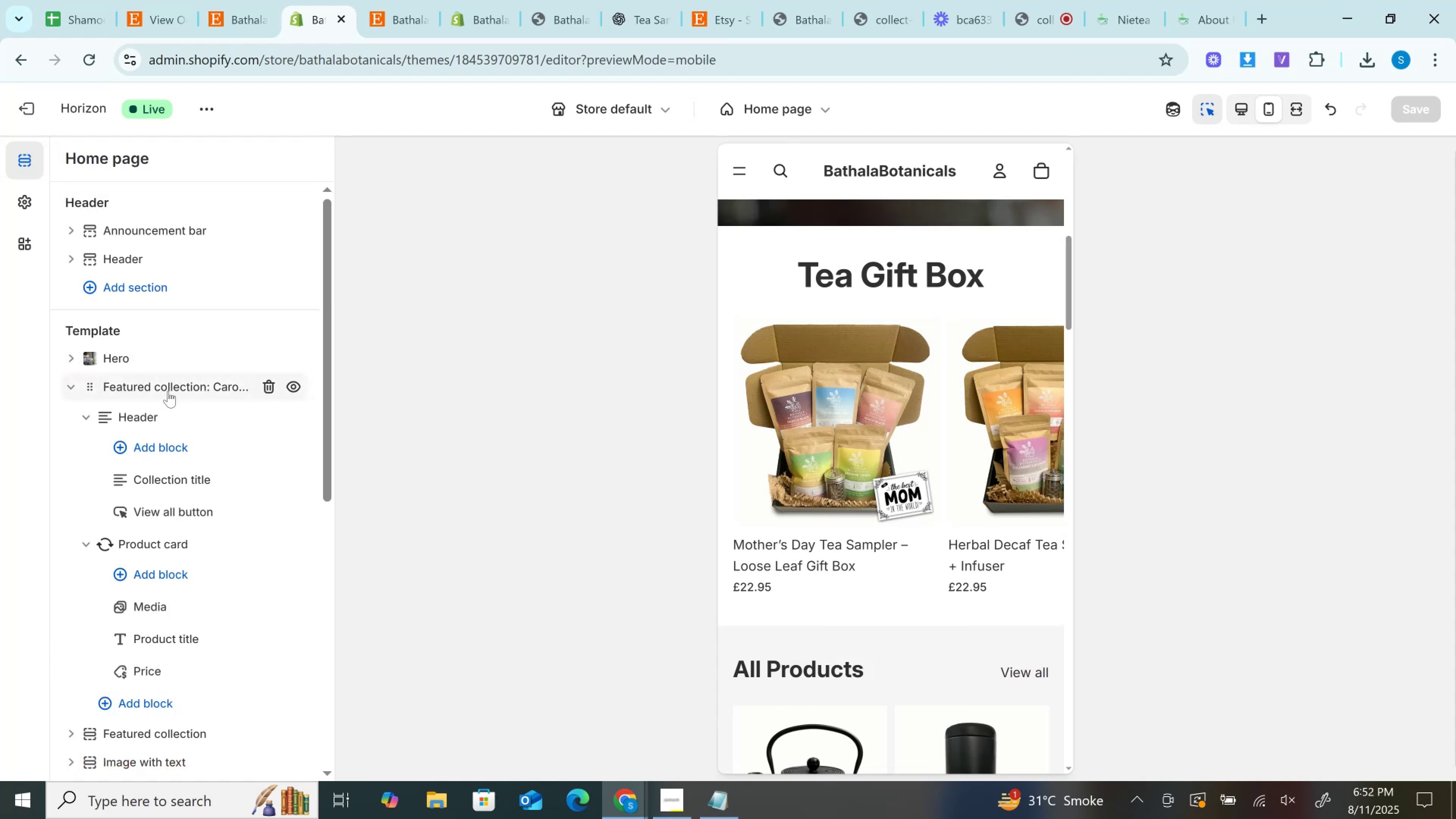 
left_click([168, 391])
 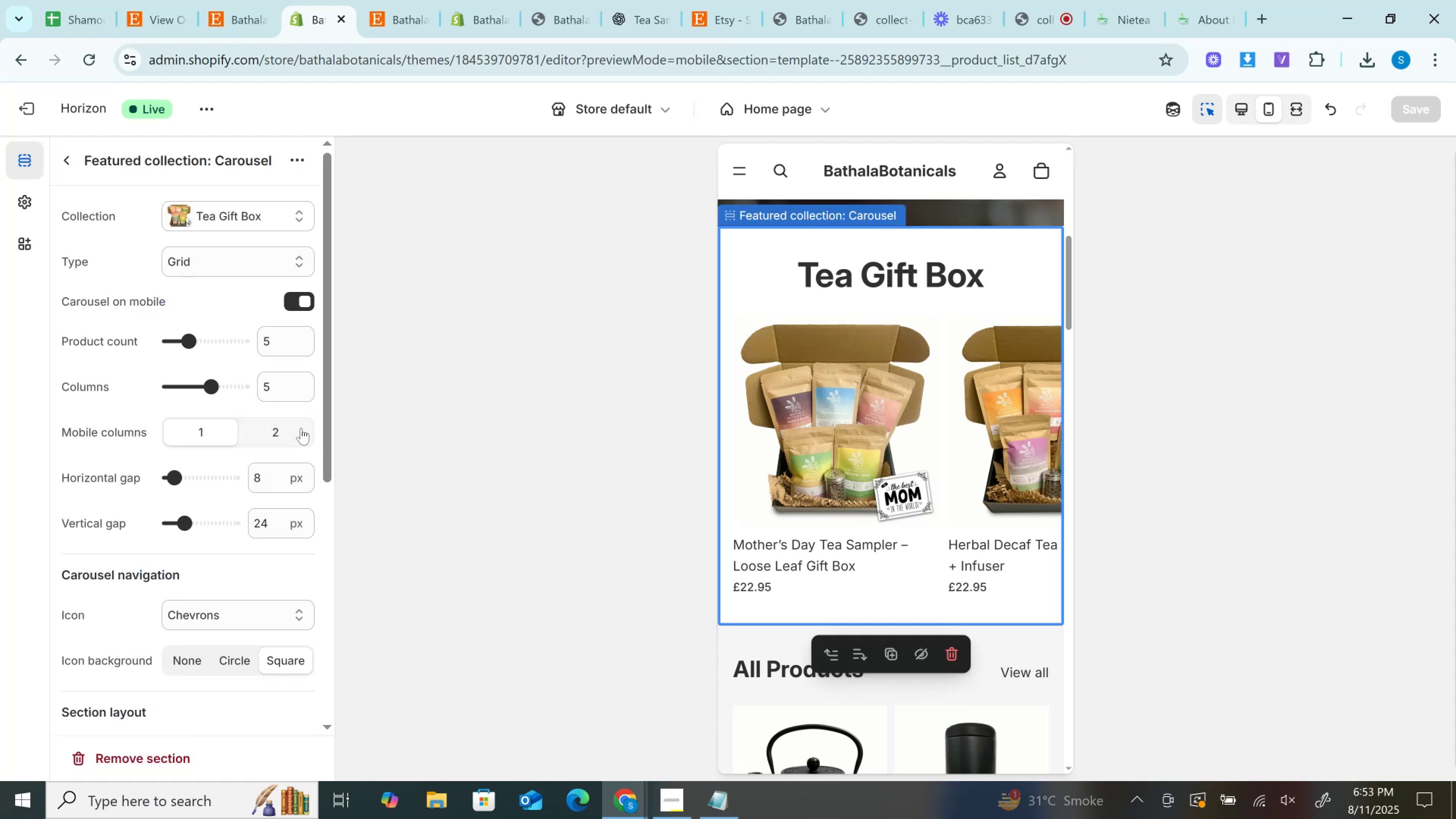 
left_click([272, 429])
 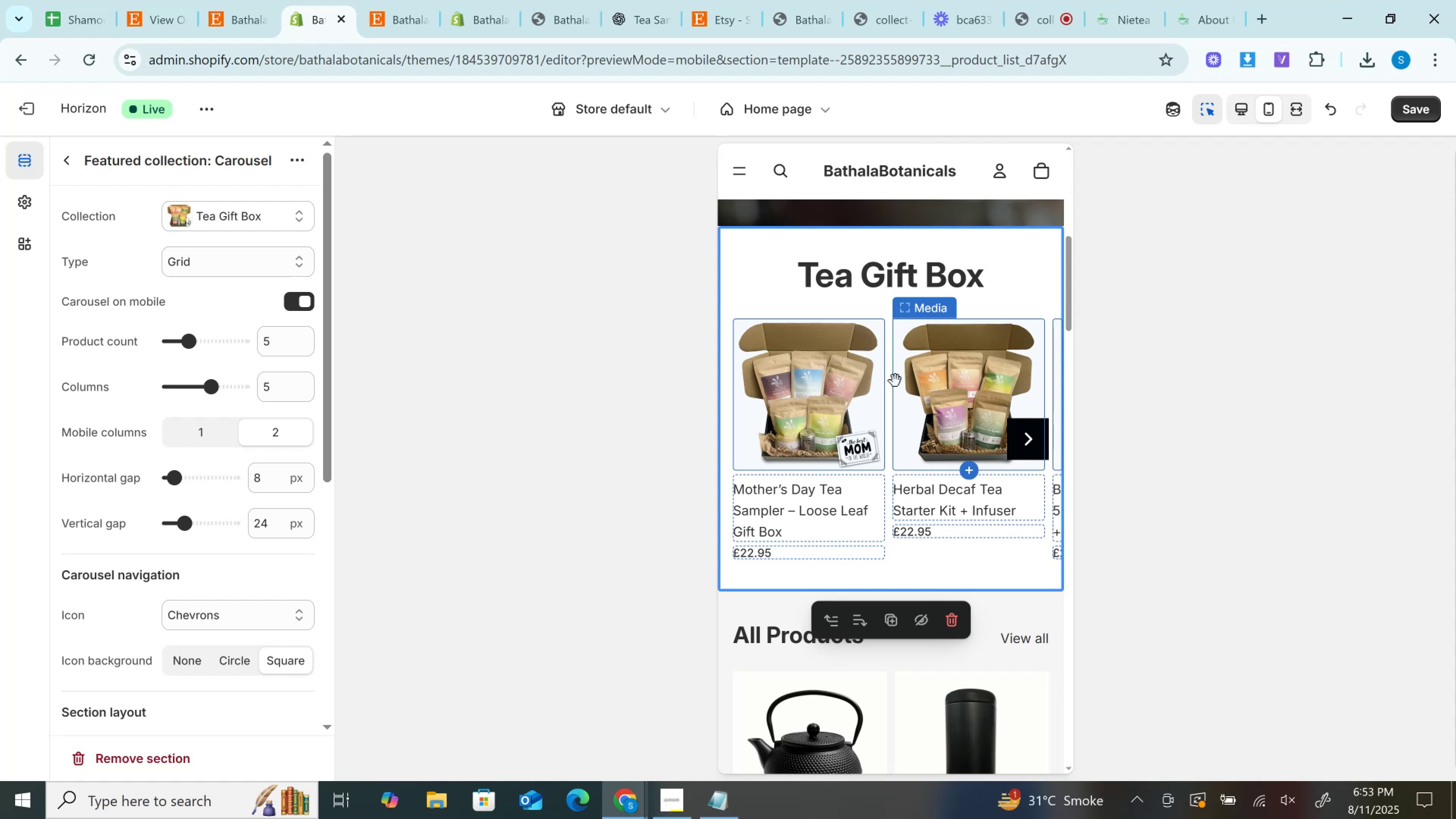 
wait(5.86)
 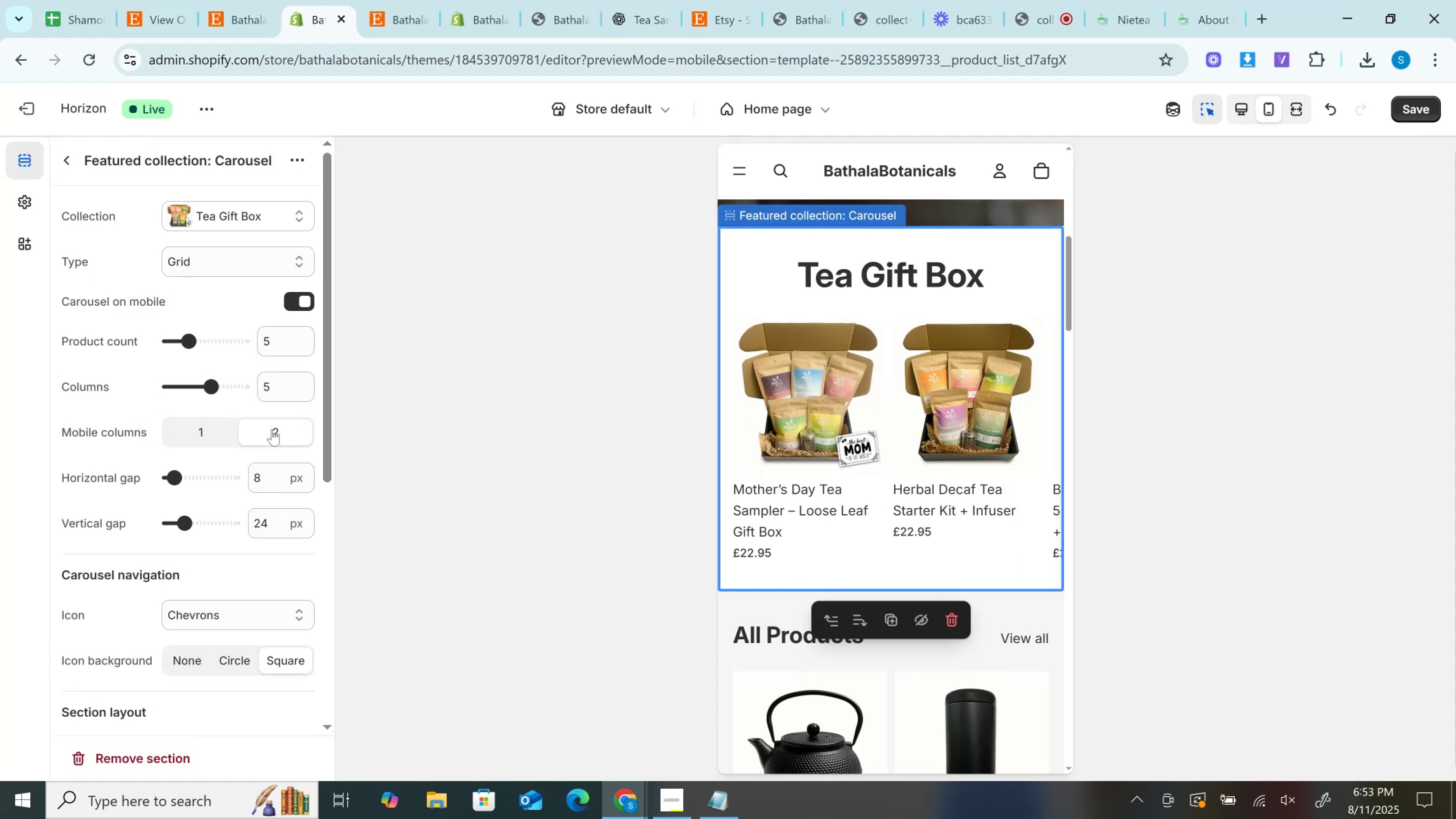 
scroll: coordinate [895, 381], scroll_direction: down, amount: 4.0
 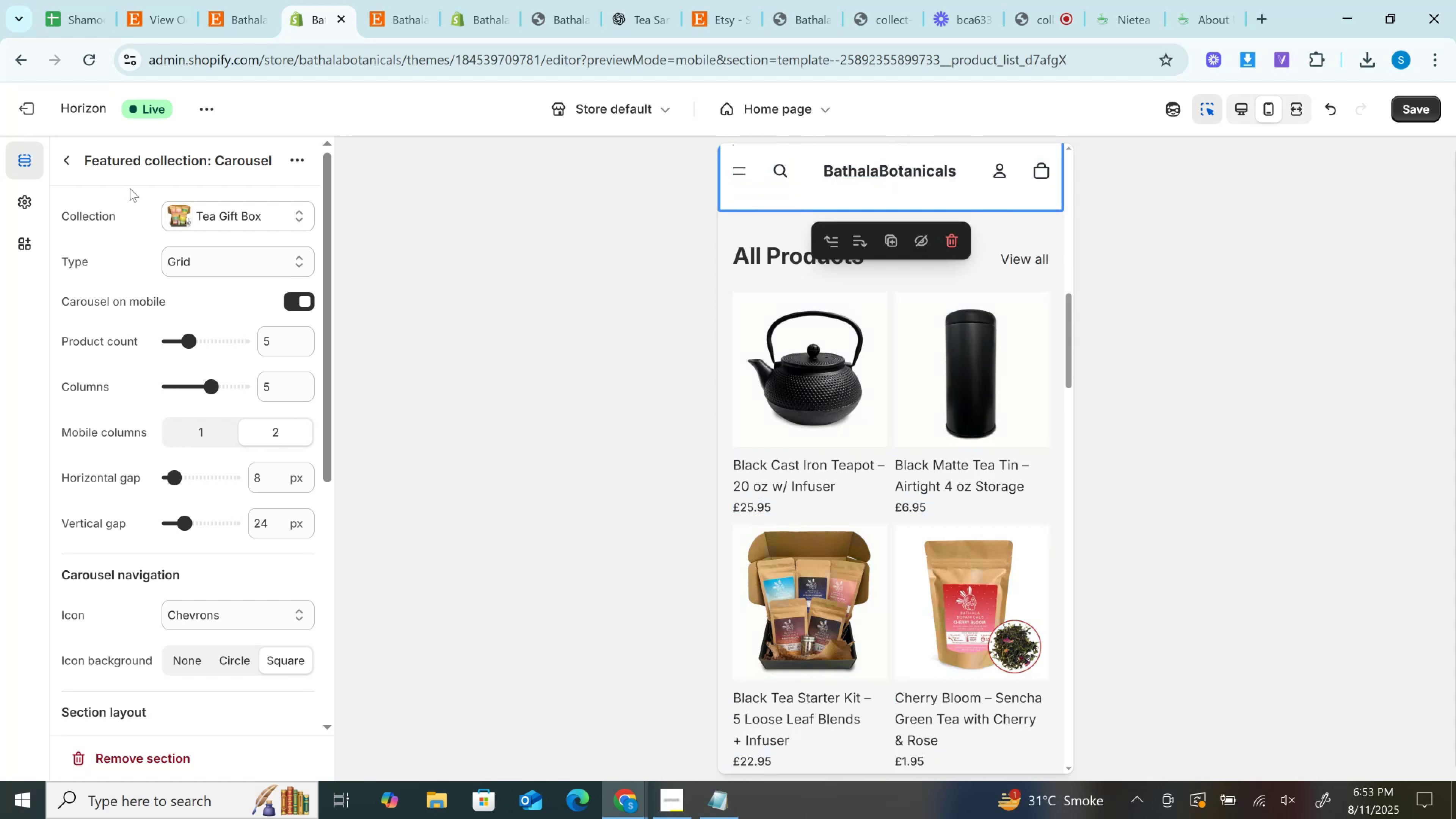 
left_click([75, 156])
 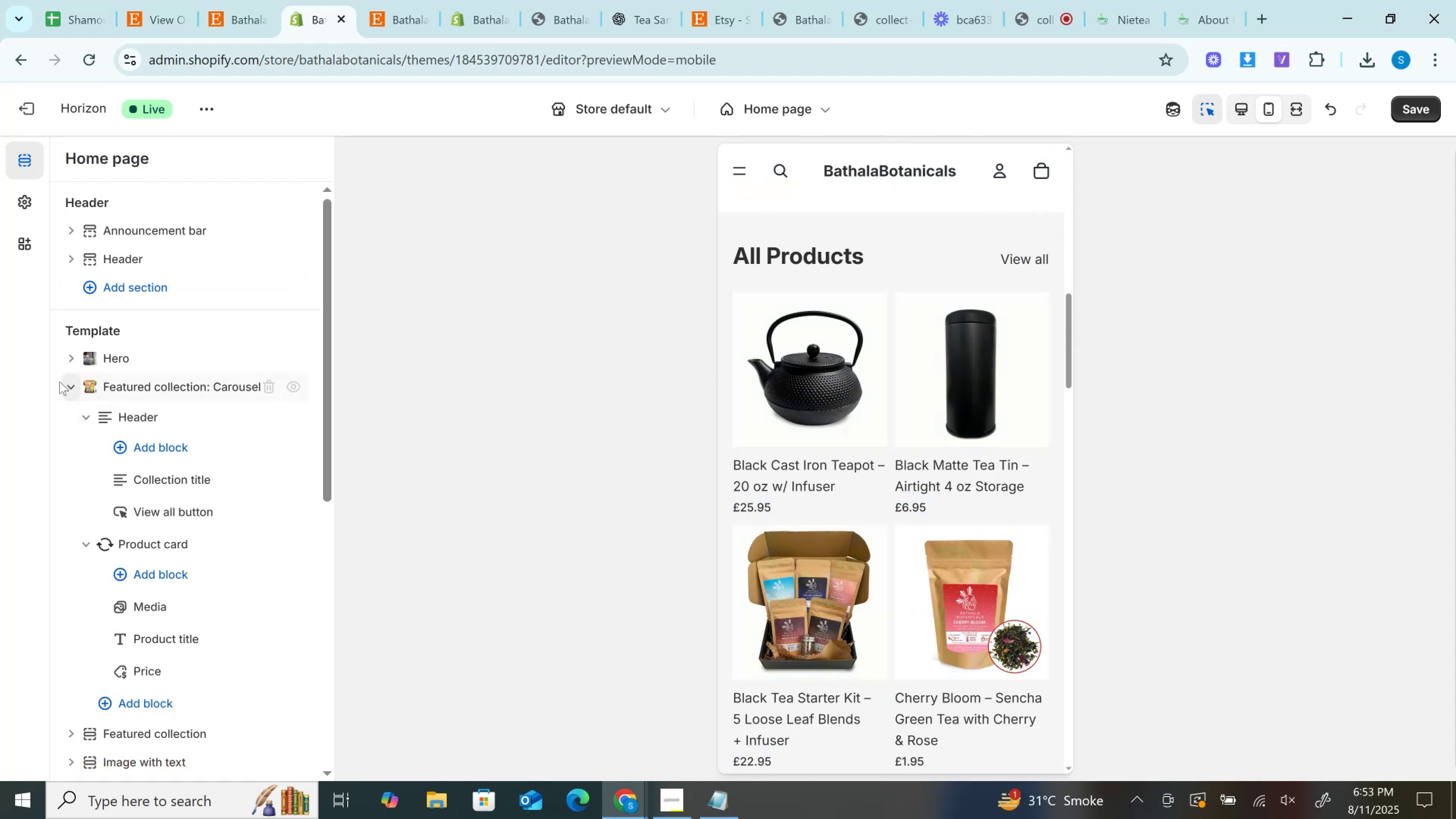 
left_click([69, 385])
 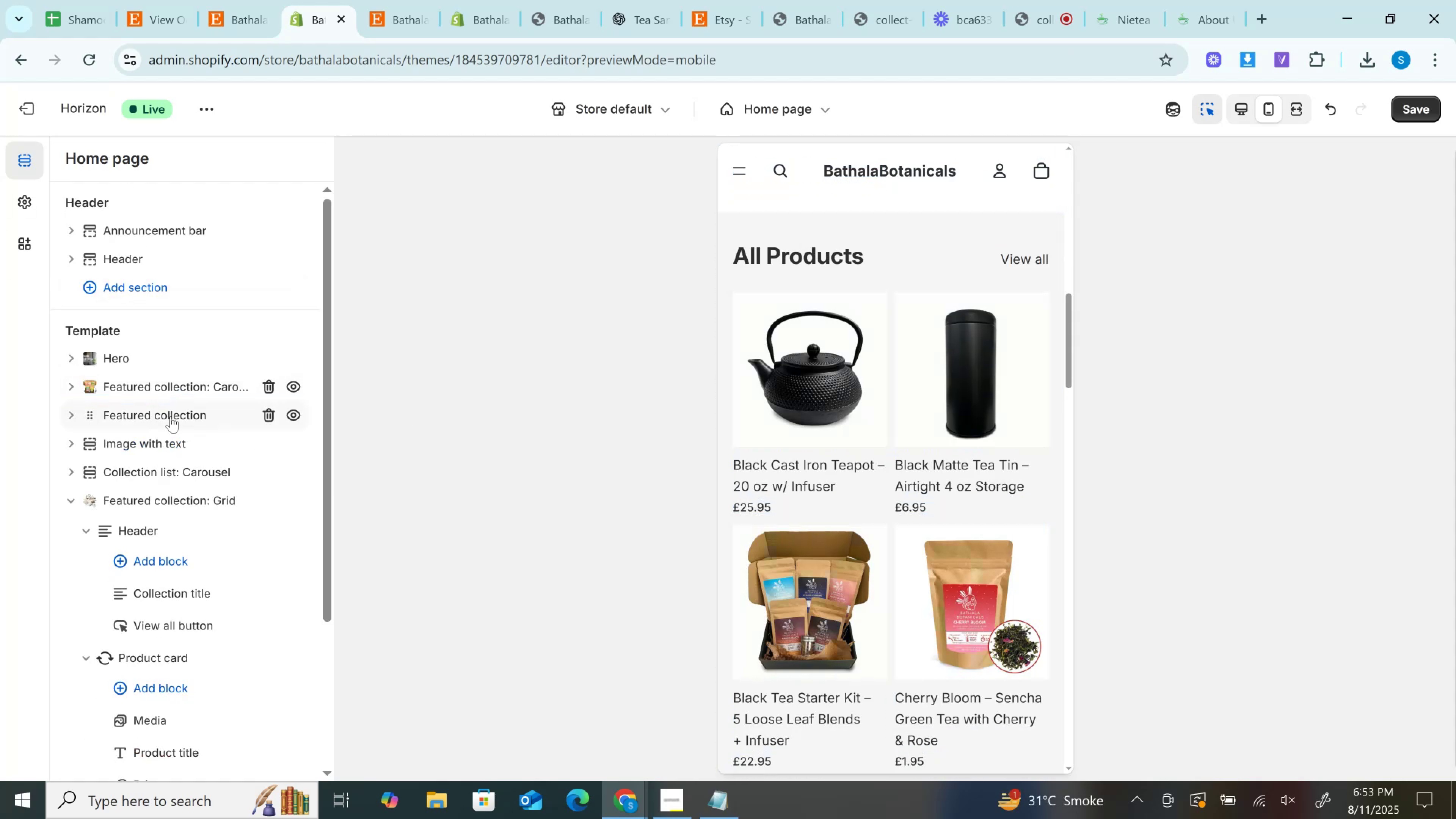 
left_click([171, 416])
 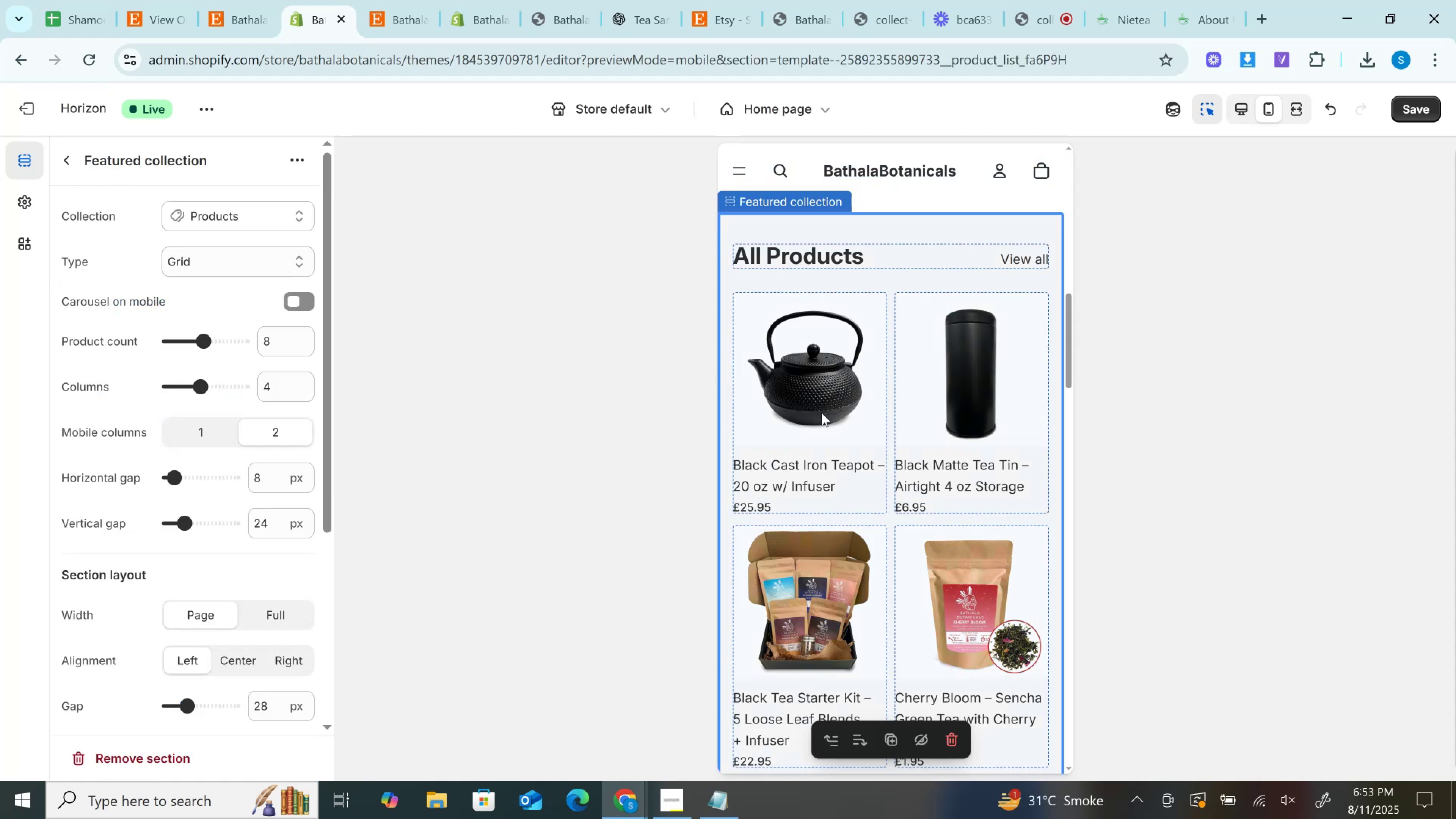 
scroll: coordinate [922, 400], scroll_direction: down, amount: 3.0
 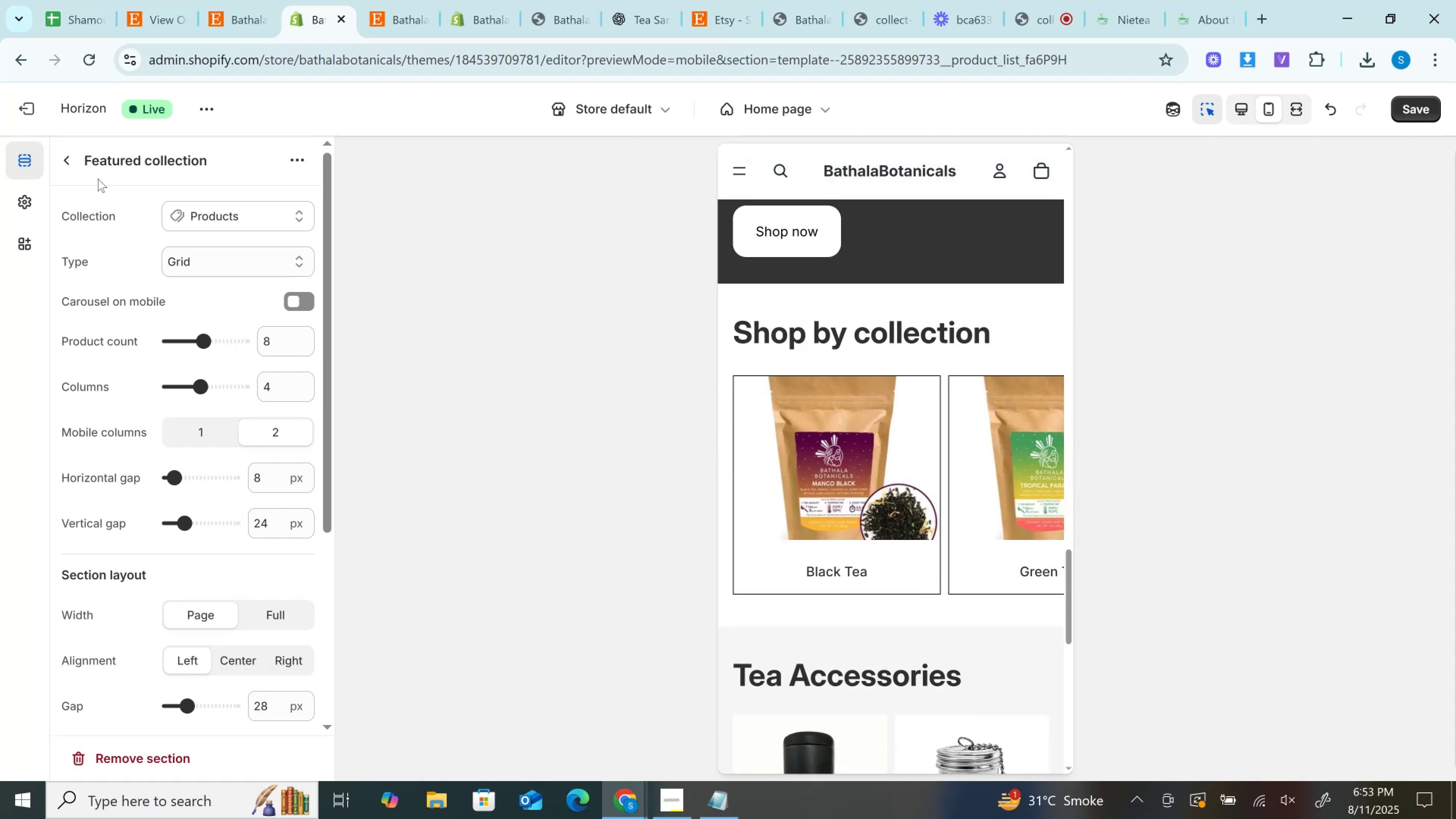 
left_click([71, 162])
 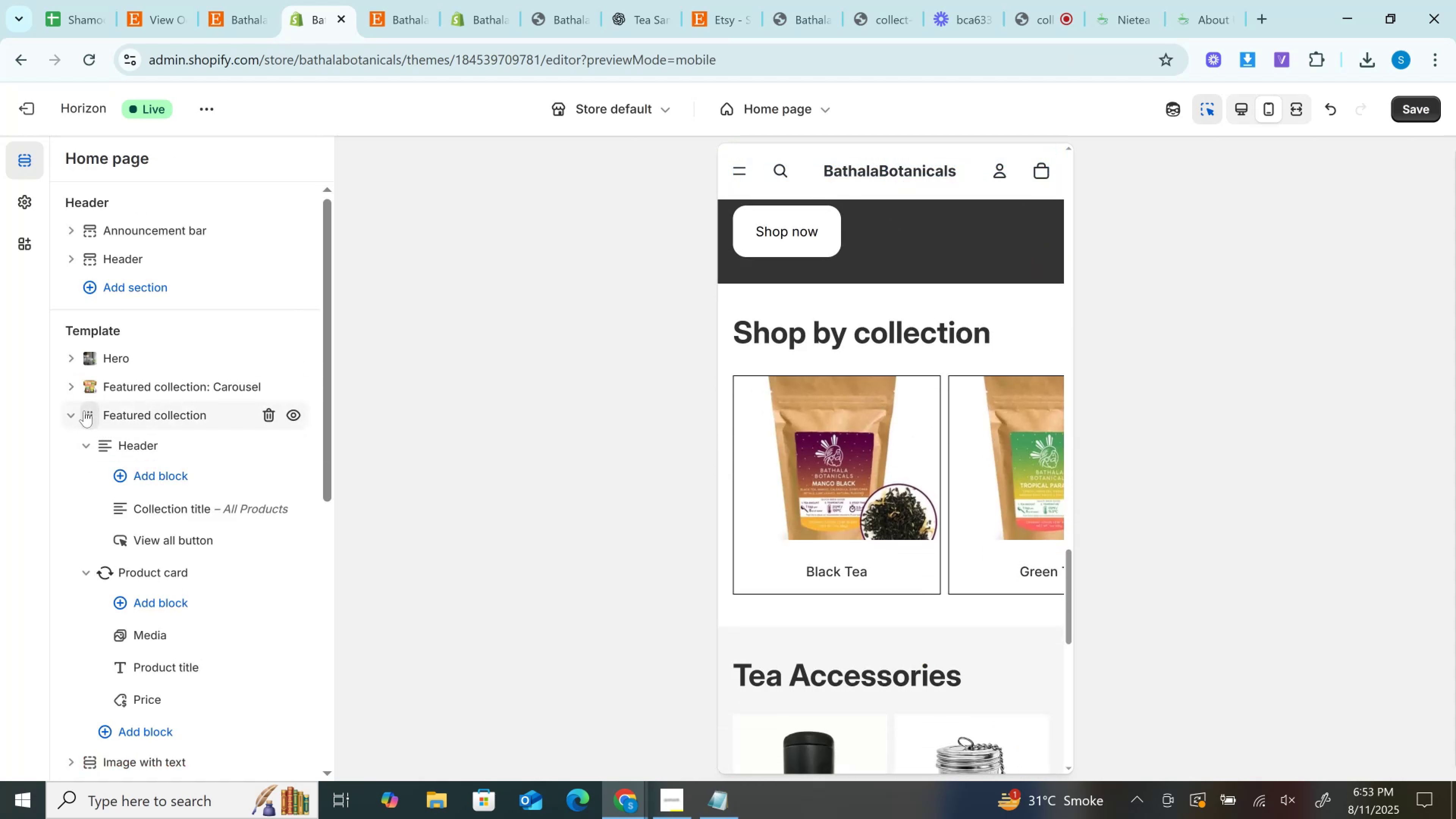 
left_click([71, 415])
 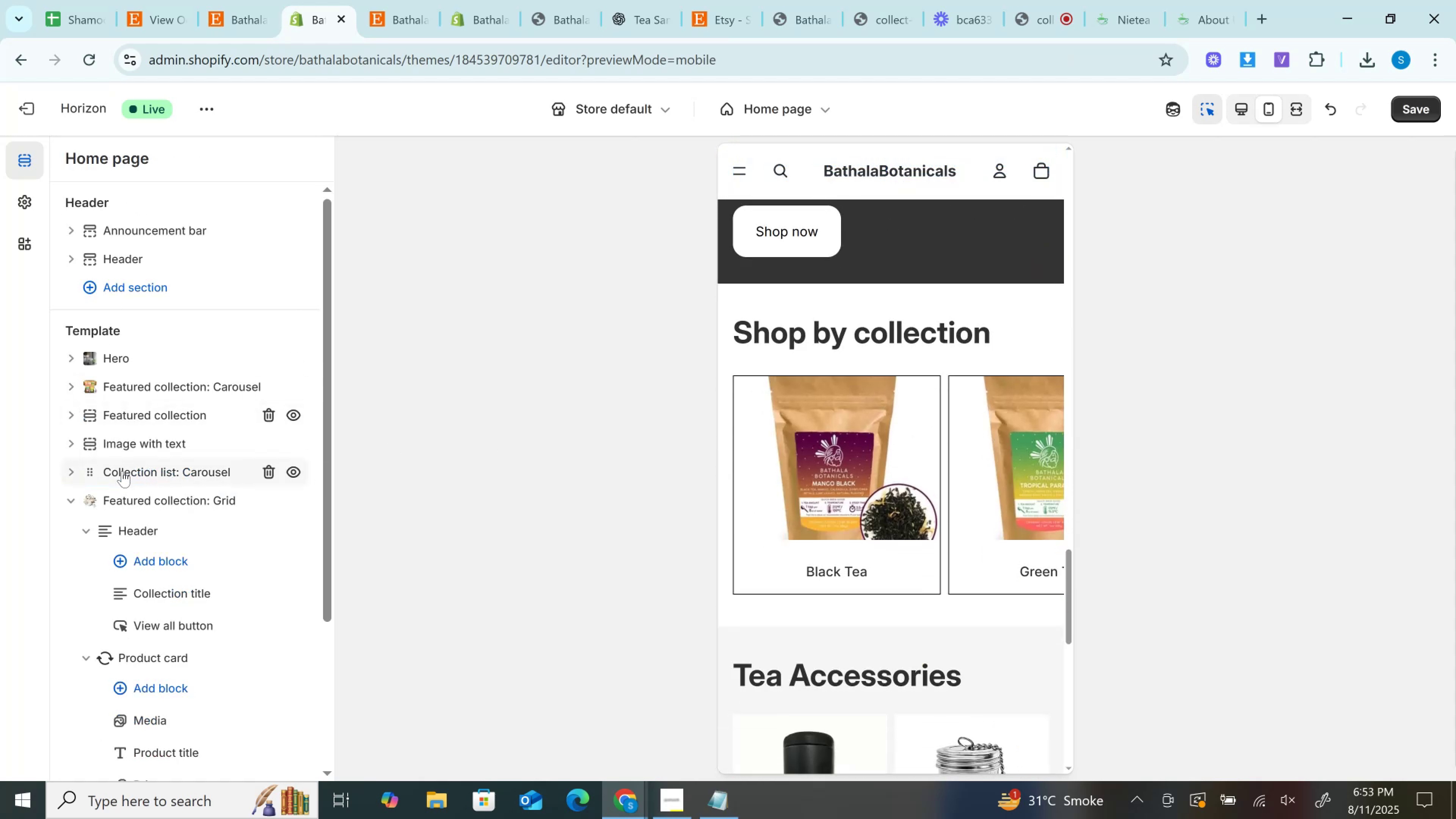 
left_click([122, 471])
 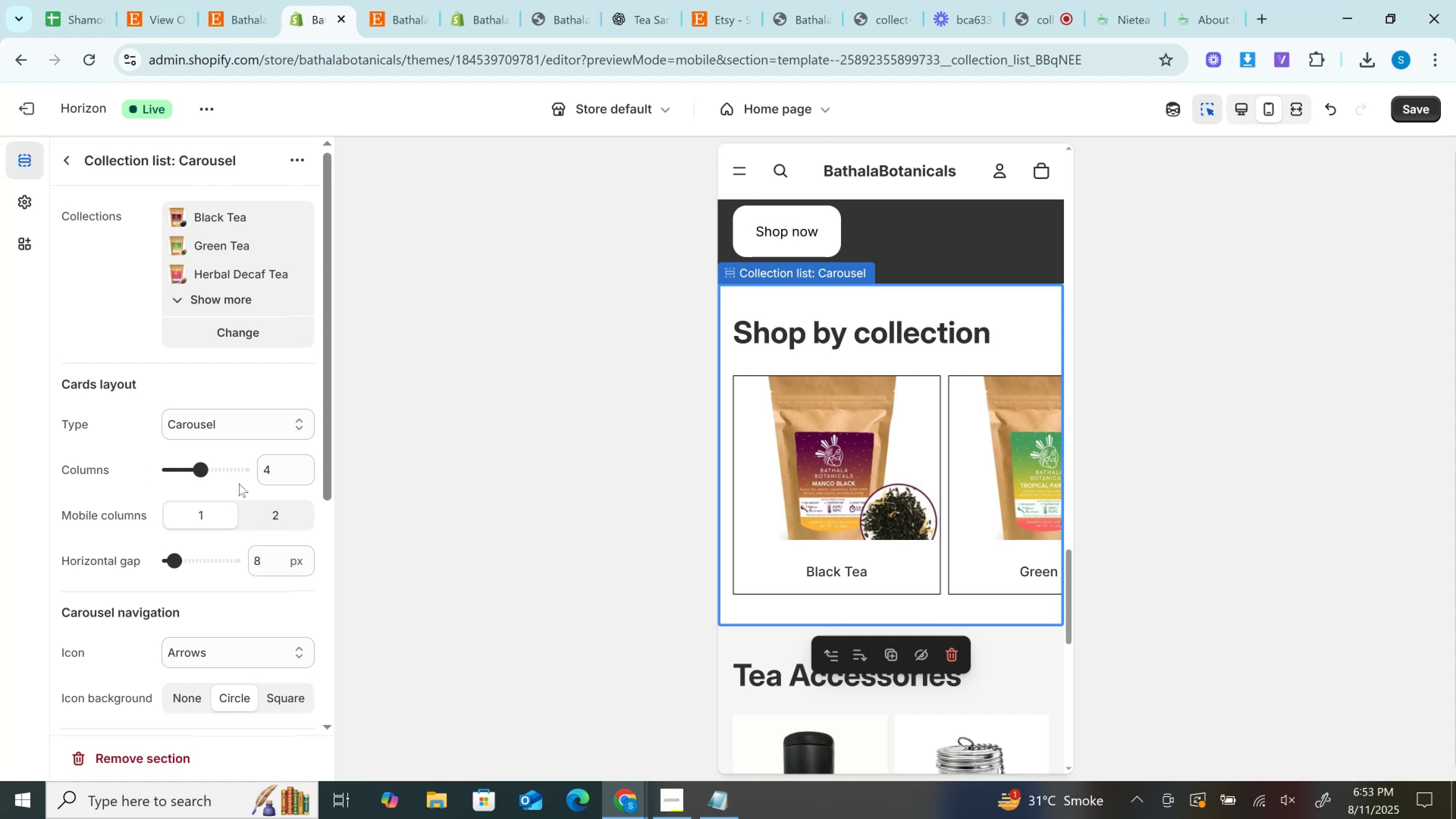 
left_click([279, 507])
 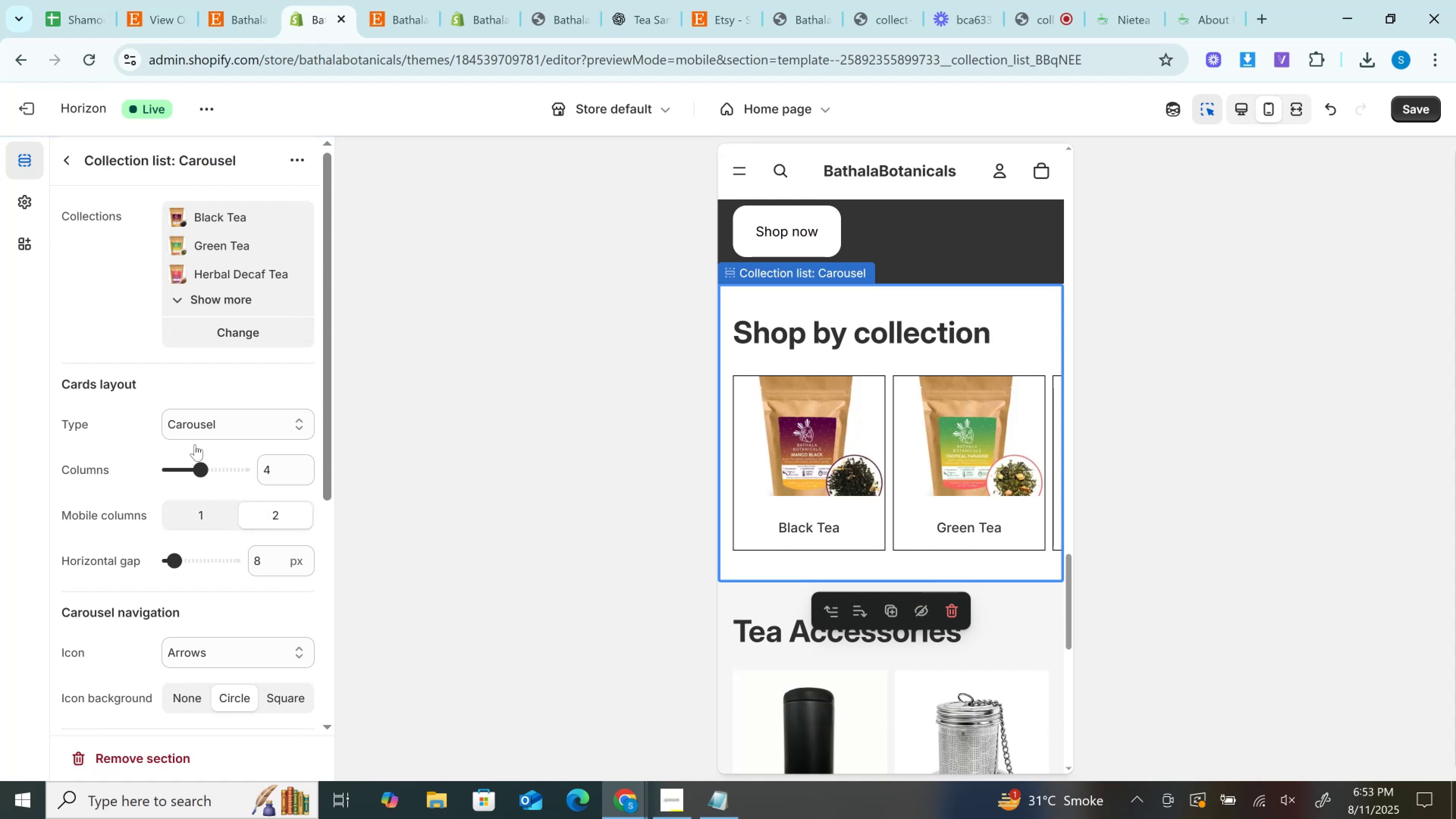 
left_click([66, 152])
 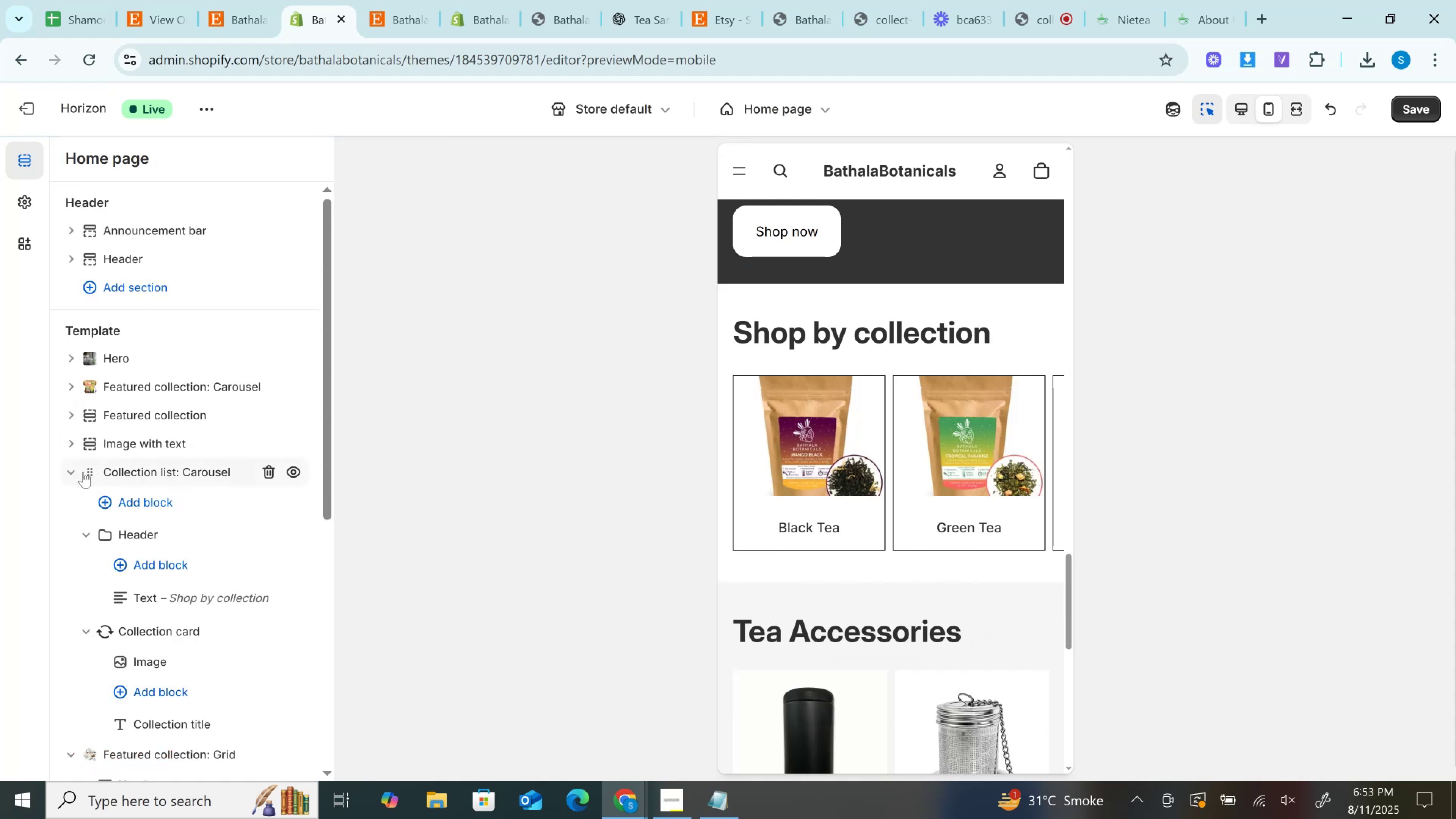 
left_click([78, 472])
 